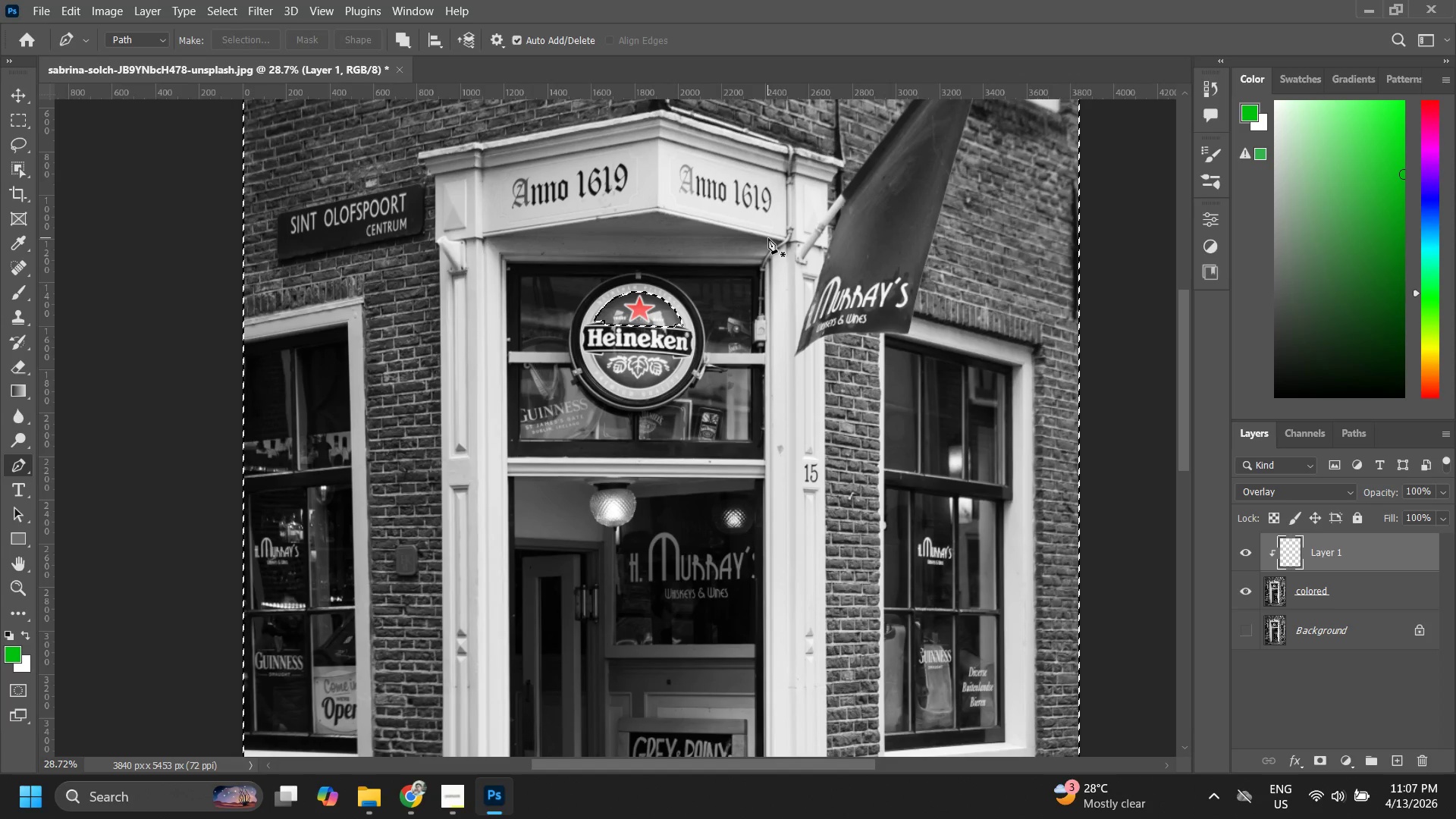 
key(Control+Z)
 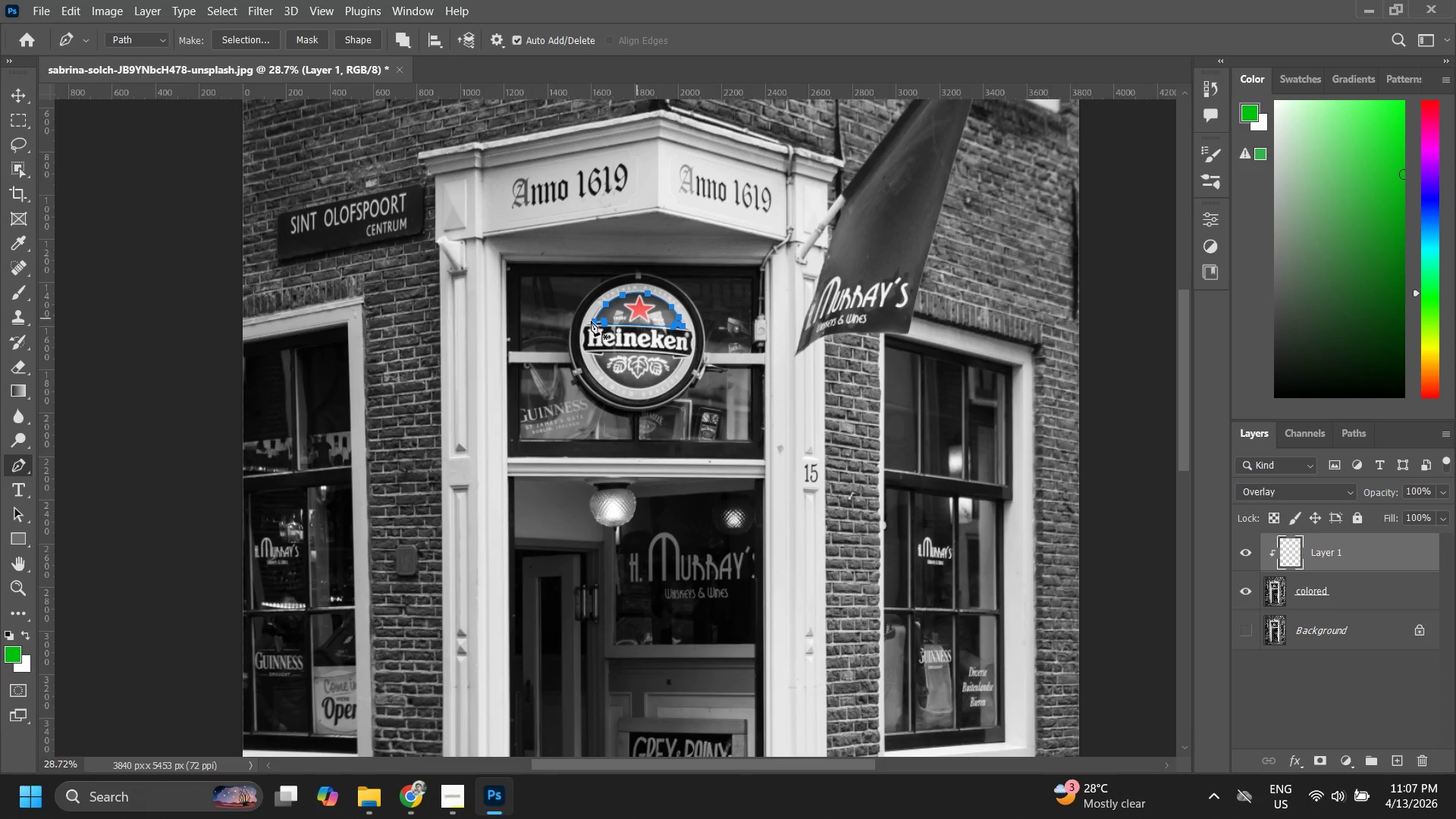 
left_click([258, 33])
 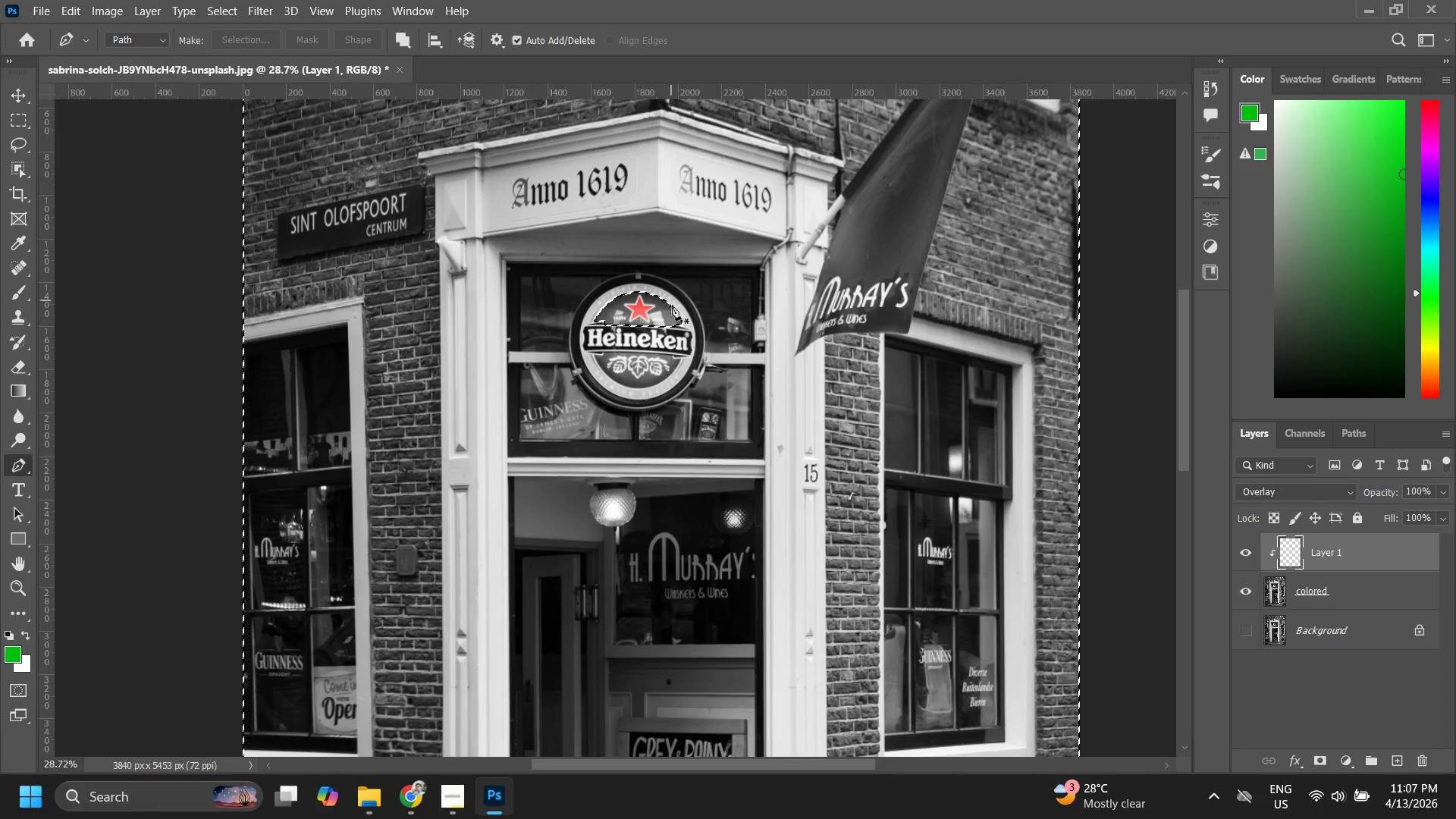 
type(zzp`m)
key(Escape)
key(Escape)
type(m)
 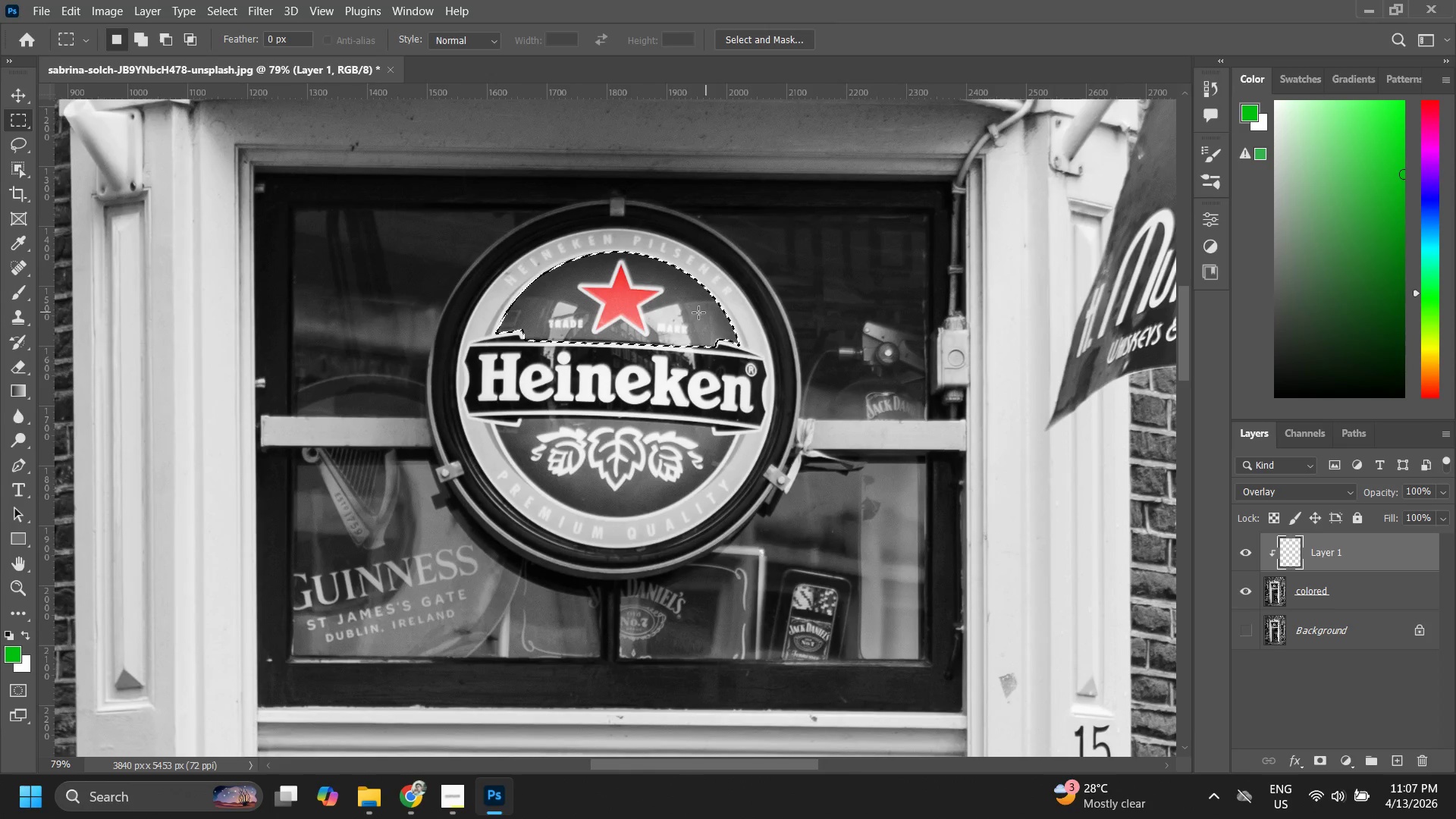 
left_click_drag(start_coordinate=[651, 315], to_coordinate=[719, 261])
 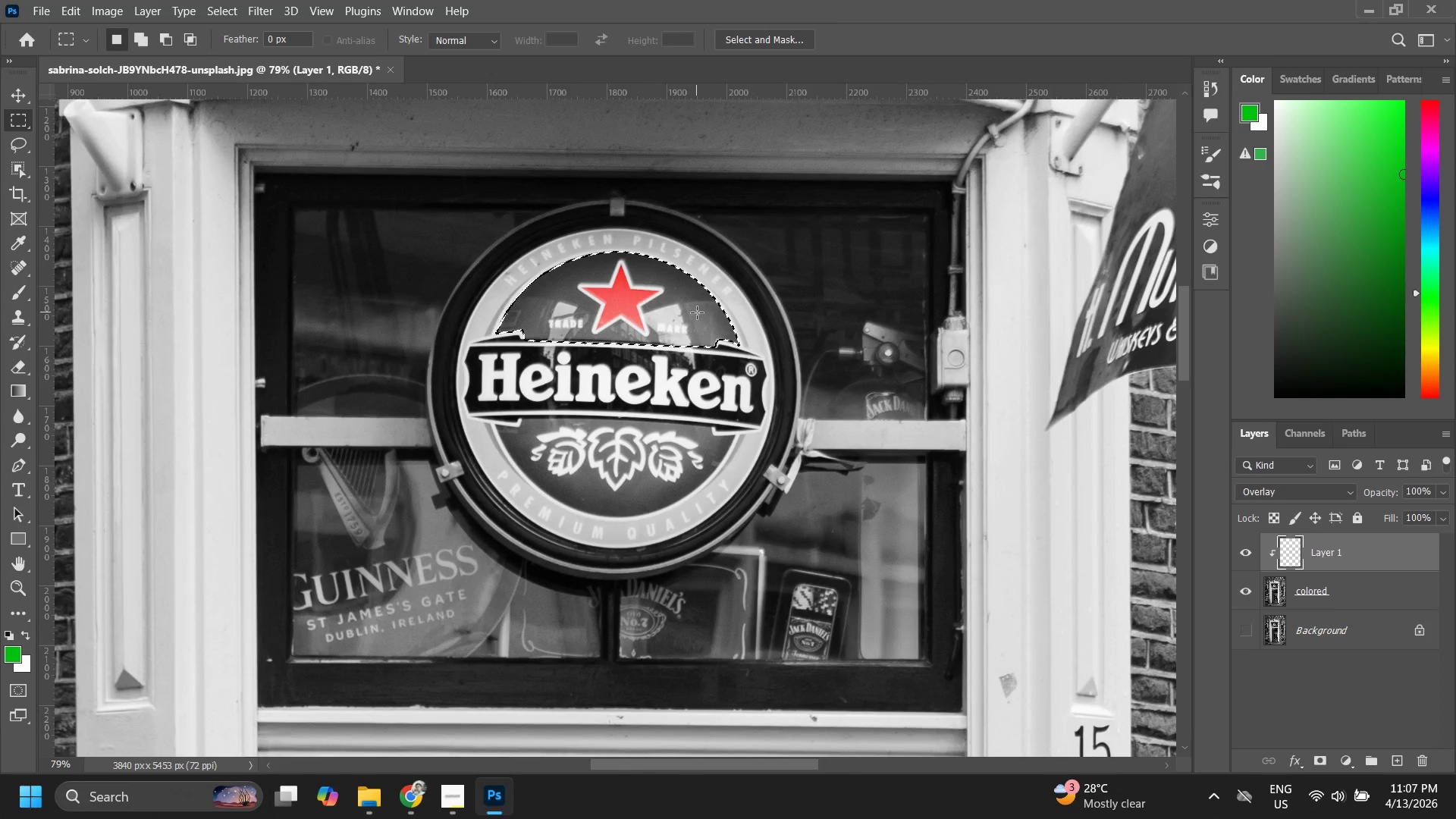 
key(B)
 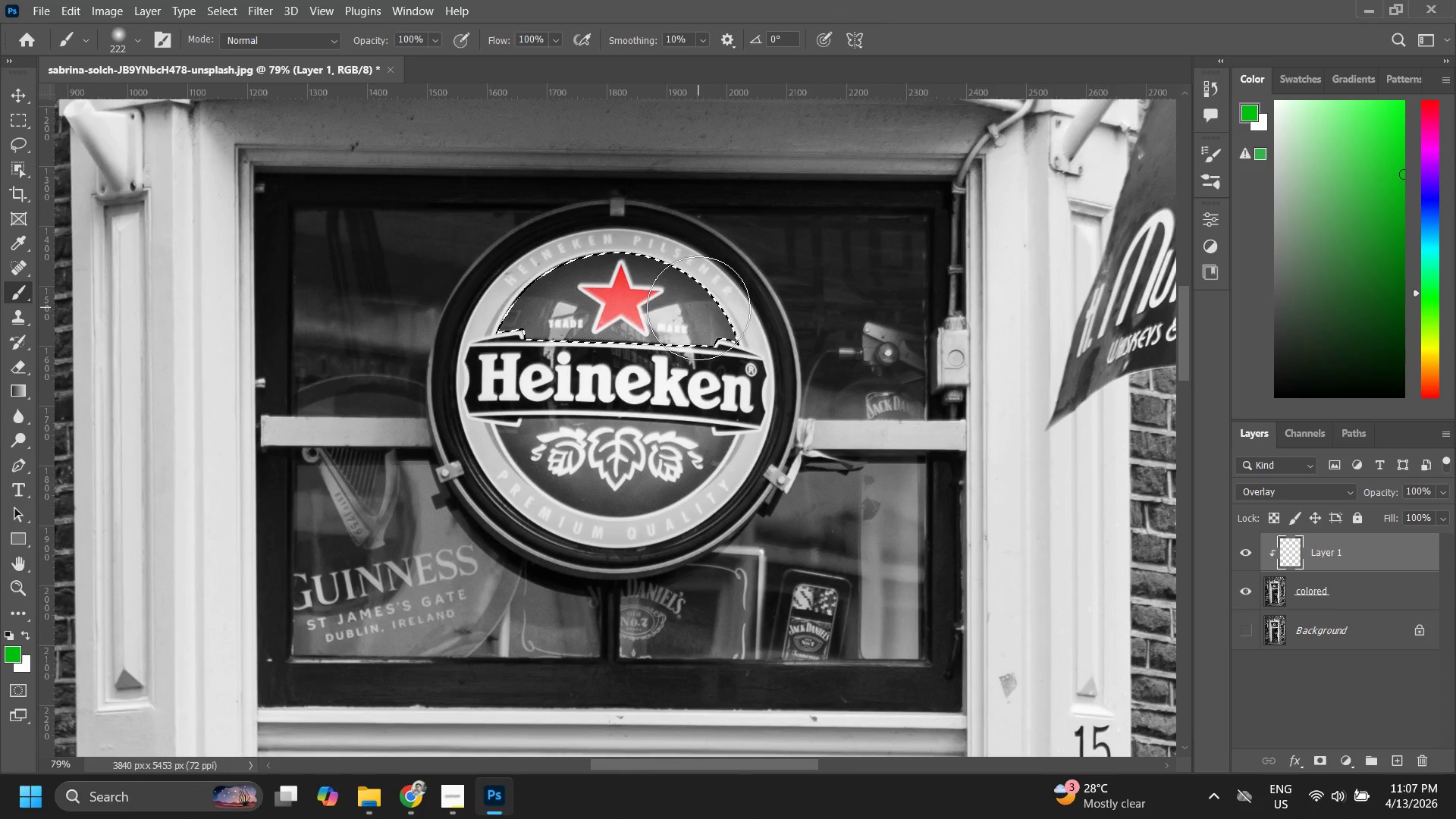 
left_click_drag(start_coordinate=[698, 308], to_coordinate=[584, 321])
 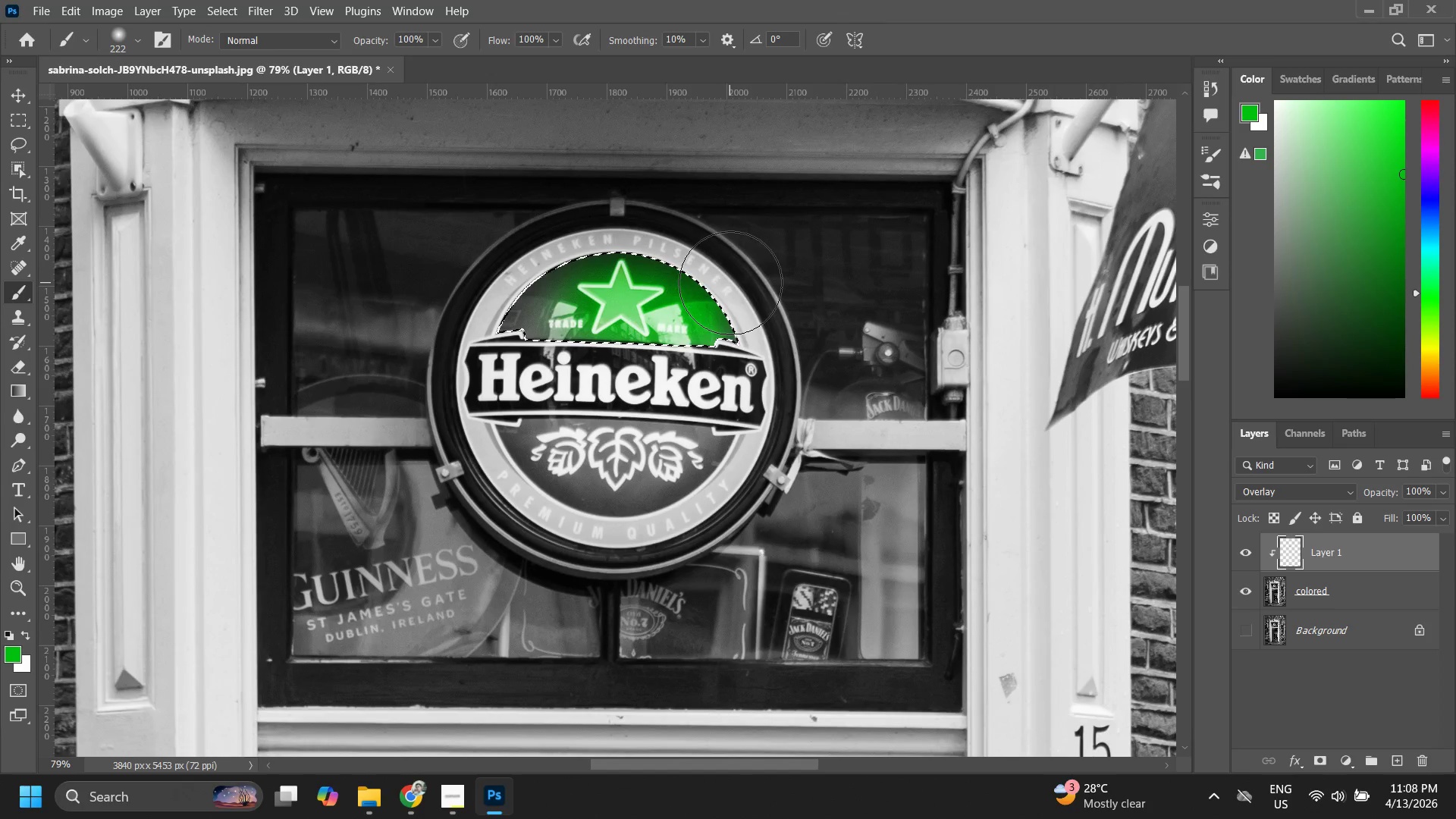 
key(Control+Z)
 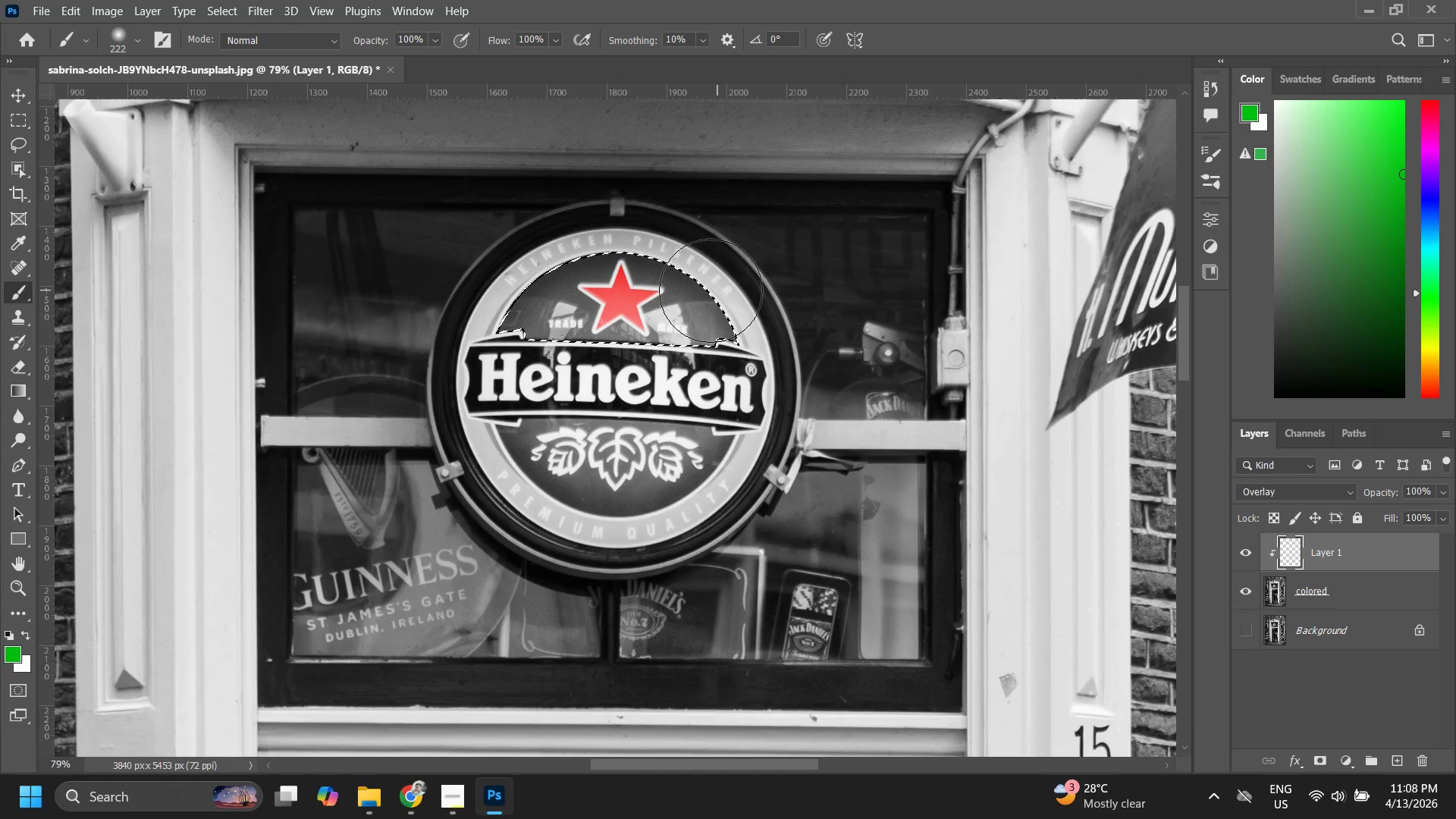 
type(zz z)
 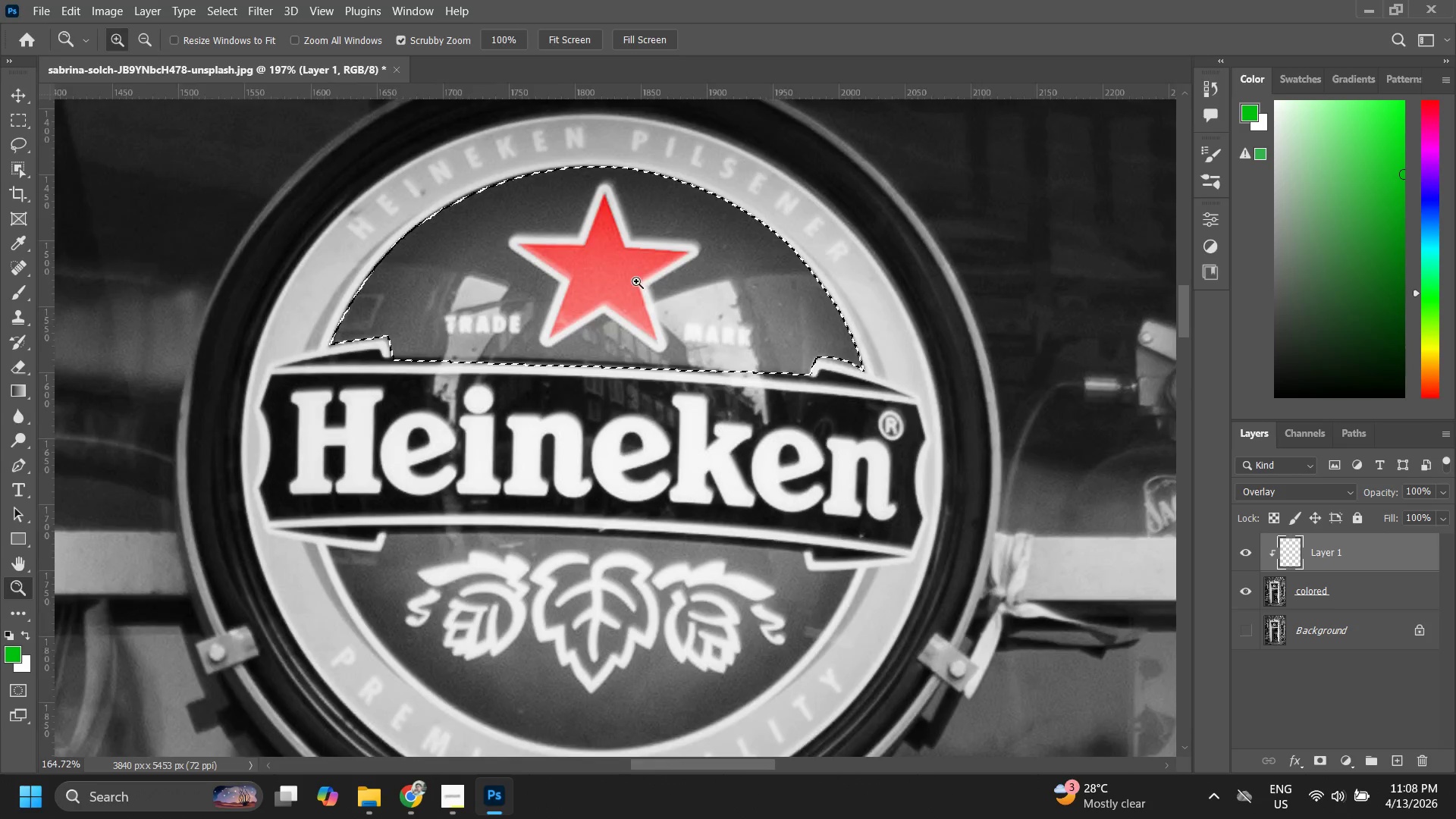 
left_click_drag(start_coordinate=[634, 320], to_coordinate=[694, 306])
 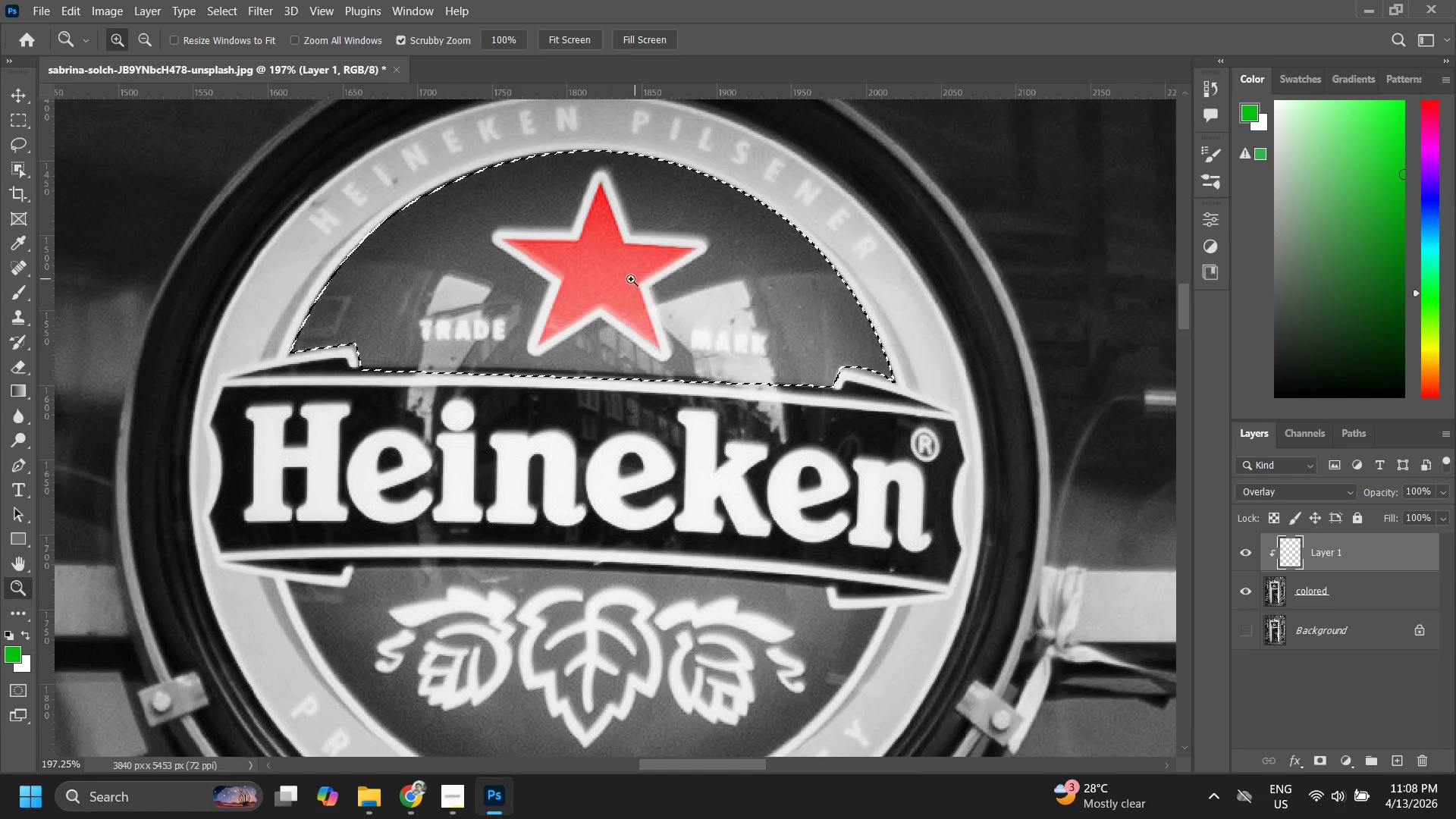 
left_click_drag(start_coordinate=[632, 279], to_coordinate=[645, 284])
 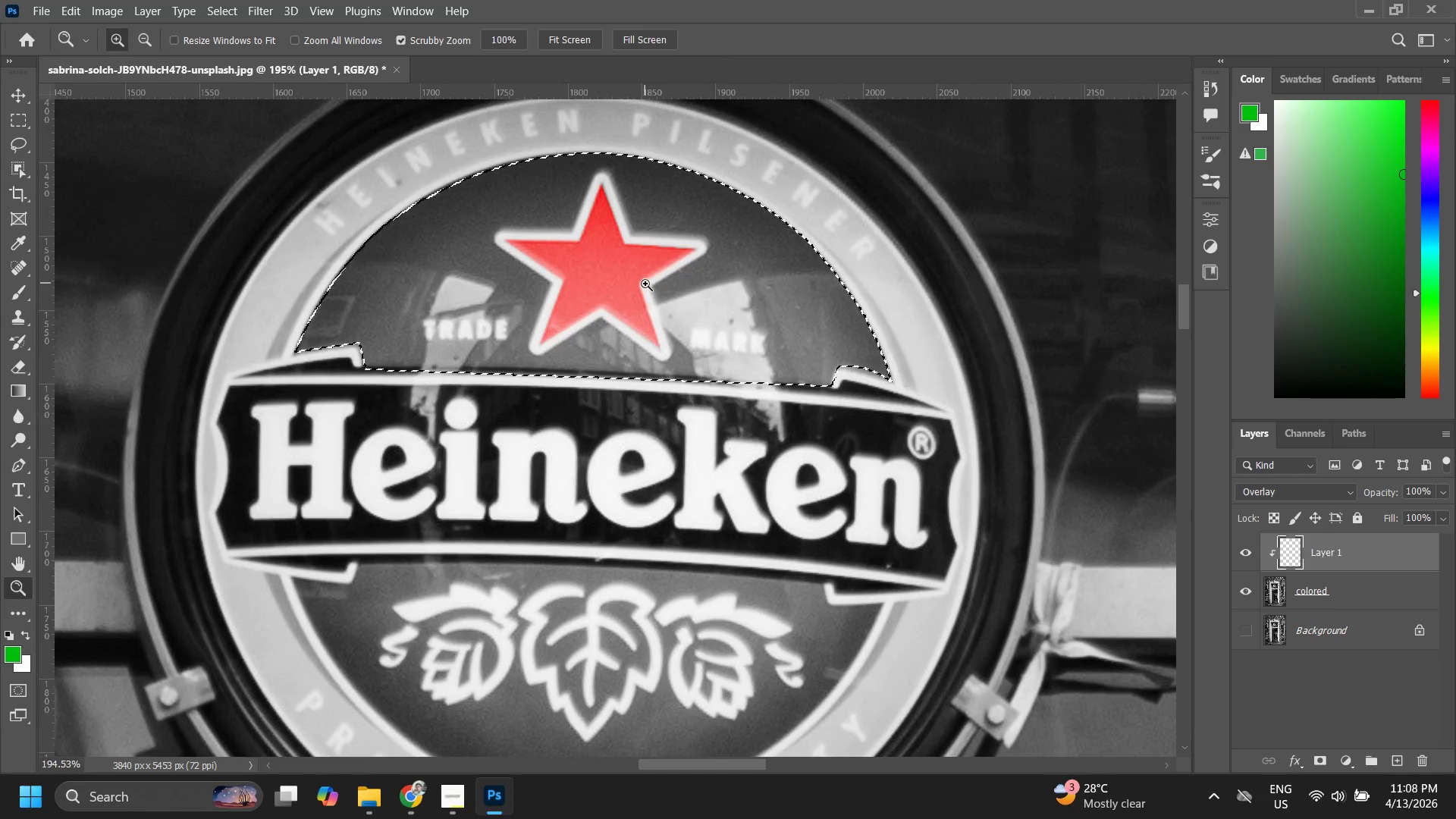 
key(Control+ControlLeft)
 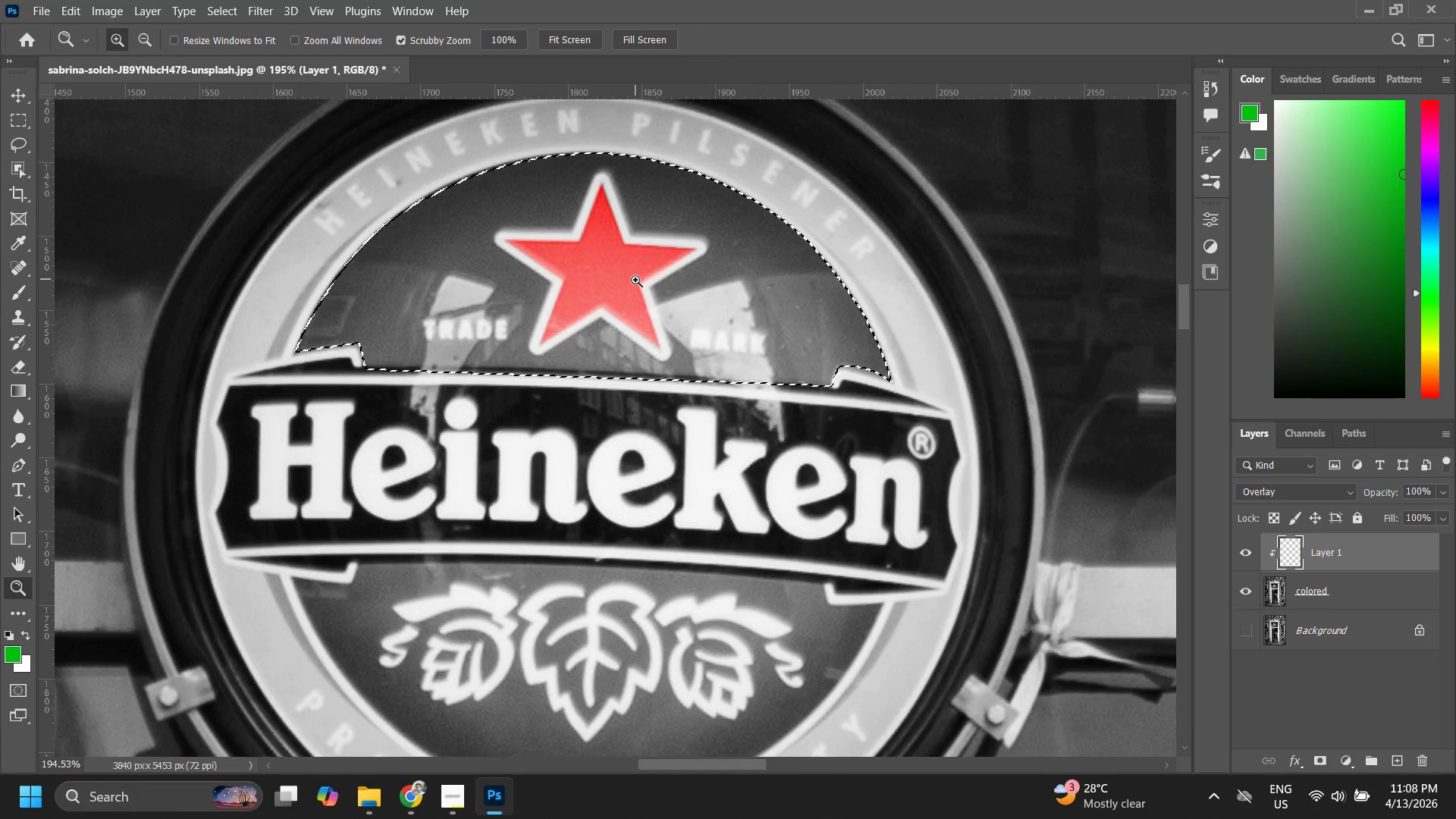 
type(WW)
 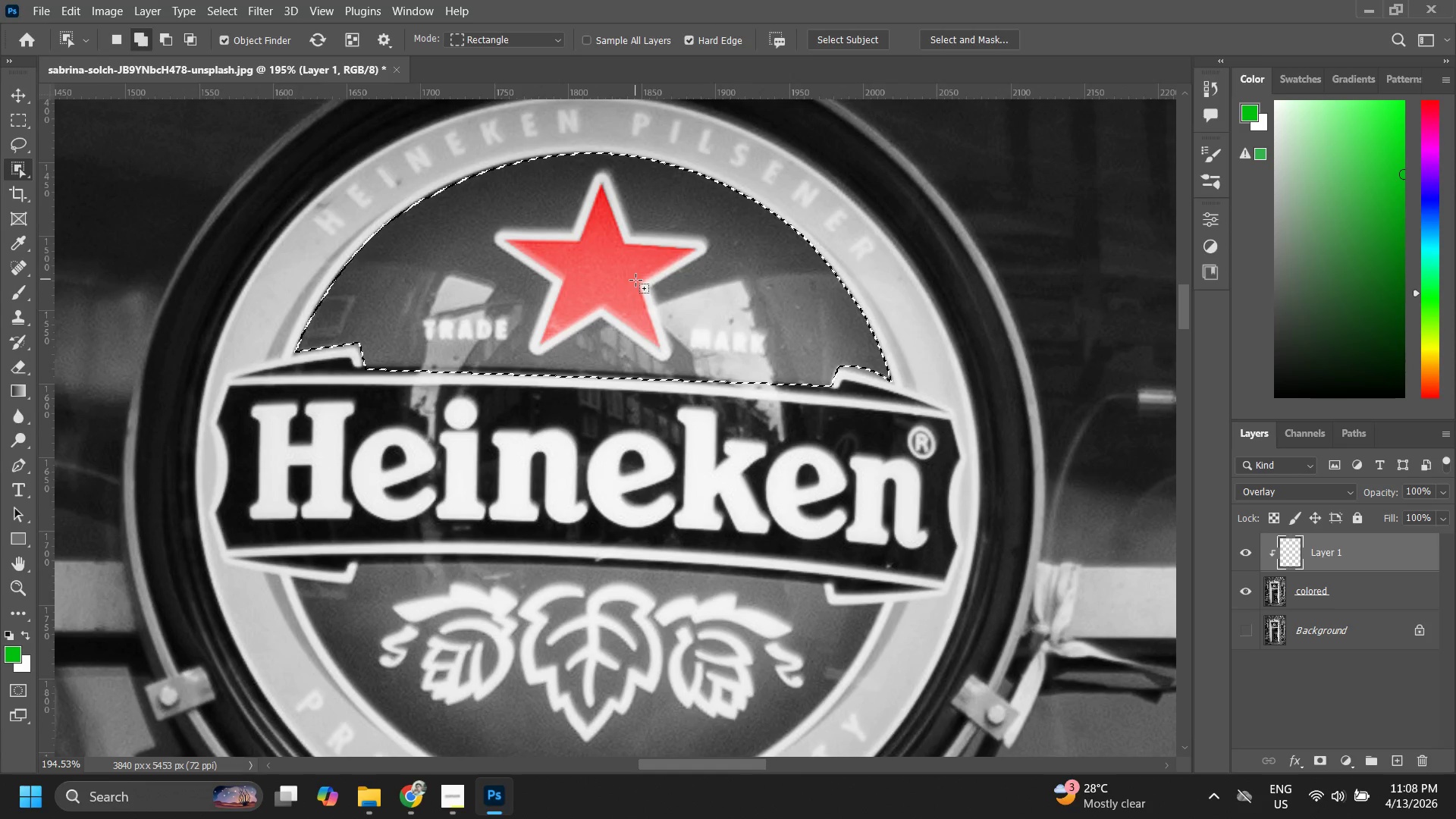 
key(Shift+W)
 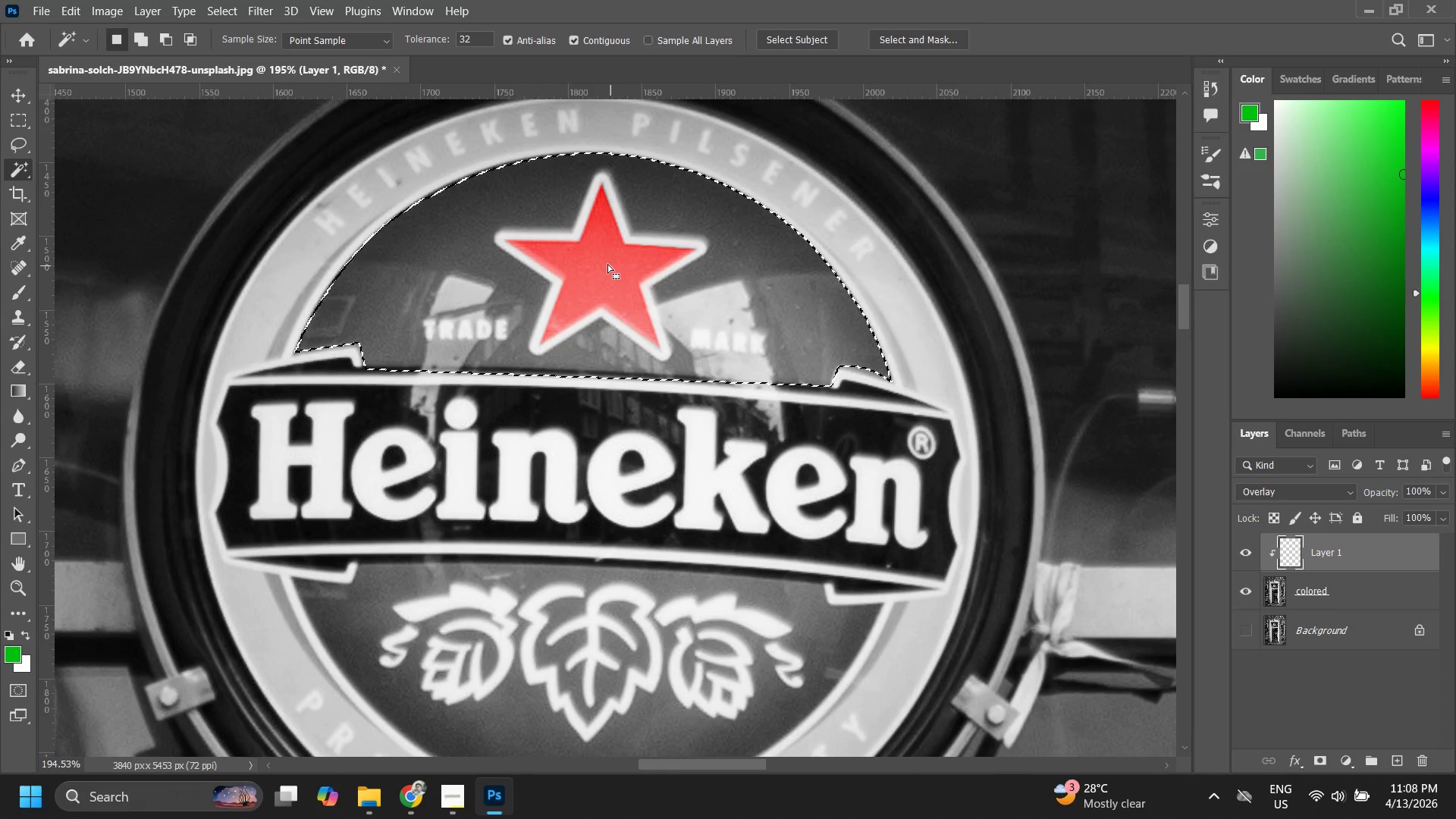 
hold_key(key=ShiftLeft, duration=1.5)
 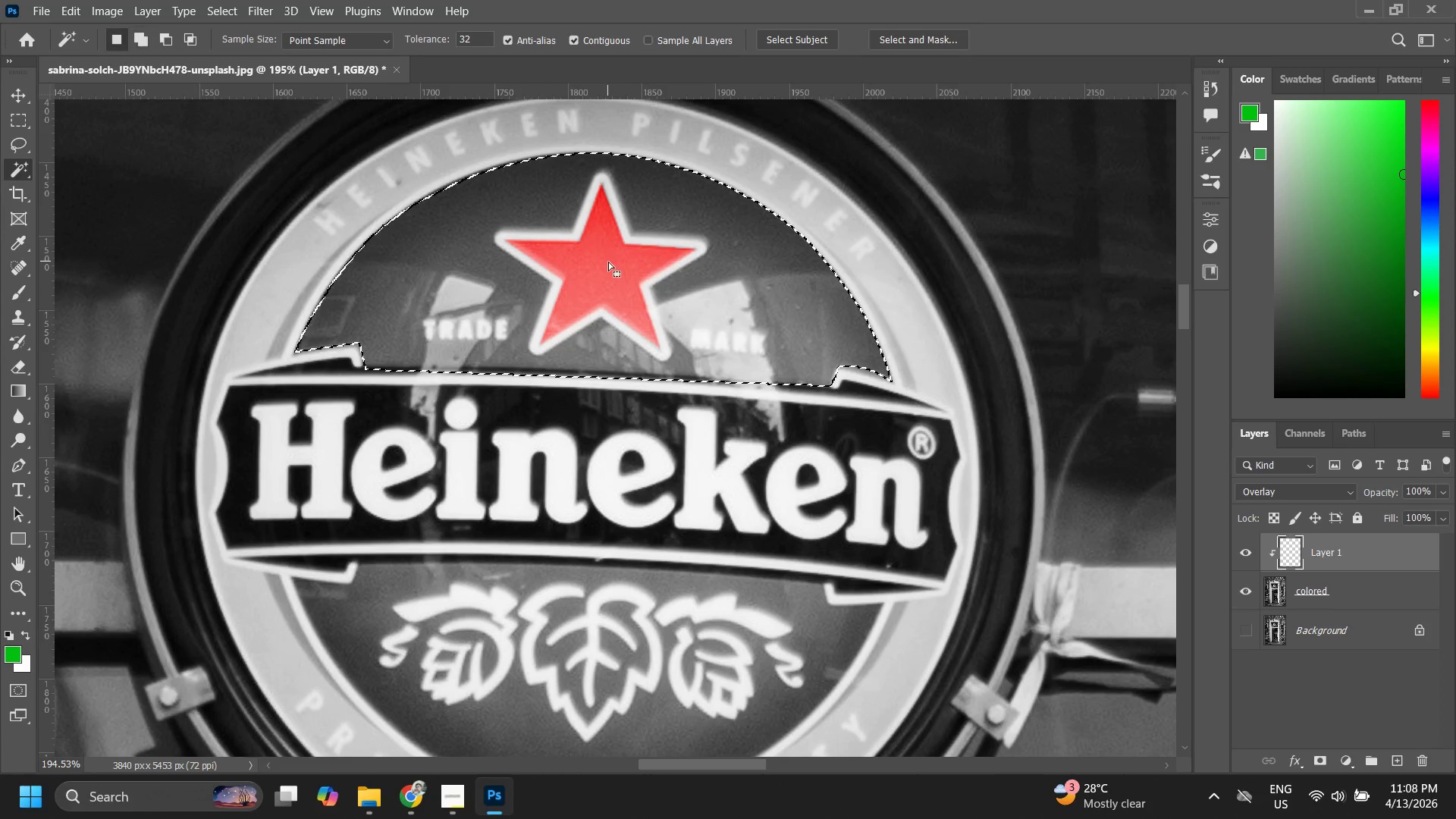 
hold_key(key=ShiftLeft, duration=0.56)
 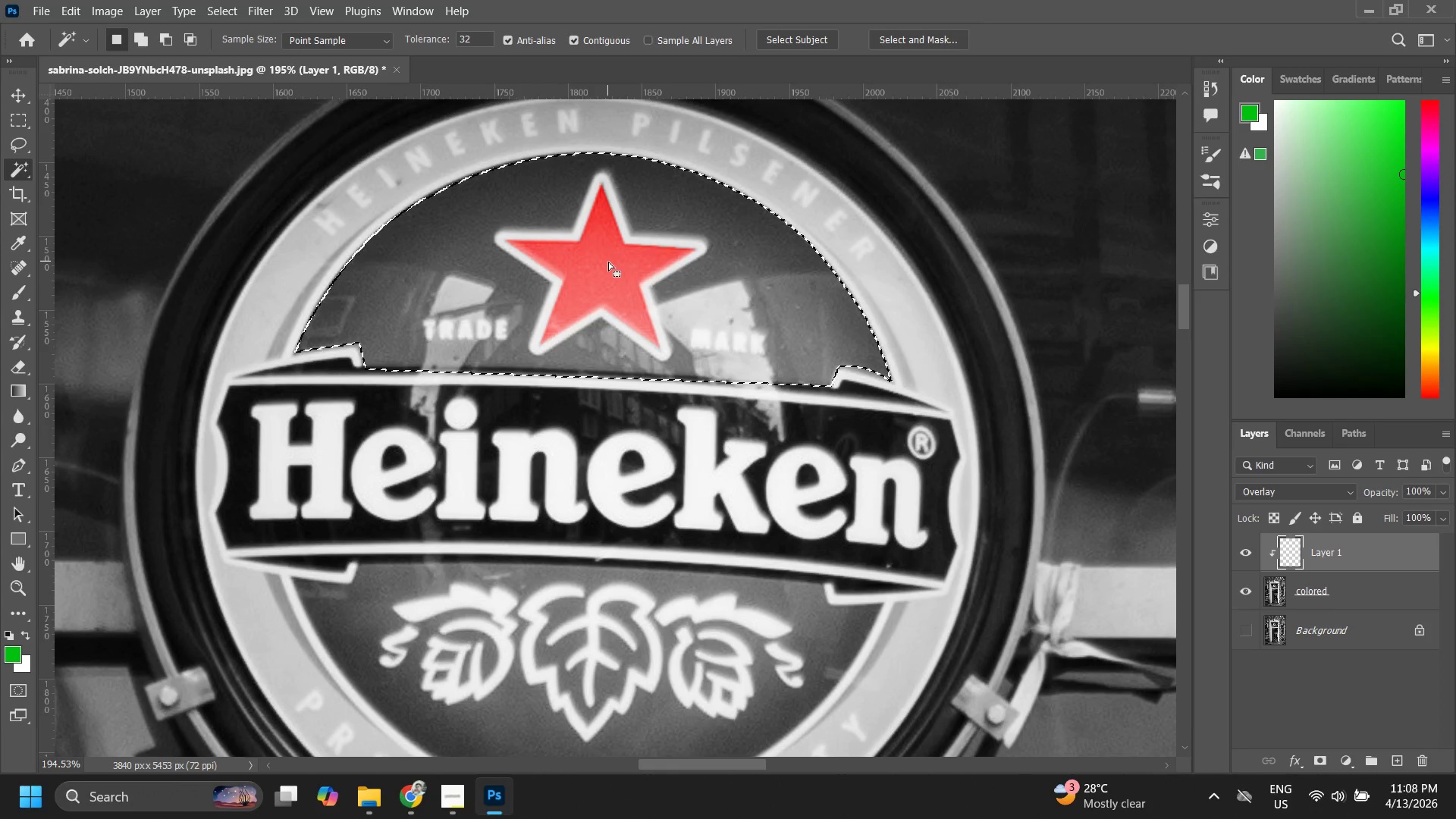 
hold_key(key=AltLeft, duration=1.5)
left_click([610, 271])
 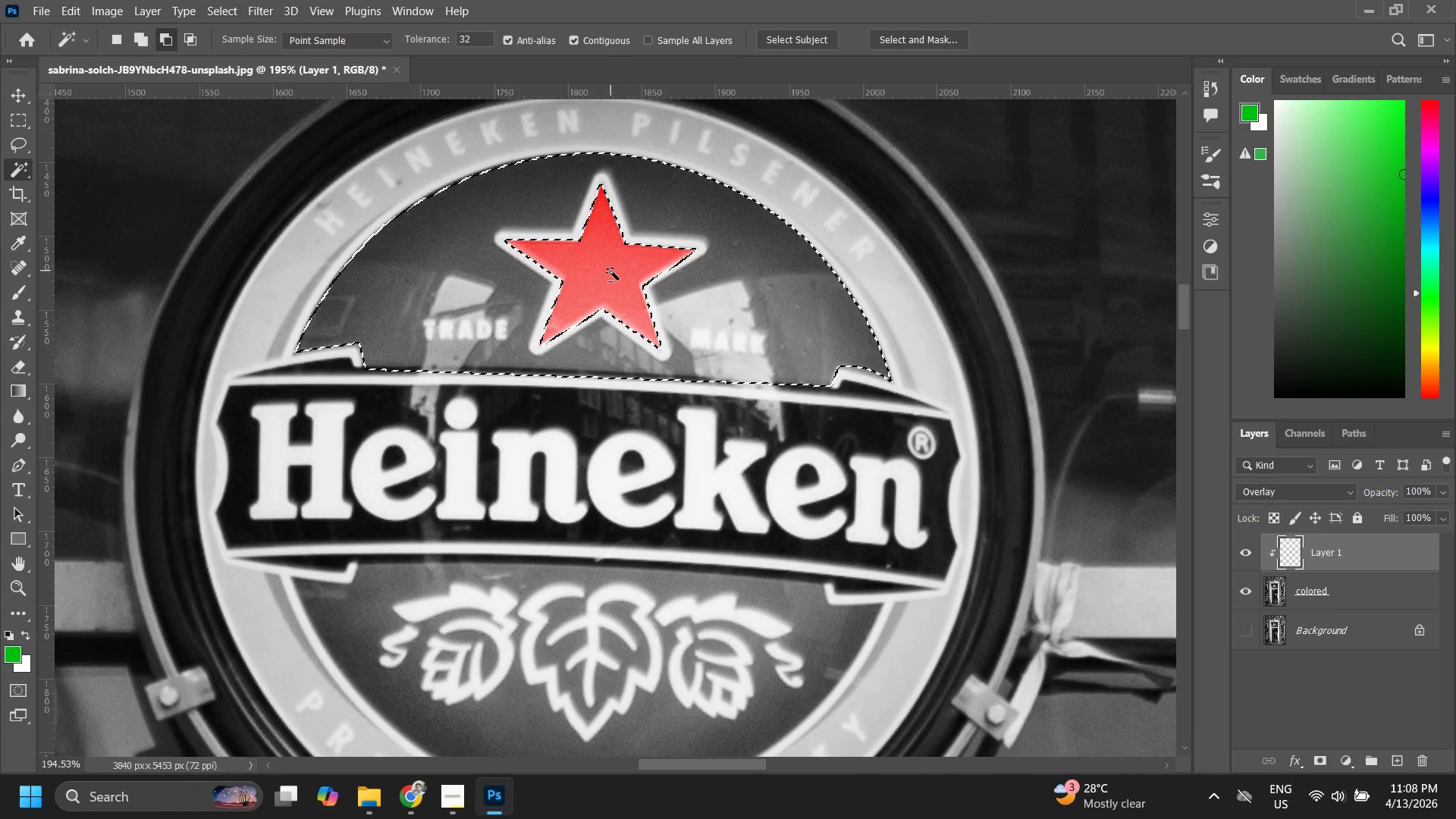 
key(Alt+AltLeft)
 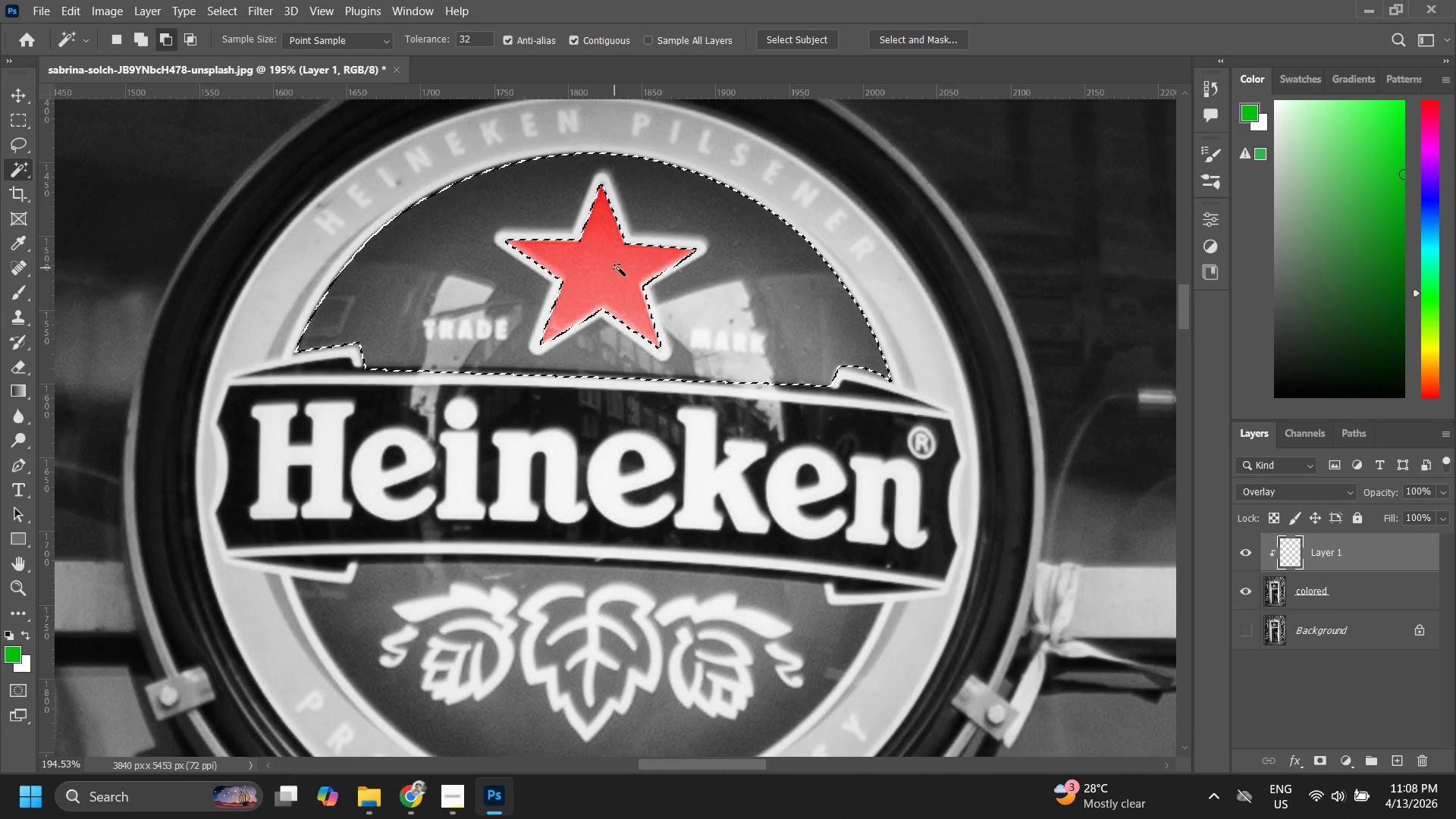 
hold_key(key=AltLeft, duration=9.92)
 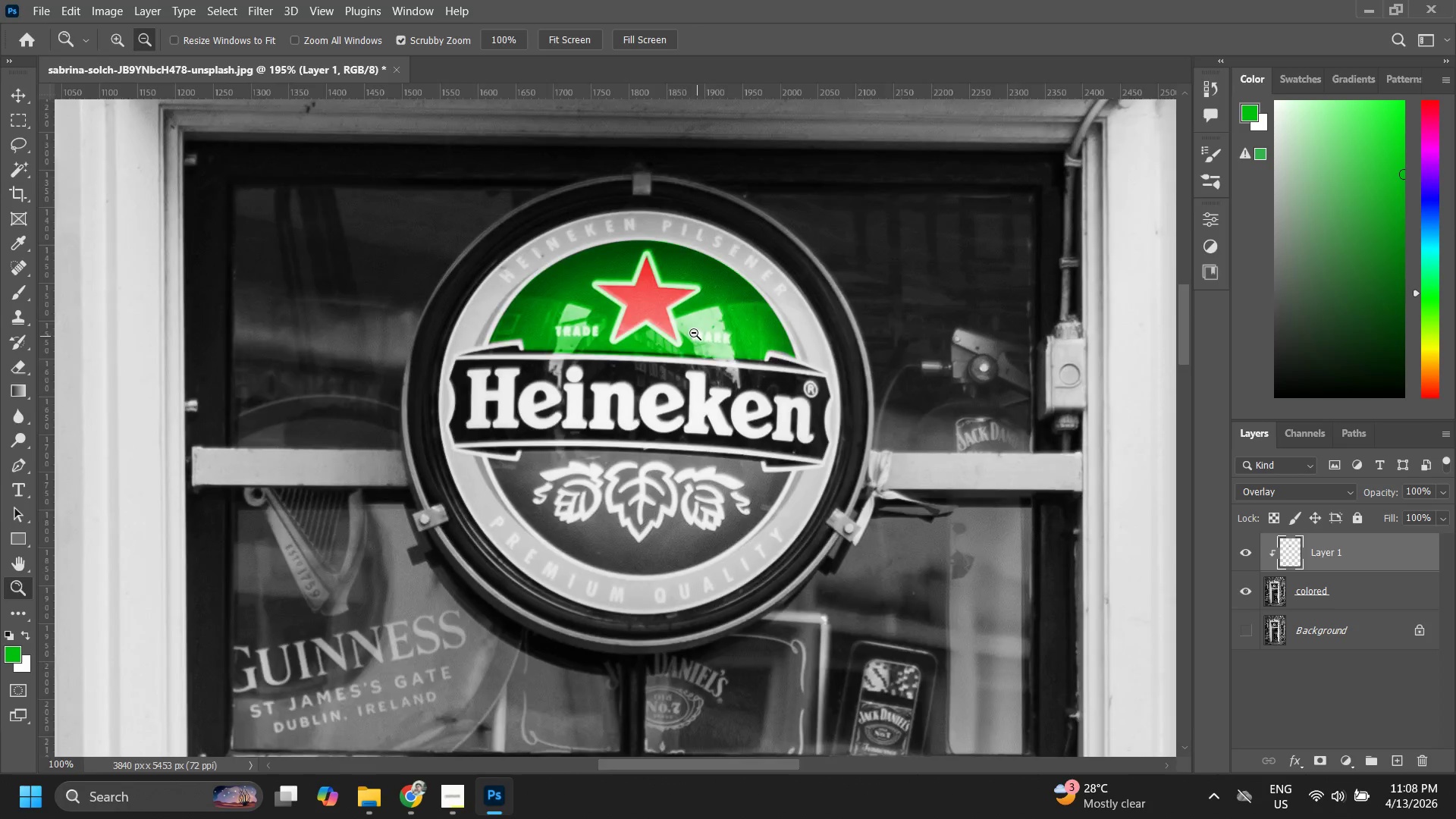 
key(B)
 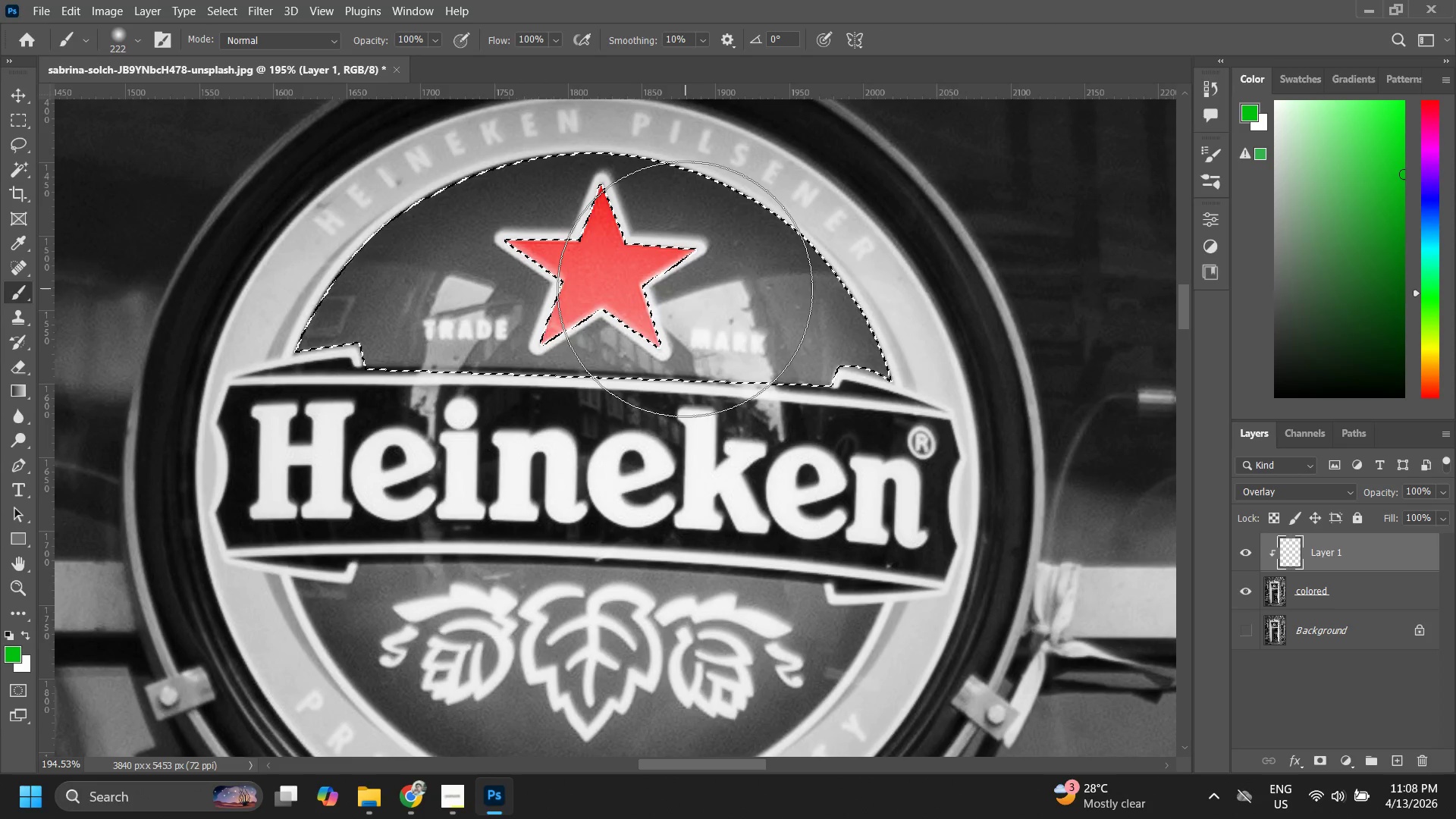 
left_click_drag(start_coordinate=[685, 289], to_coordinate=[854, 221])
 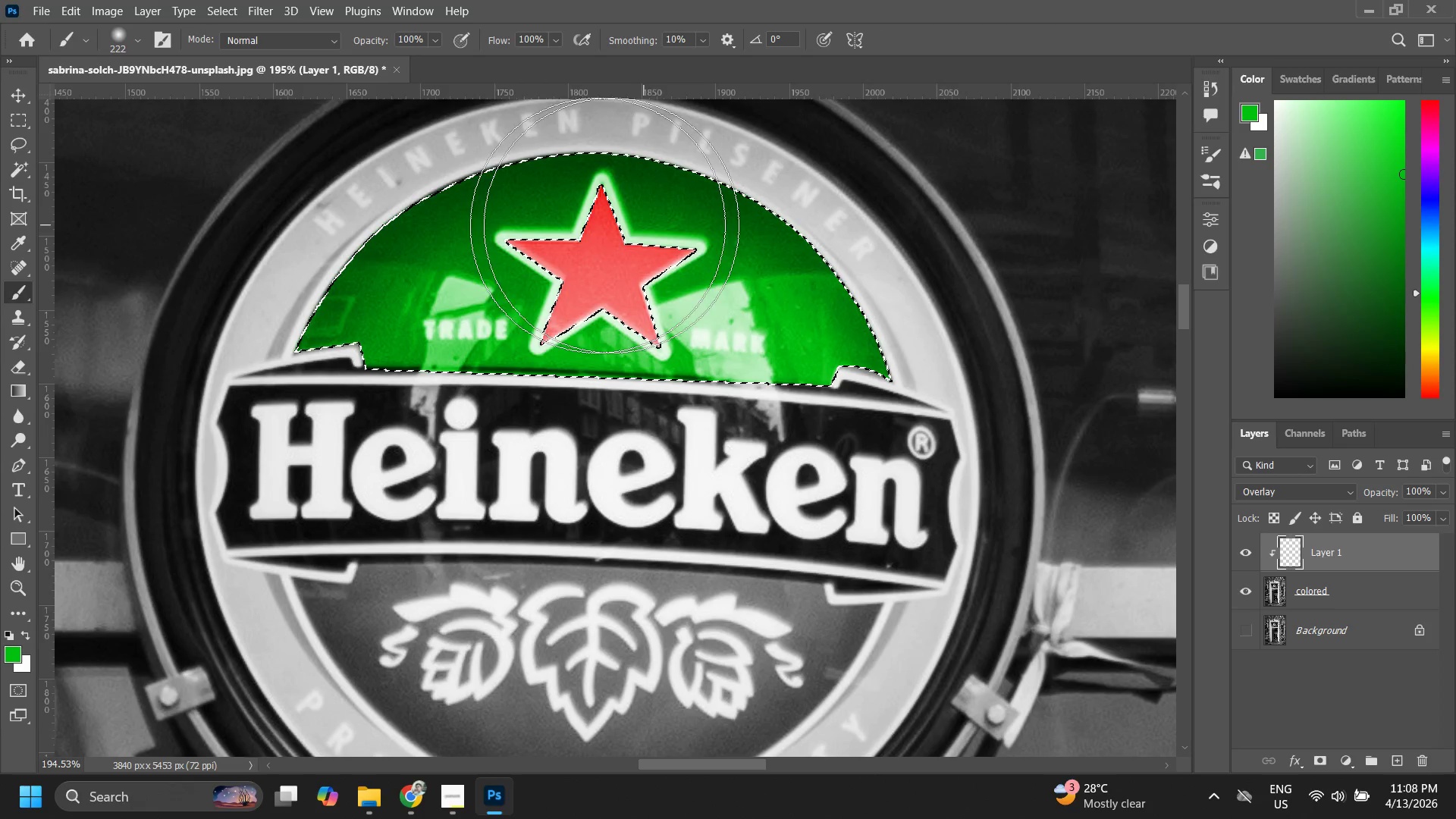 
left_click_drag(start_coordinate=[572, 227], to_coordinate=[761, 303])
 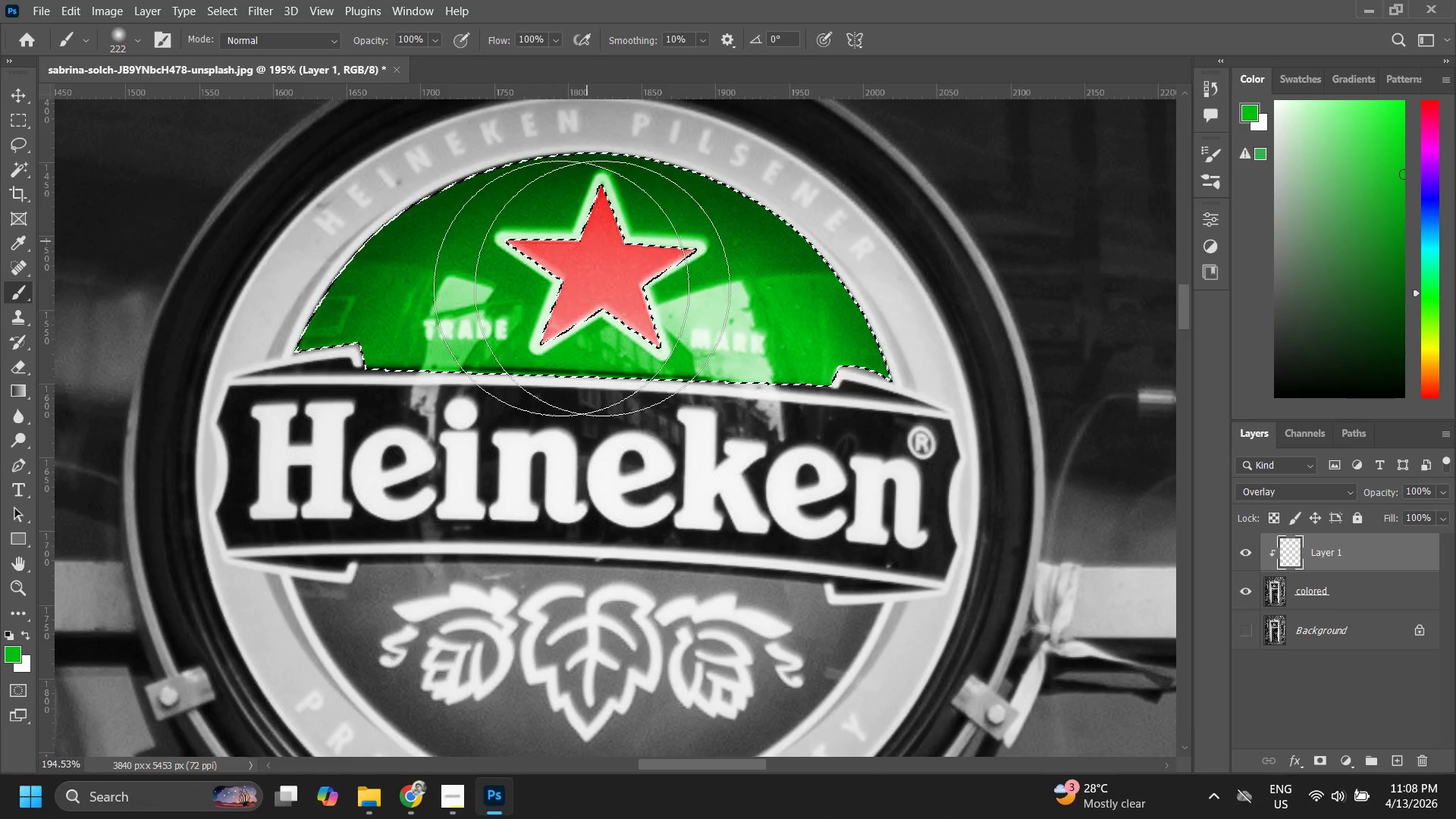 
left_click_drag(start_coordinate=[508, 292], to_coordinate=[444, 325])
 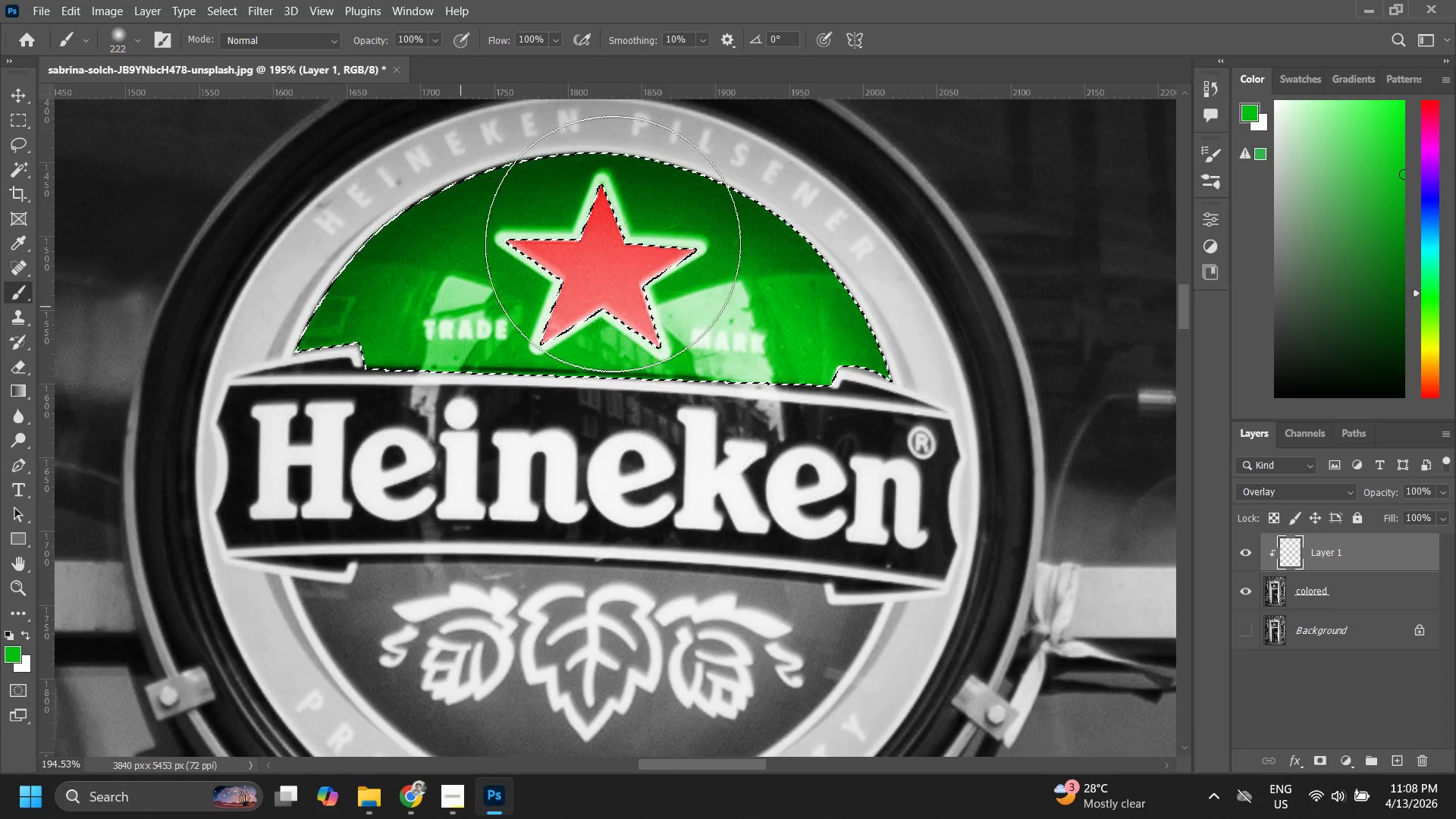 
left_click_drag(start_coordinate=[549, 259], to_coordinate=[428, 319])
 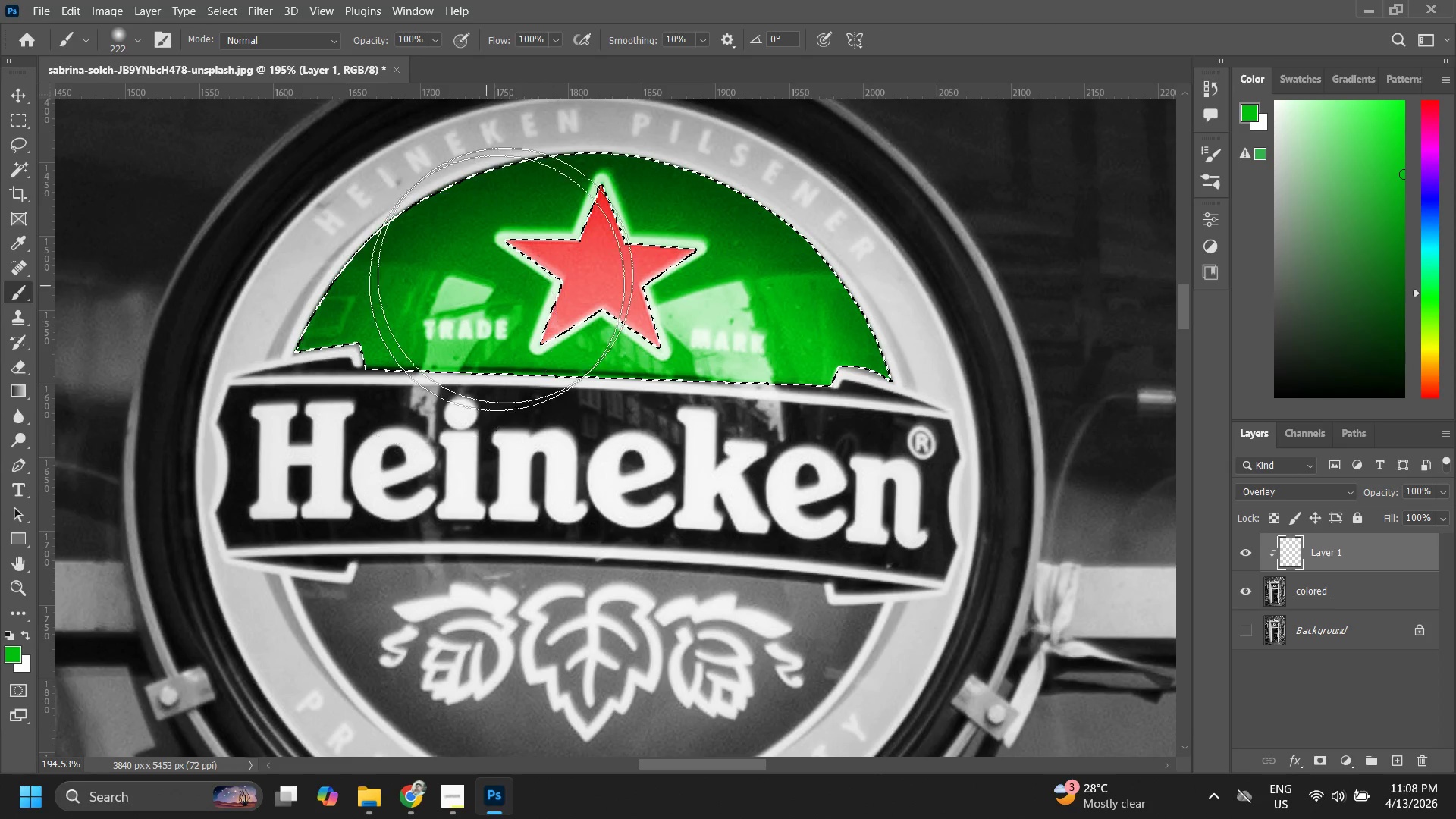 
left_click_drag(start_coordinate=[497, 283], to_coordinate=[406, 331])
 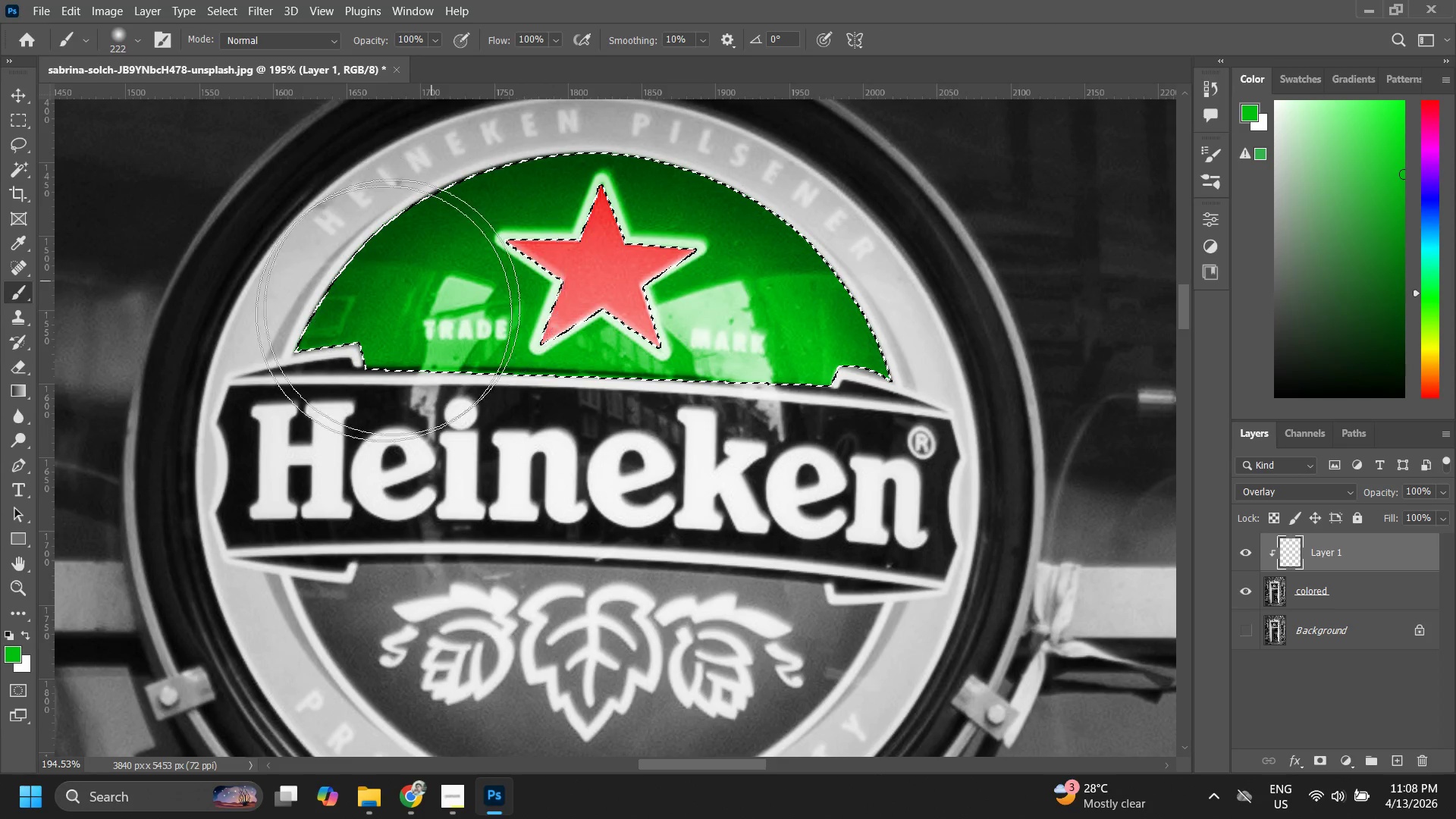 
left_click_drag(start_coordinate=[407, 297], to_coordinate=[420, 282])
 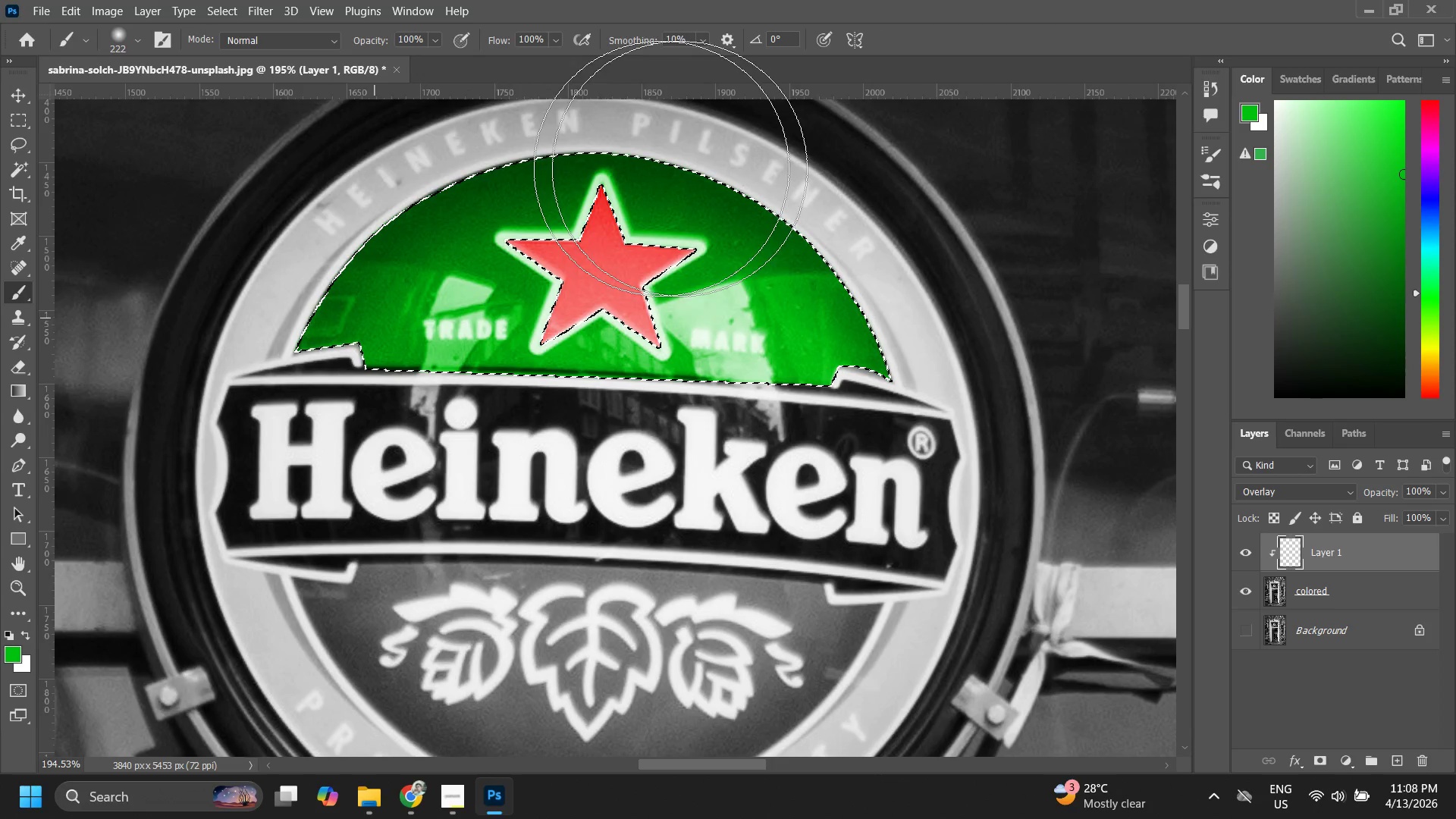 
left_click_drag(start_coordinate=[694, 170], to_coordinate=[688, 187])
 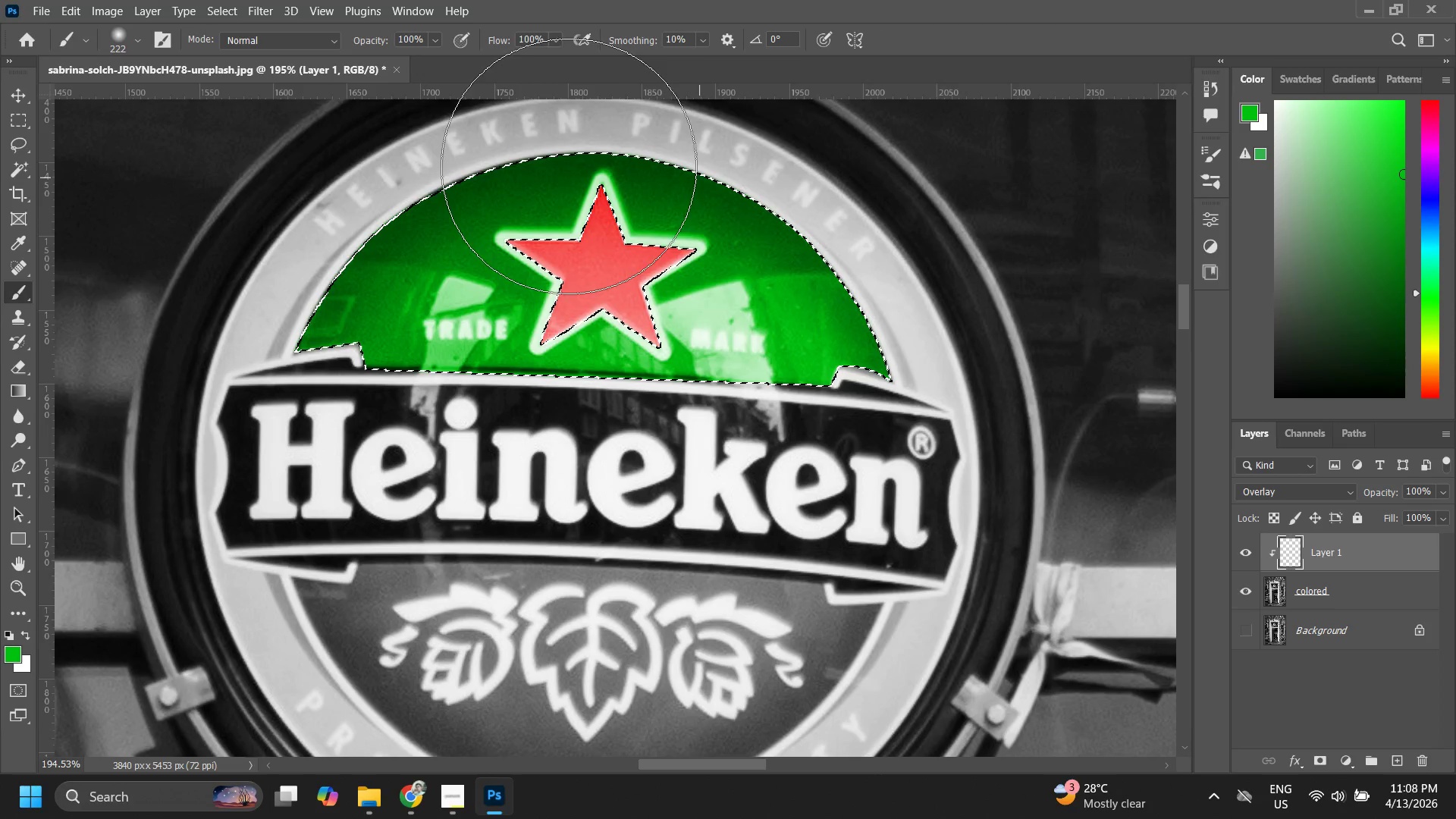 
left_click_drag(start_coordinate=[569, 166], to_coordinate=[906, 303])
 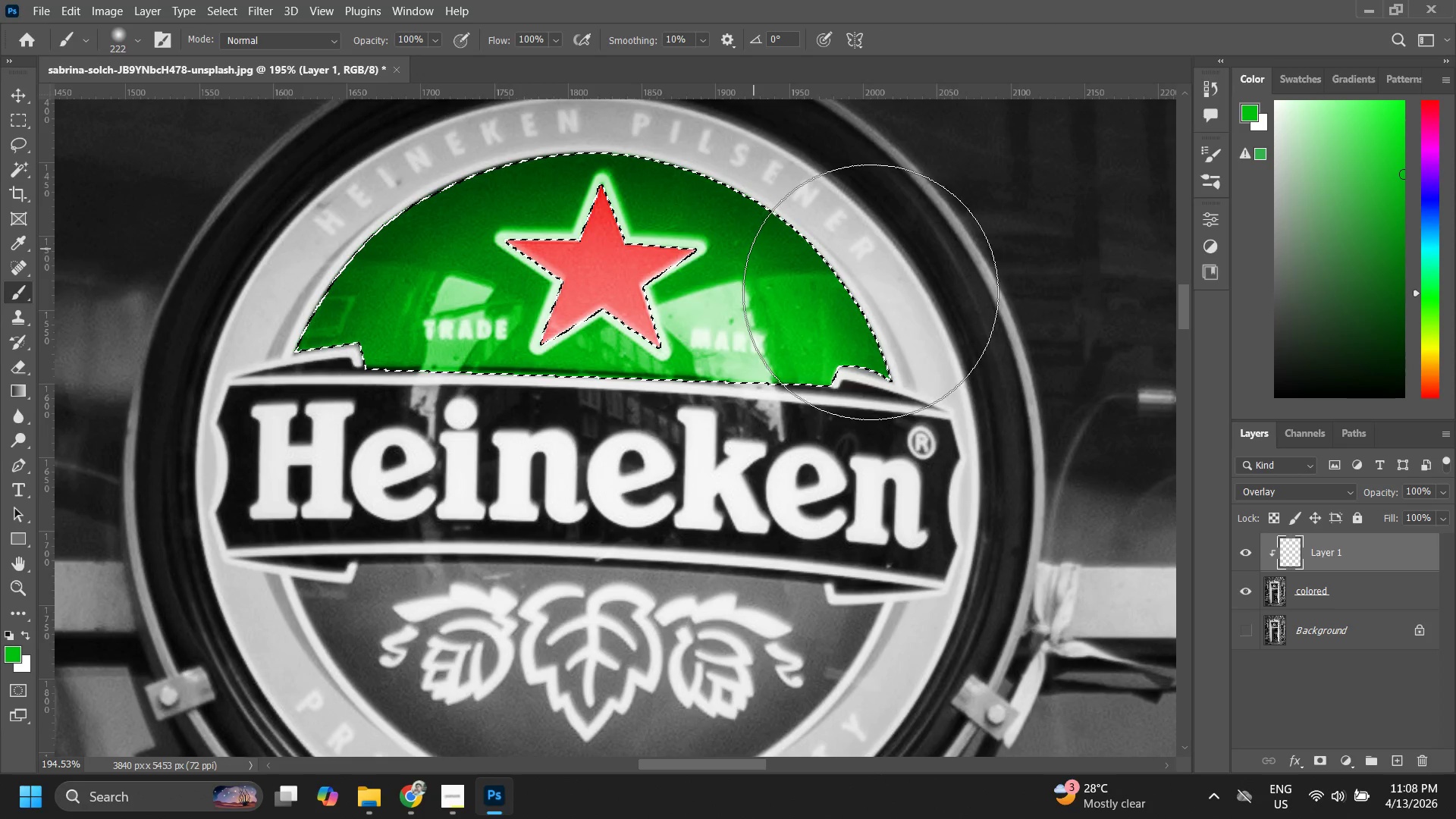 
left_click_drag(start_coordinate=[814, 266], to_coordinate=[896, 366])
 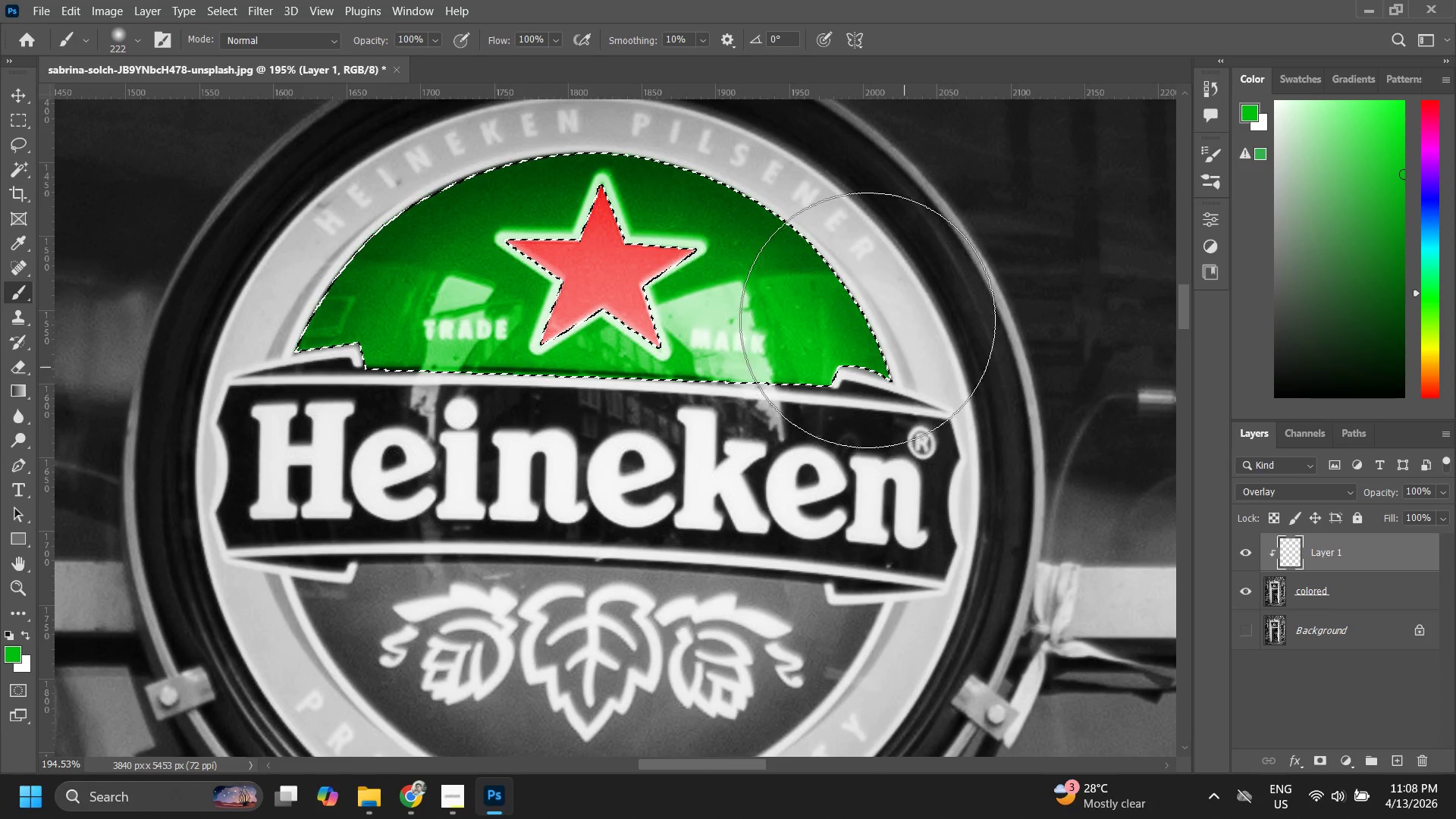 
left_click_drag(start_coordinate=[860, 314], to_coordinate=[580, 267])
 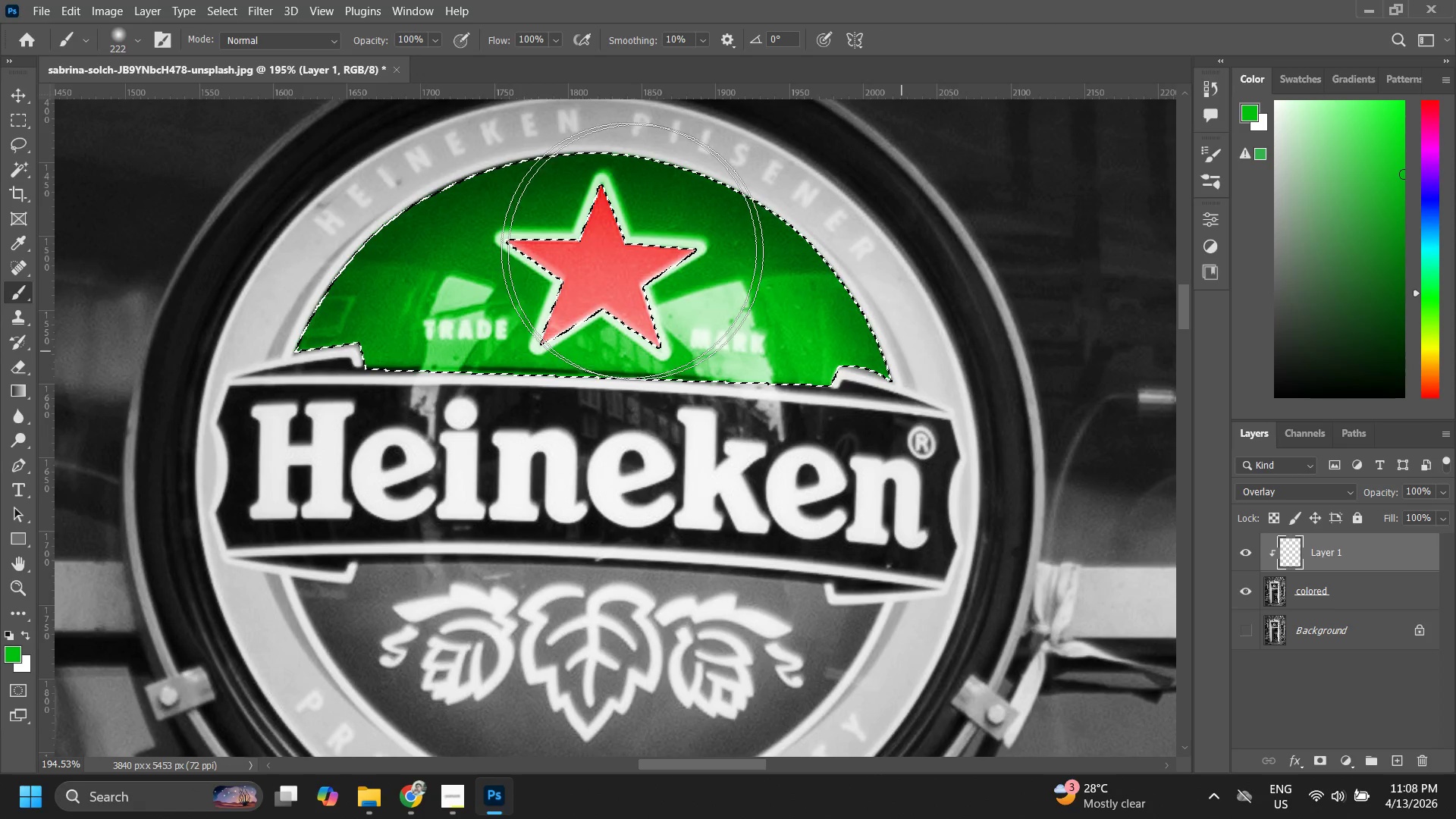 
left_click_drag(start_coordinate=[558, 249], to_coordinate=[390, 285])
 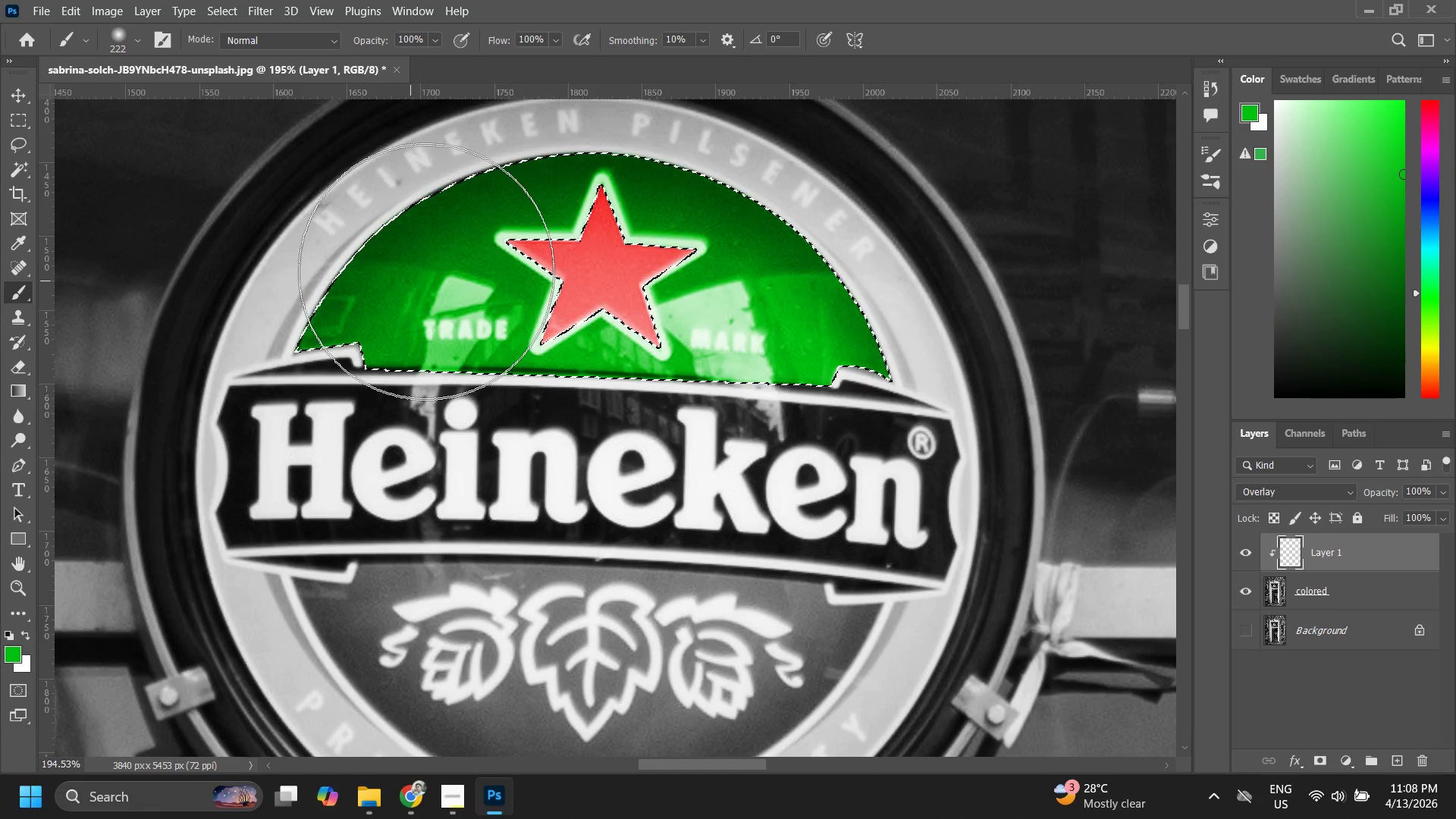 
left_click_drag(start_coordinate=[423, 275], to_coordinate=[373, 311])
 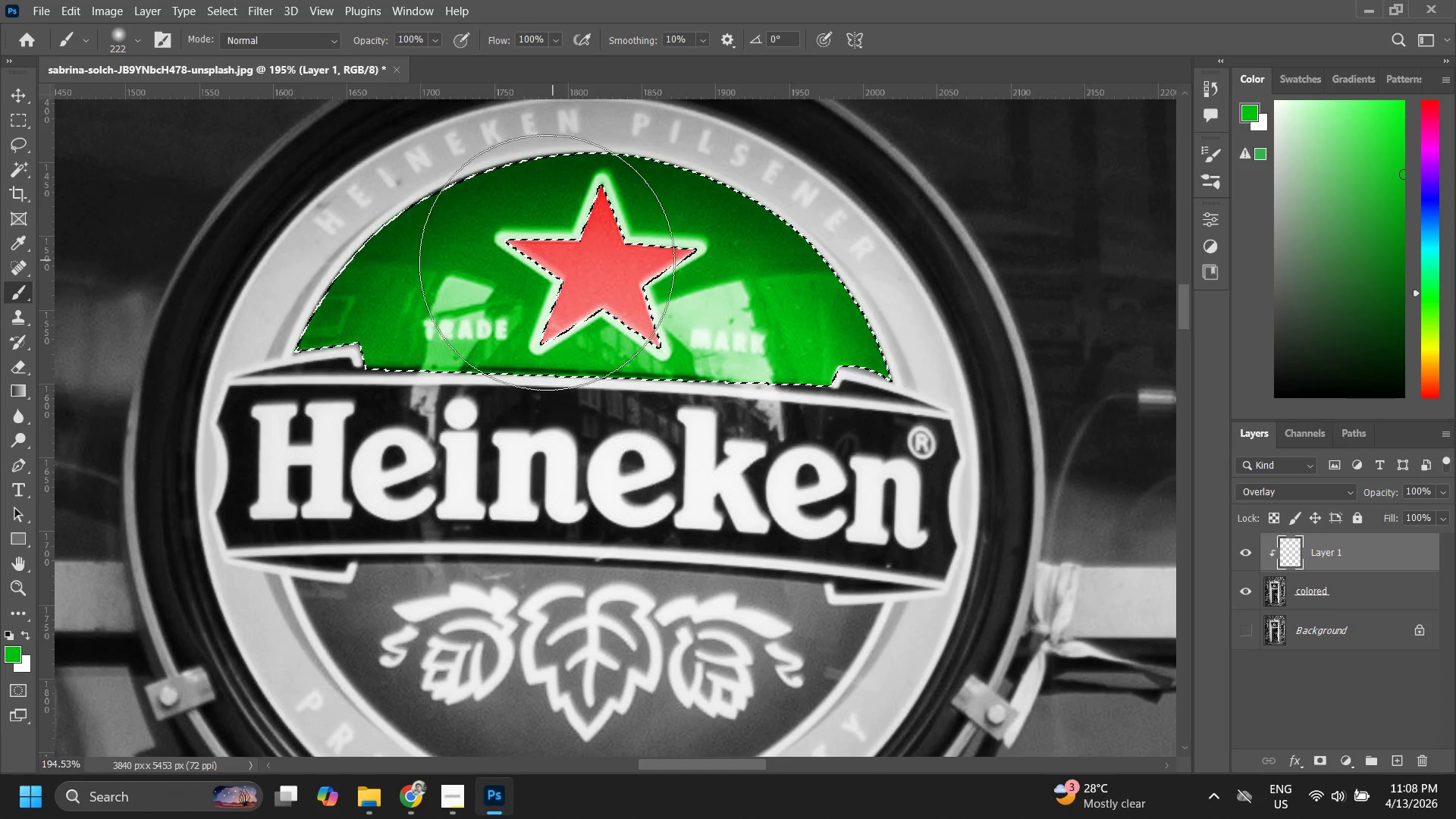 
key(Control+D)
 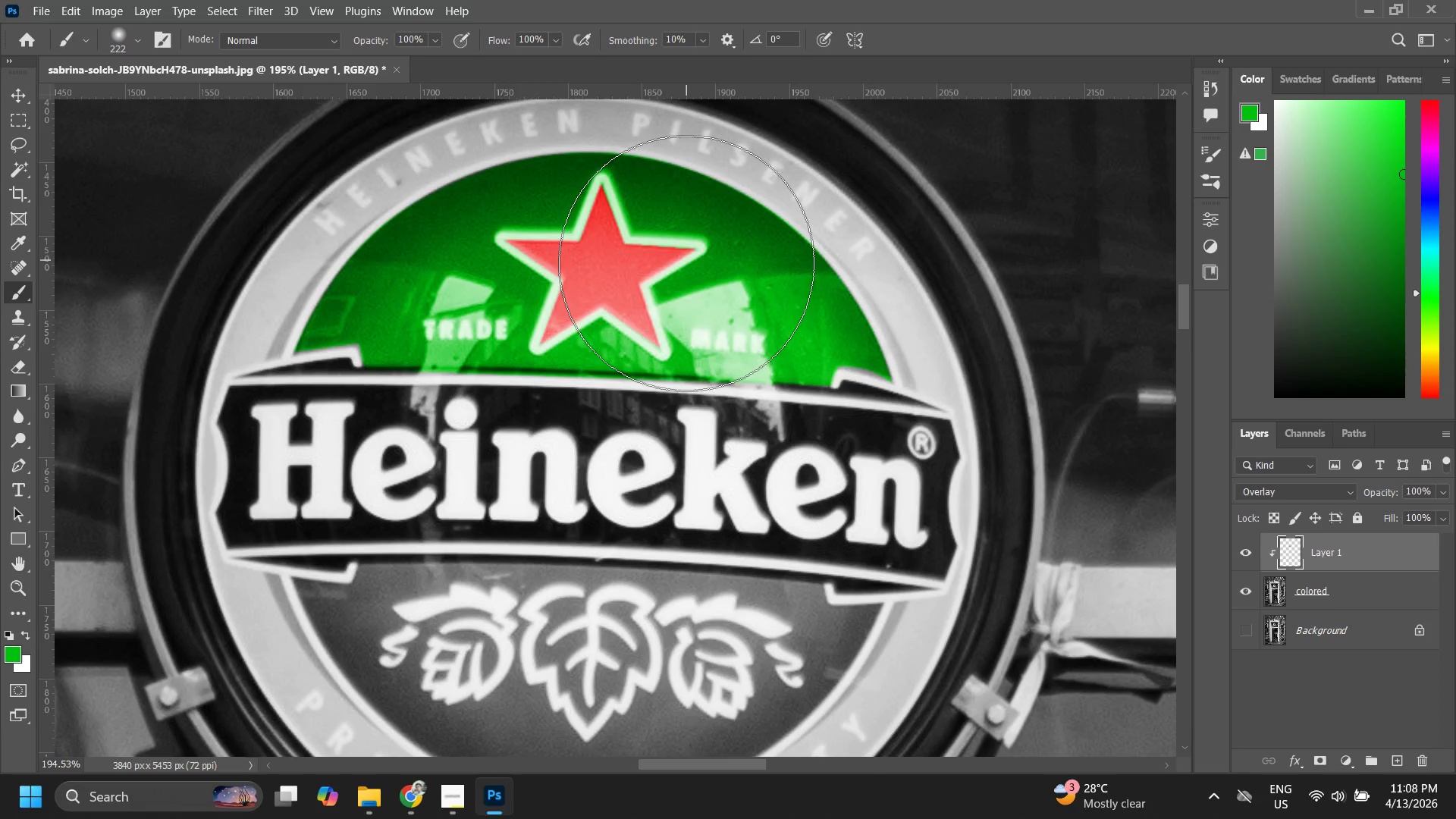 
type(zz)
 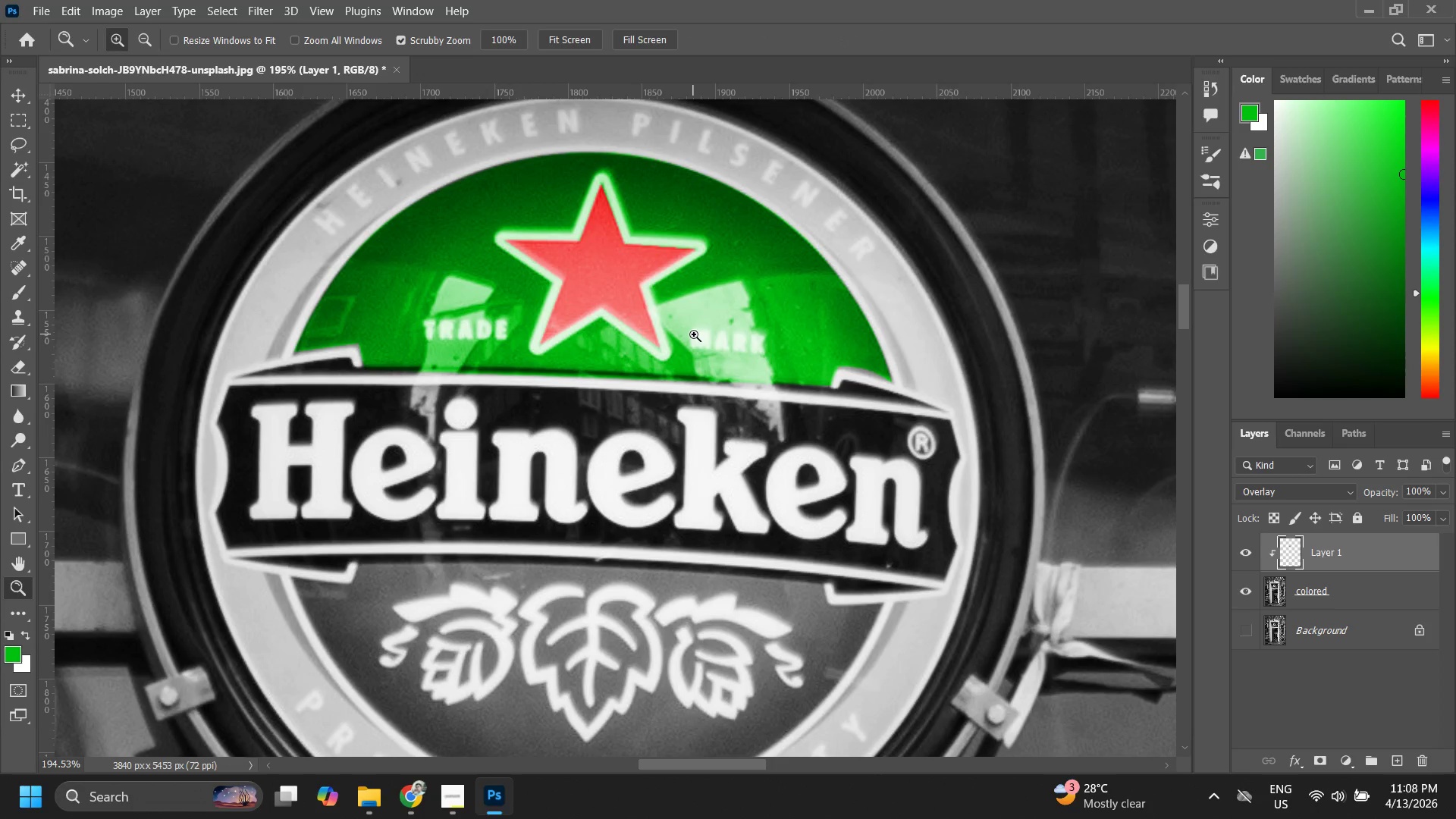 
hold_key(key=AltLeft, duration=1.3)
double_click([694, 333])
 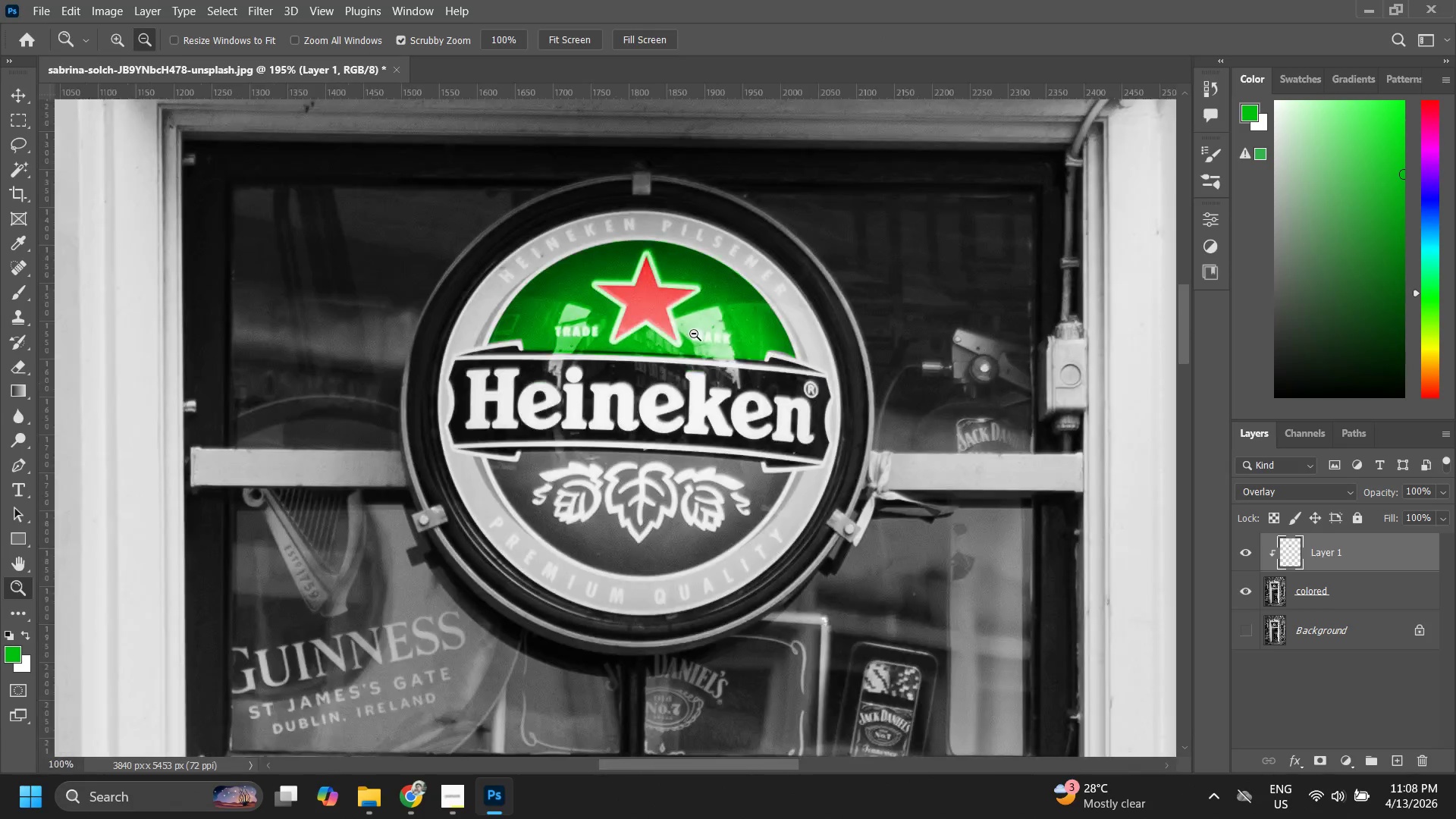 
triple_click([694, 333])
 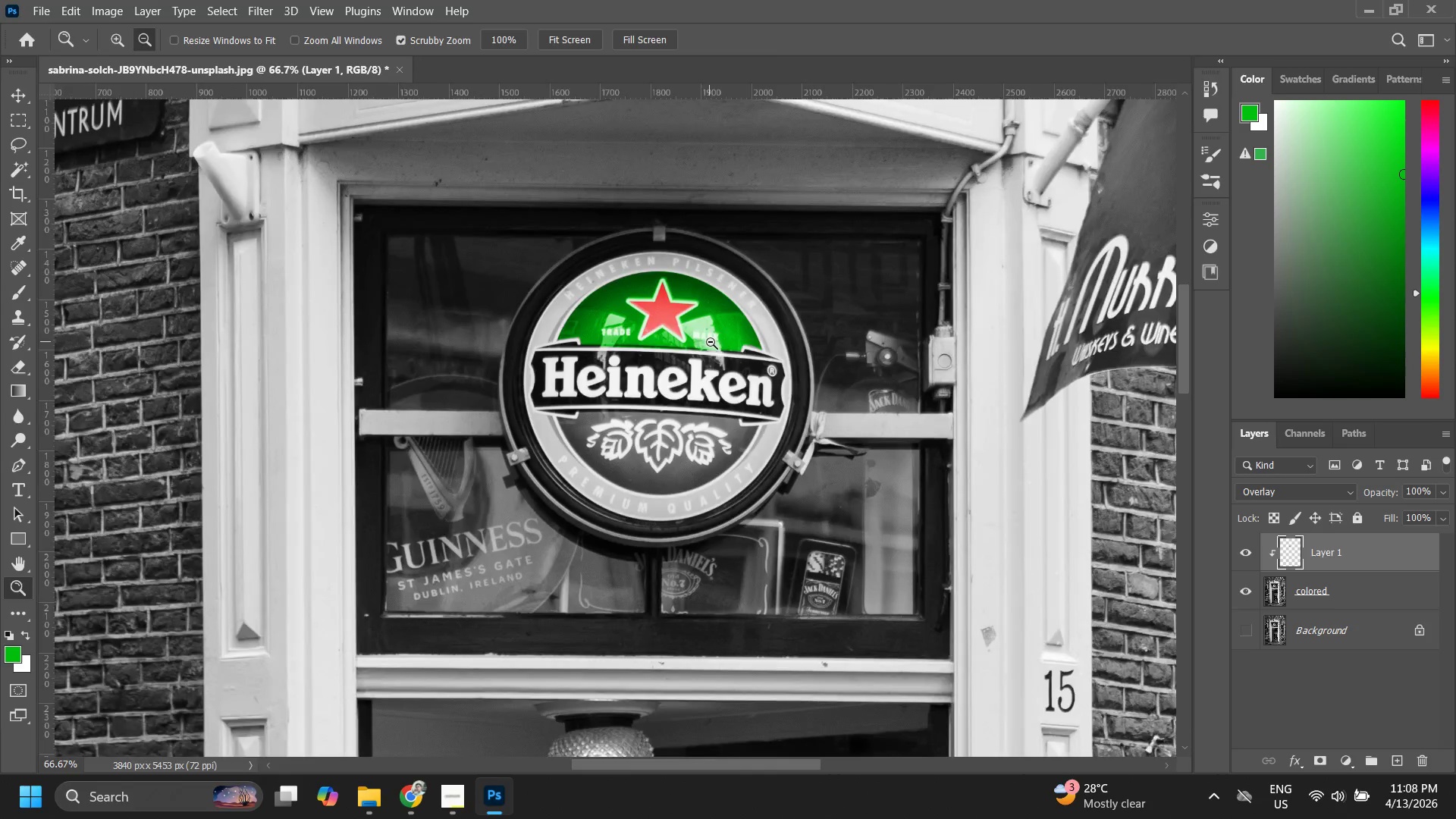 
left_click_drag(start_coordinate=[711, 342], to_coordinate=[714, 343])
 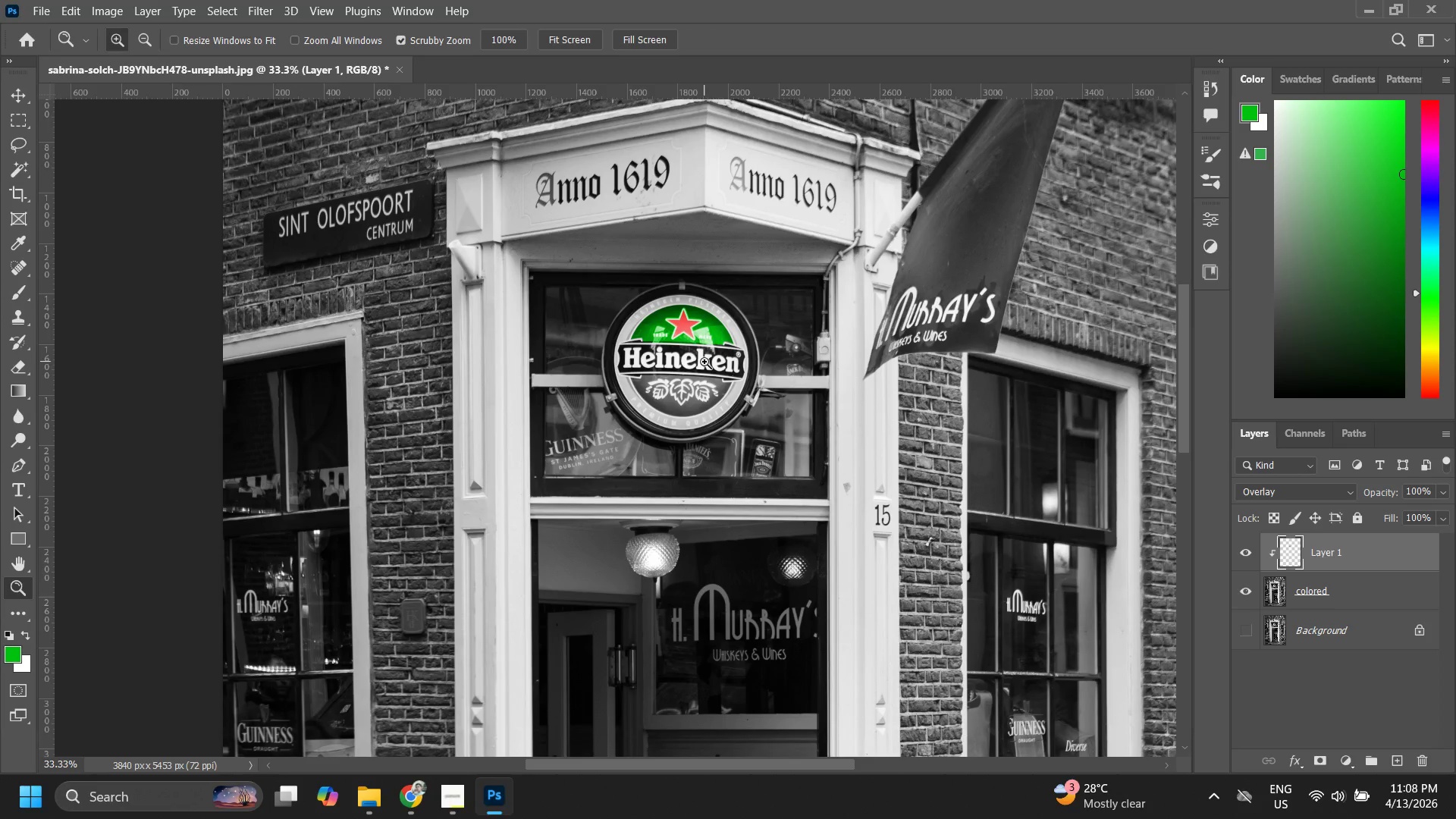 
double_click([689, 353])
 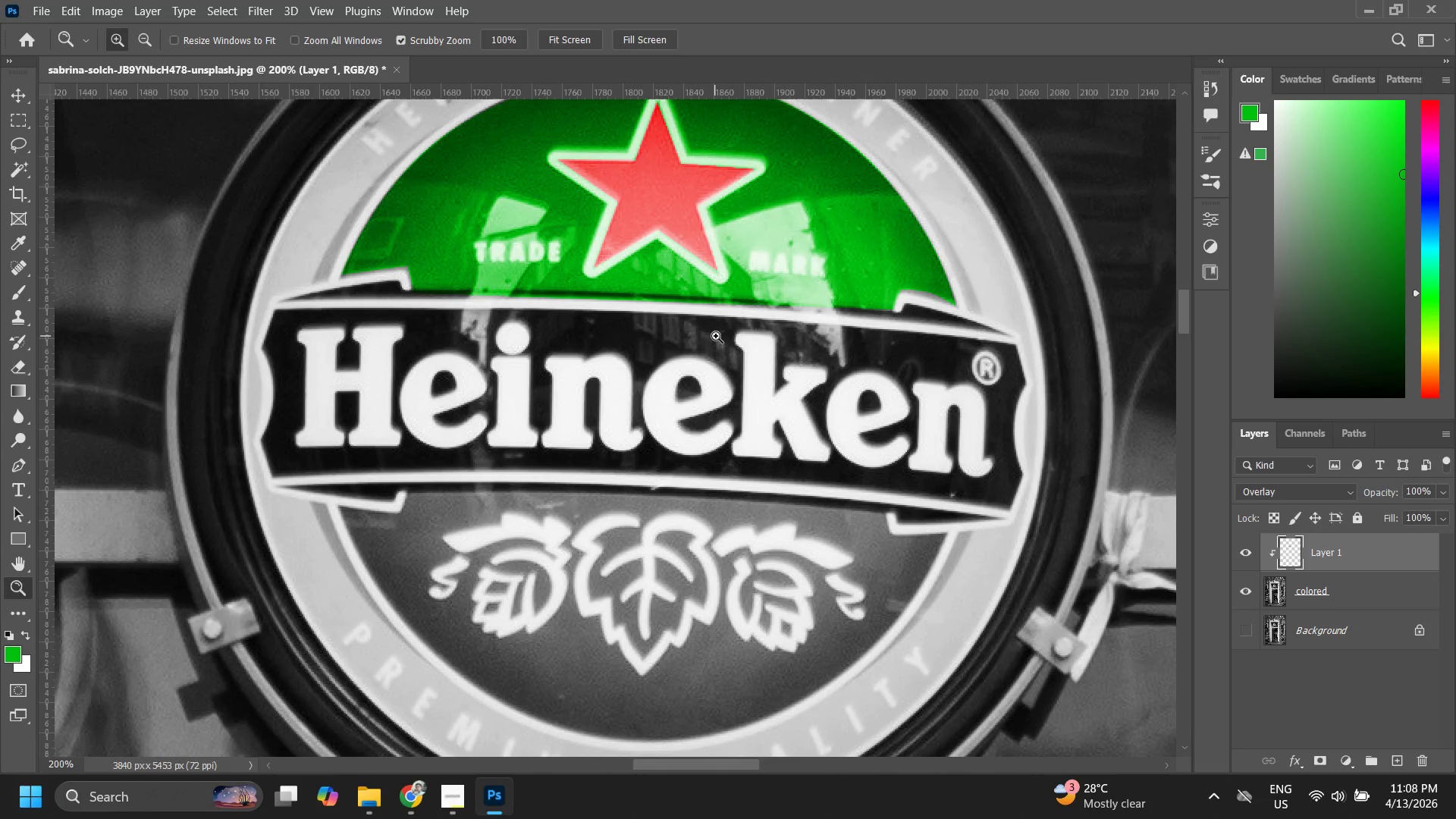 
hold_key(key=AltLeft, duration=0.31)
left_click([720, 329])
 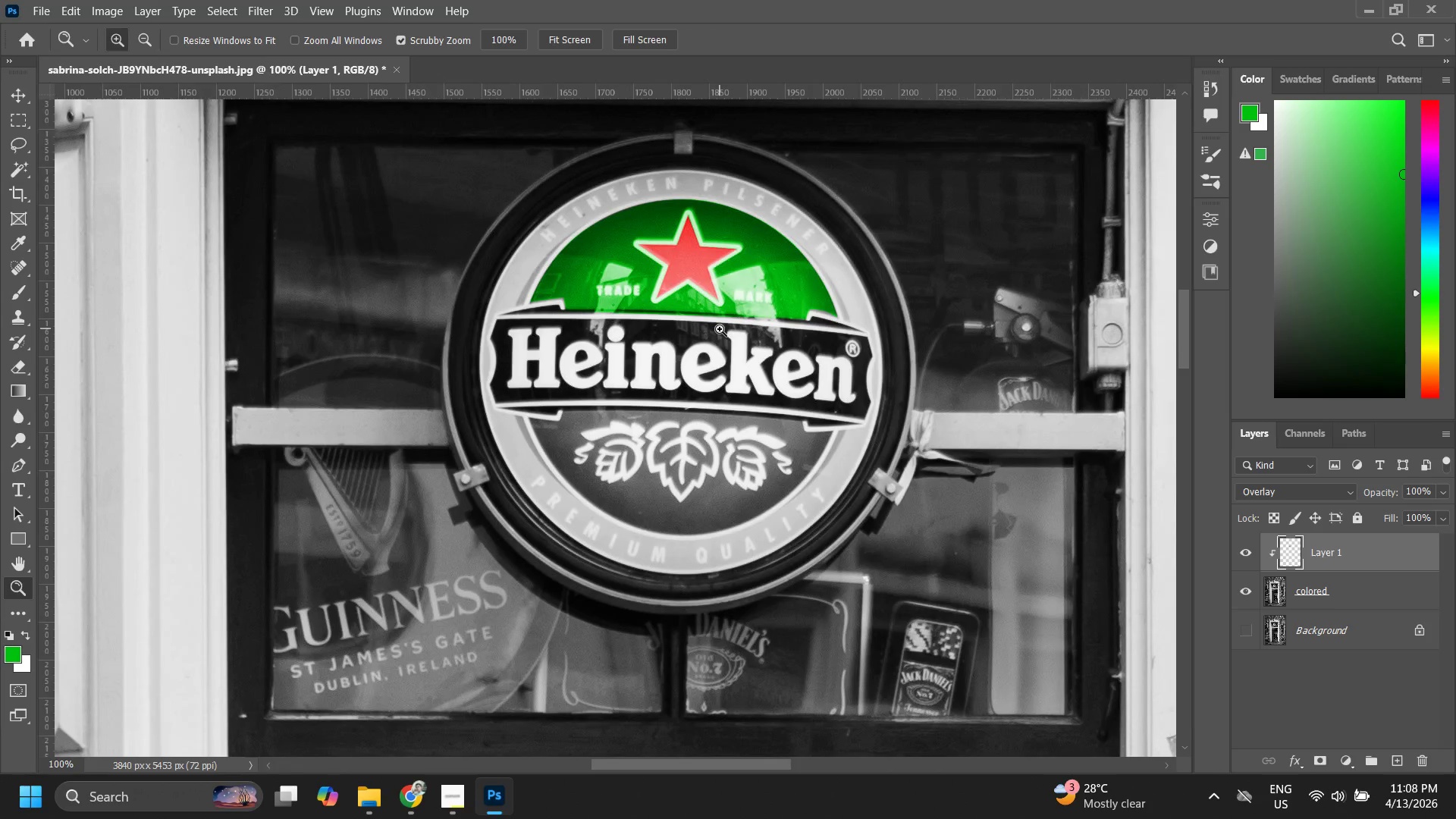 
key(Alt+AltLeft)
 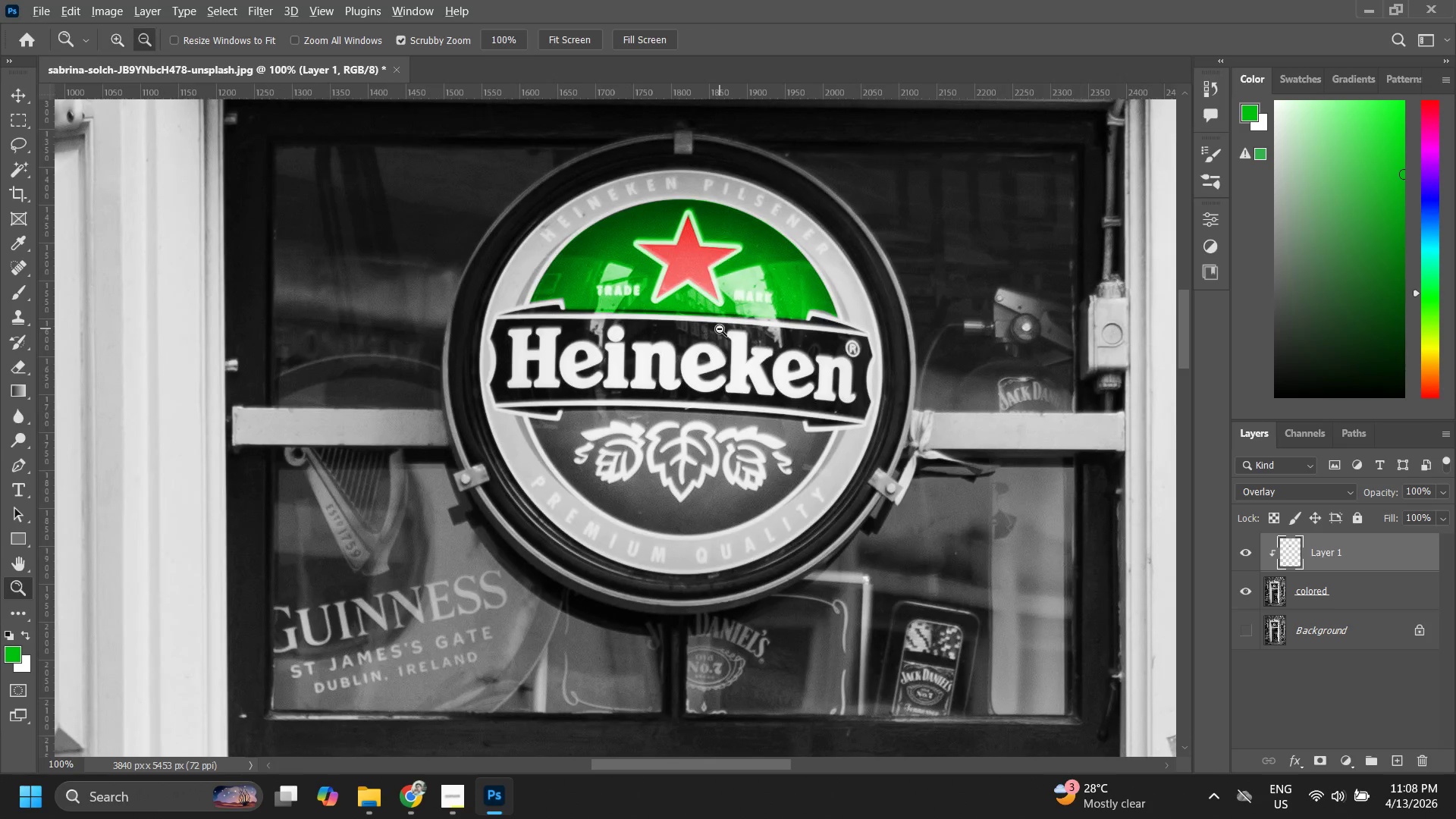 
key(Alt+Tab)
 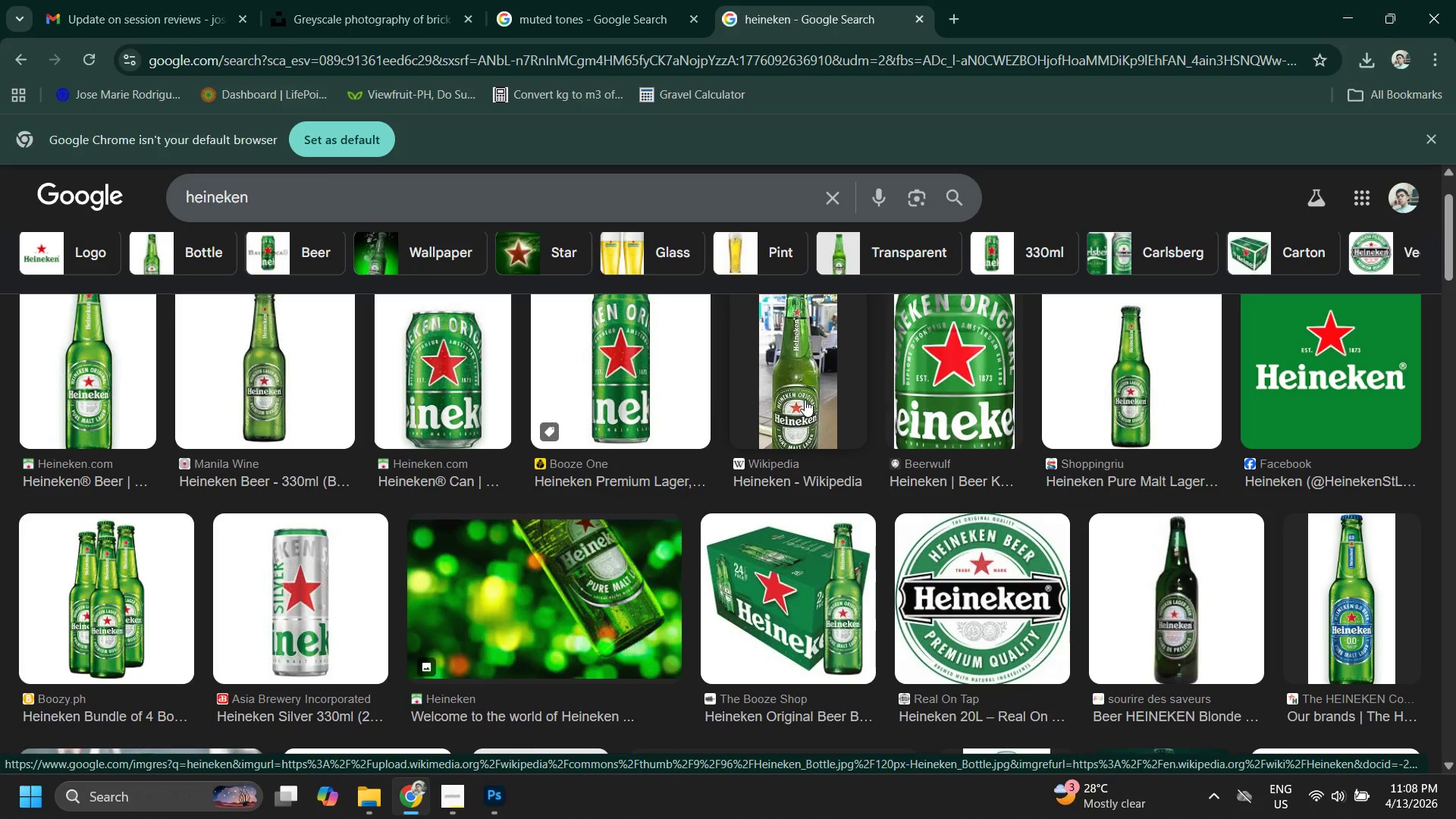 
key(Alt+AltLeft)
 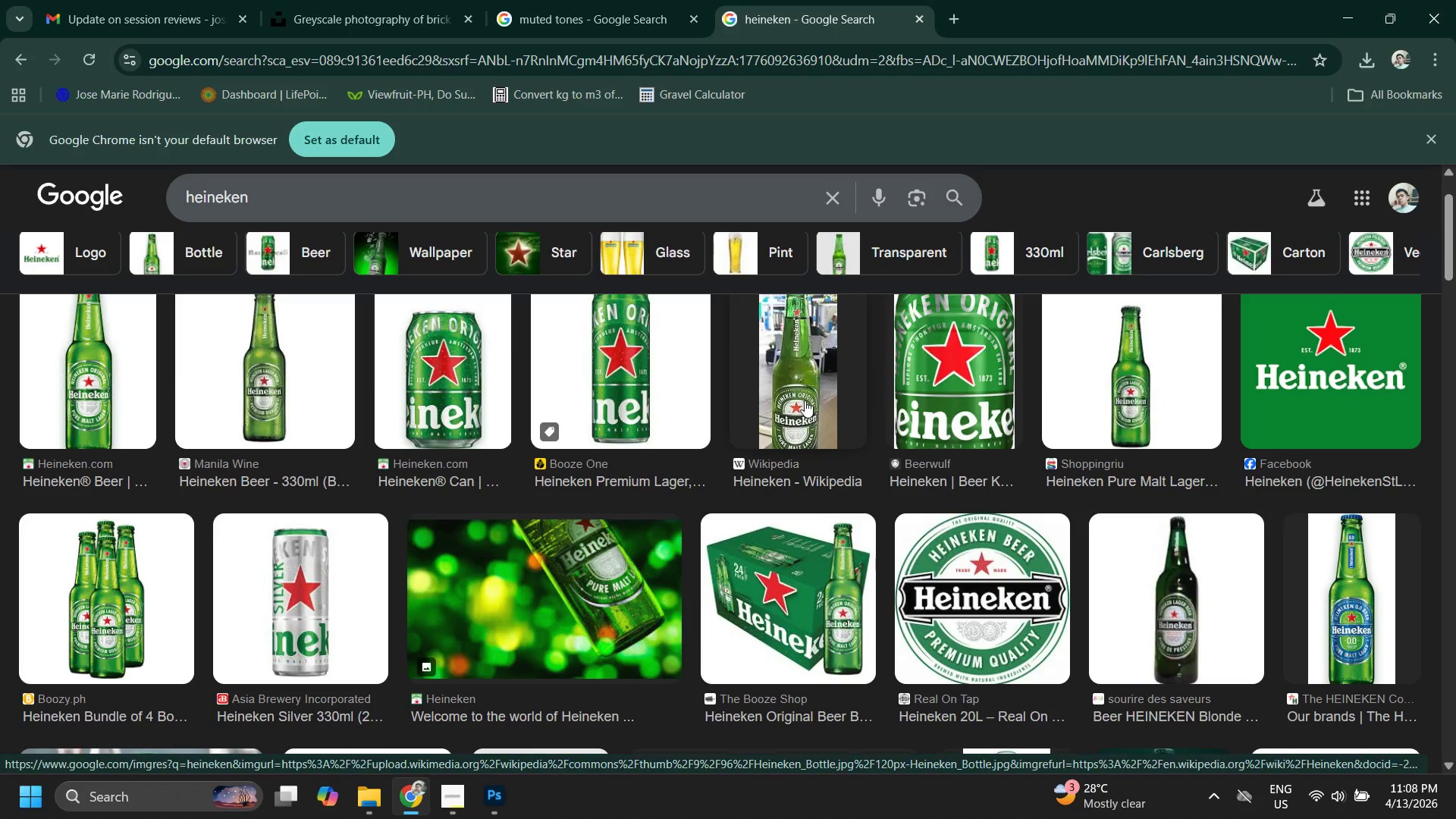 
key(Alt+Tab)
 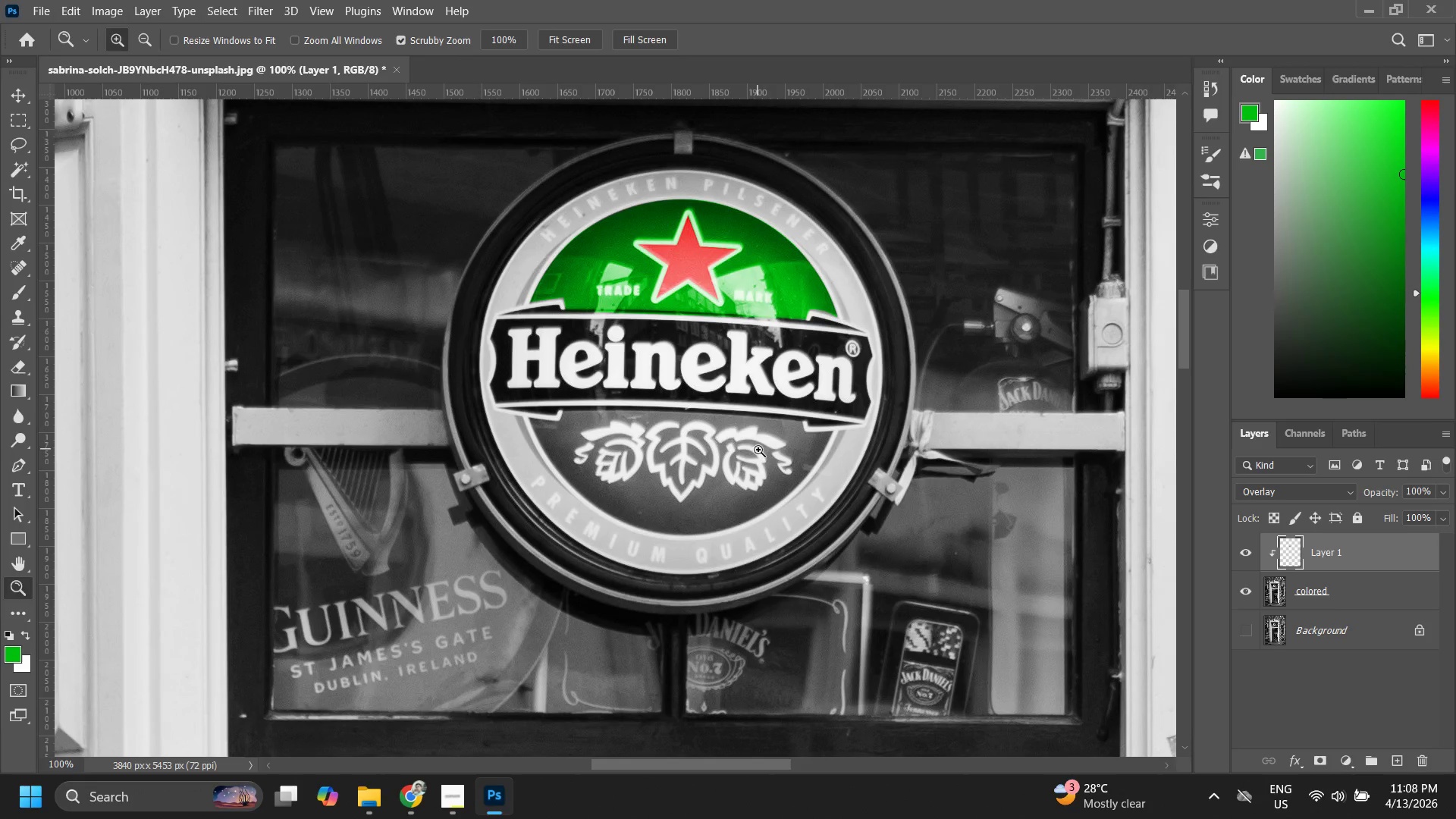 
key(Z)
 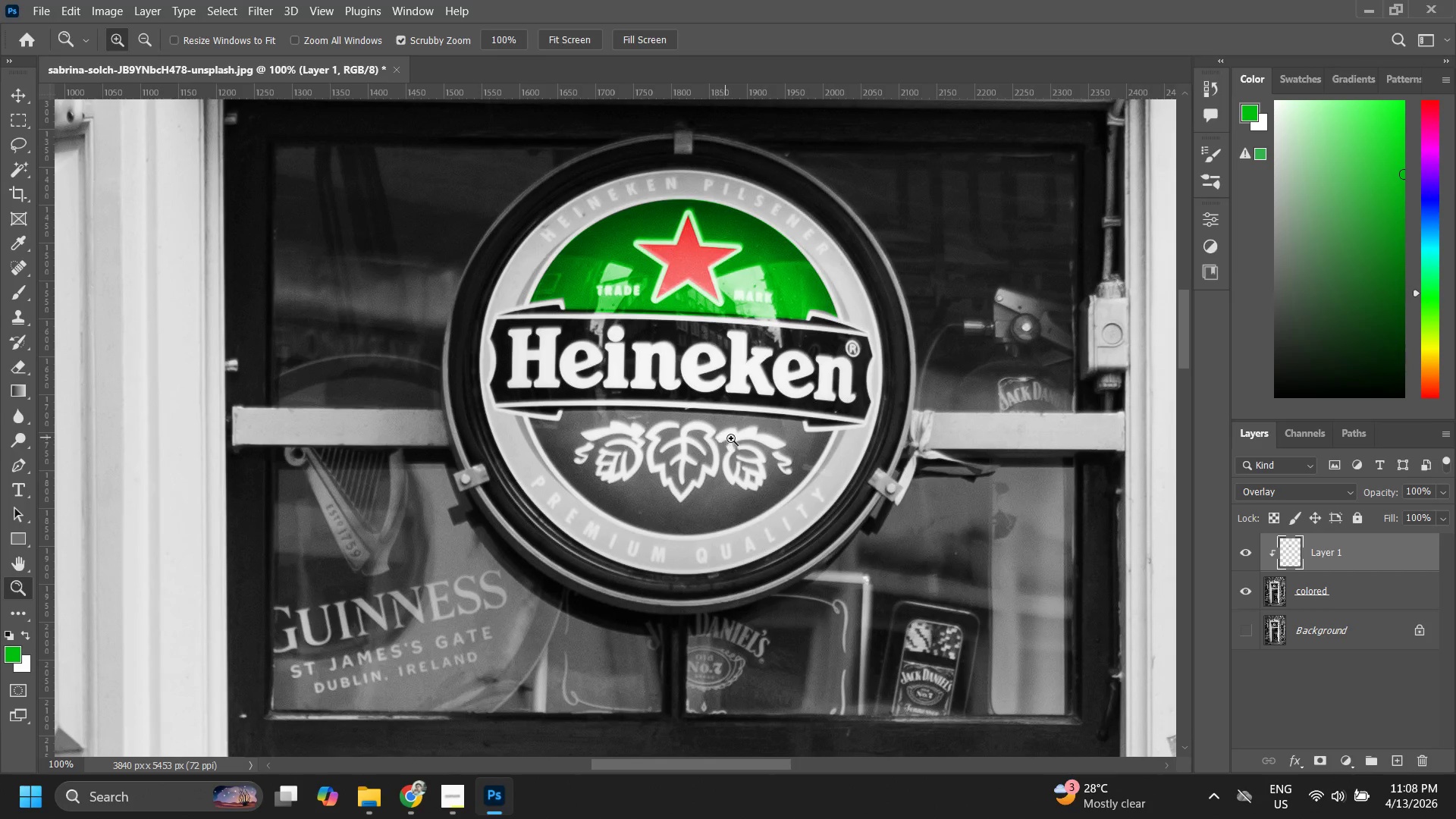 
left_click_drag(start_coordinate=[728, 438], to_coordinate=[784, 390])
 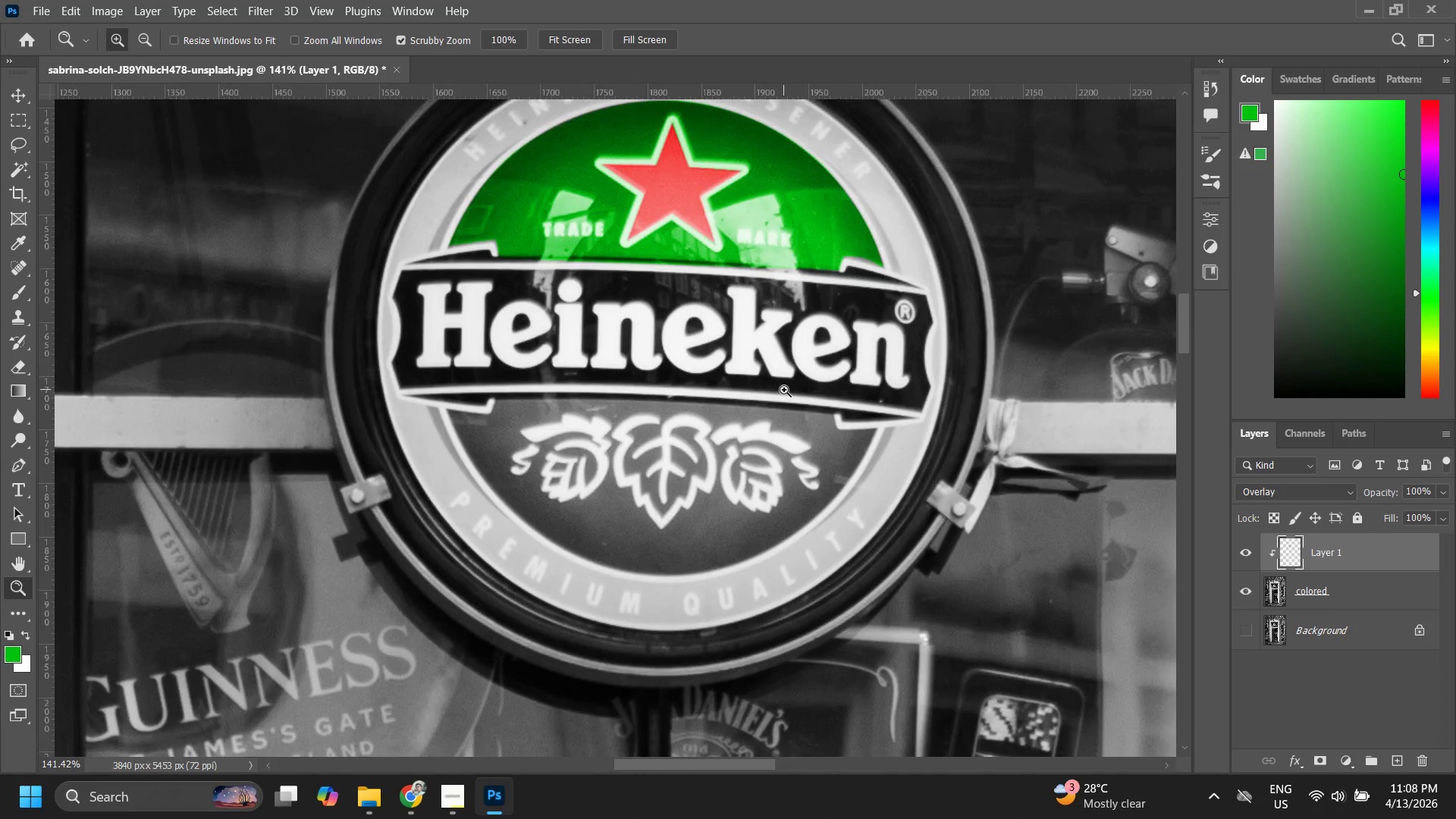 
key(Alt+AltLeft)
 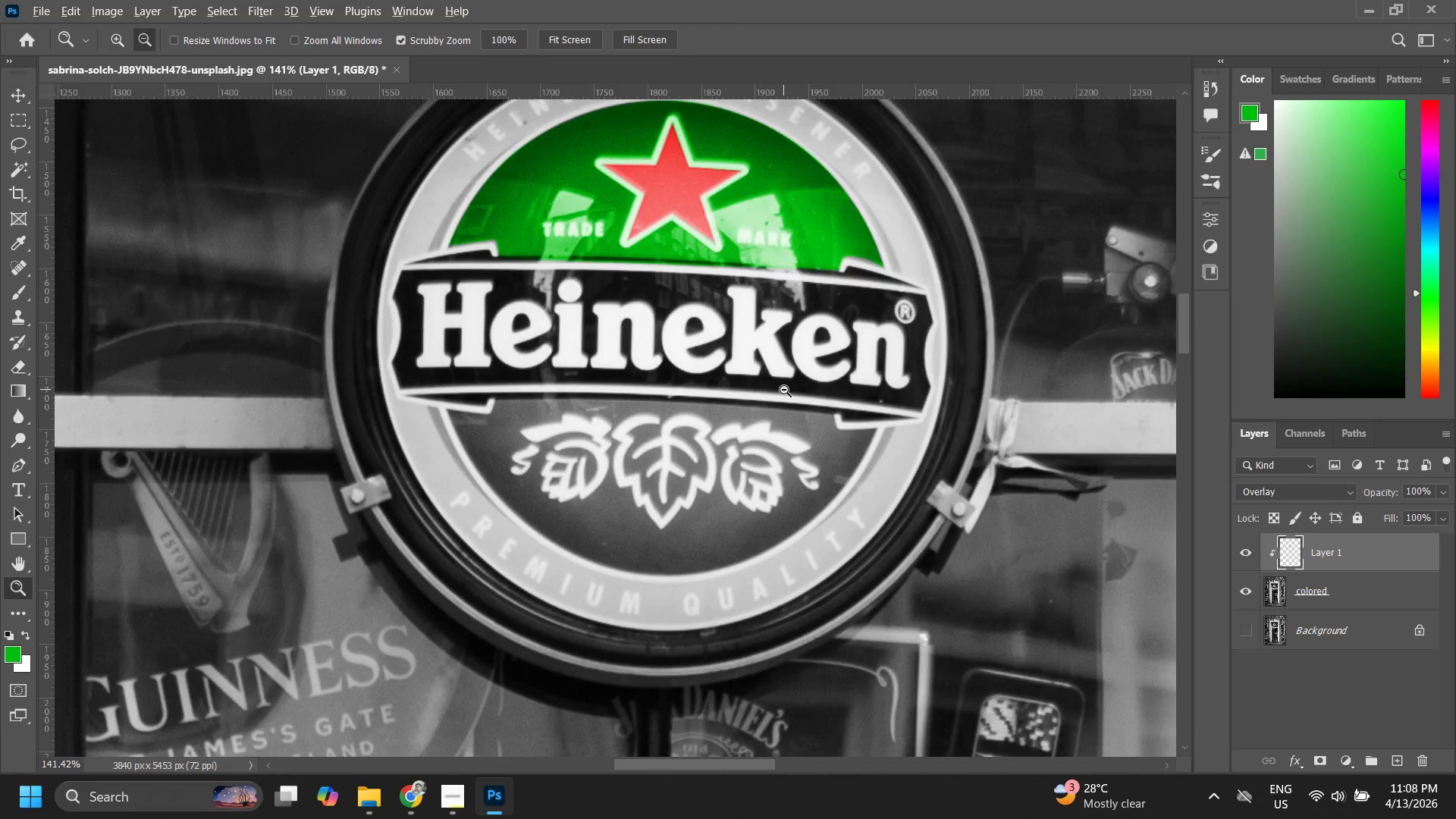 
key(Alt+Tab)
 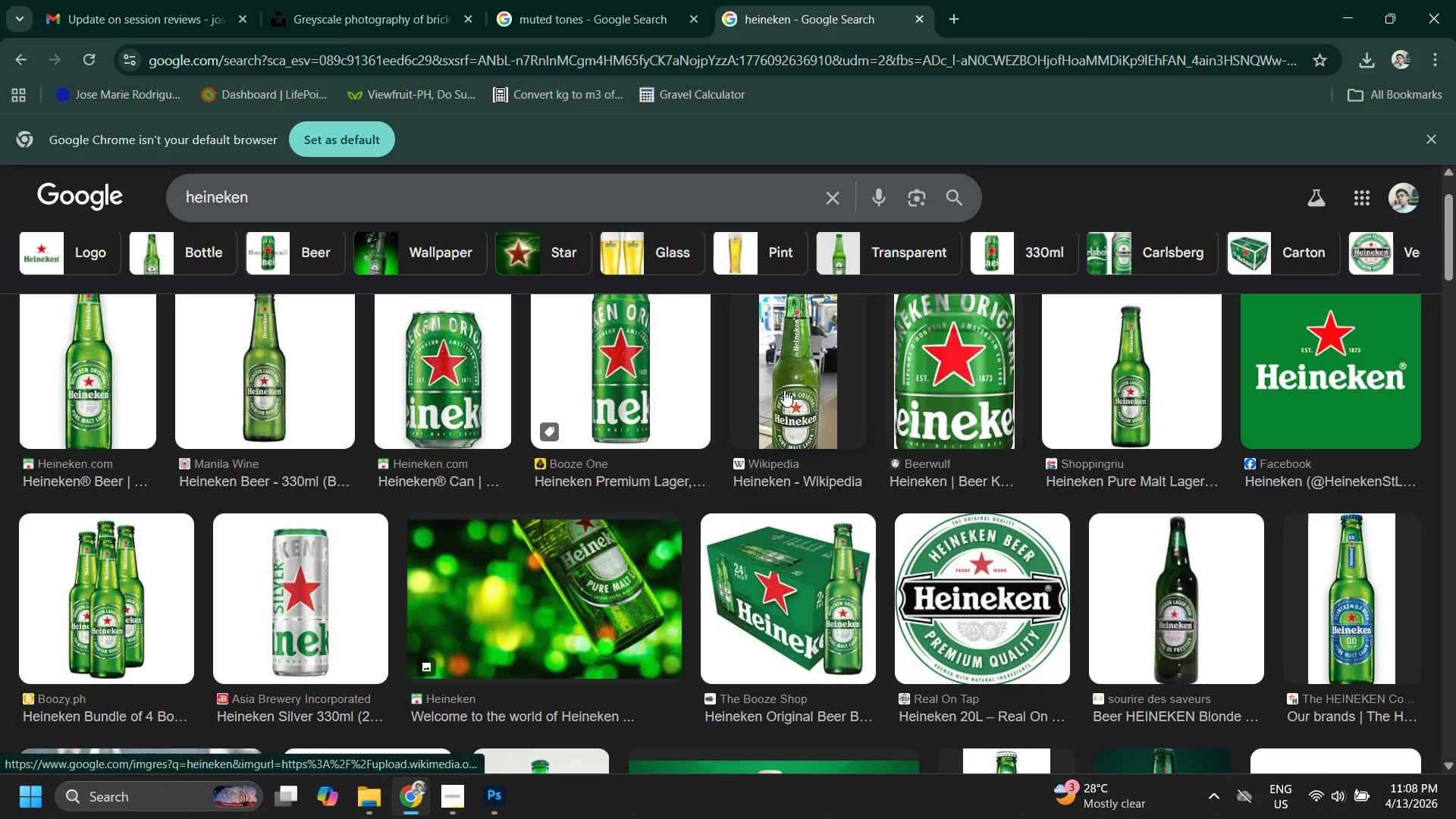 
key(Alt+AltLeft)
 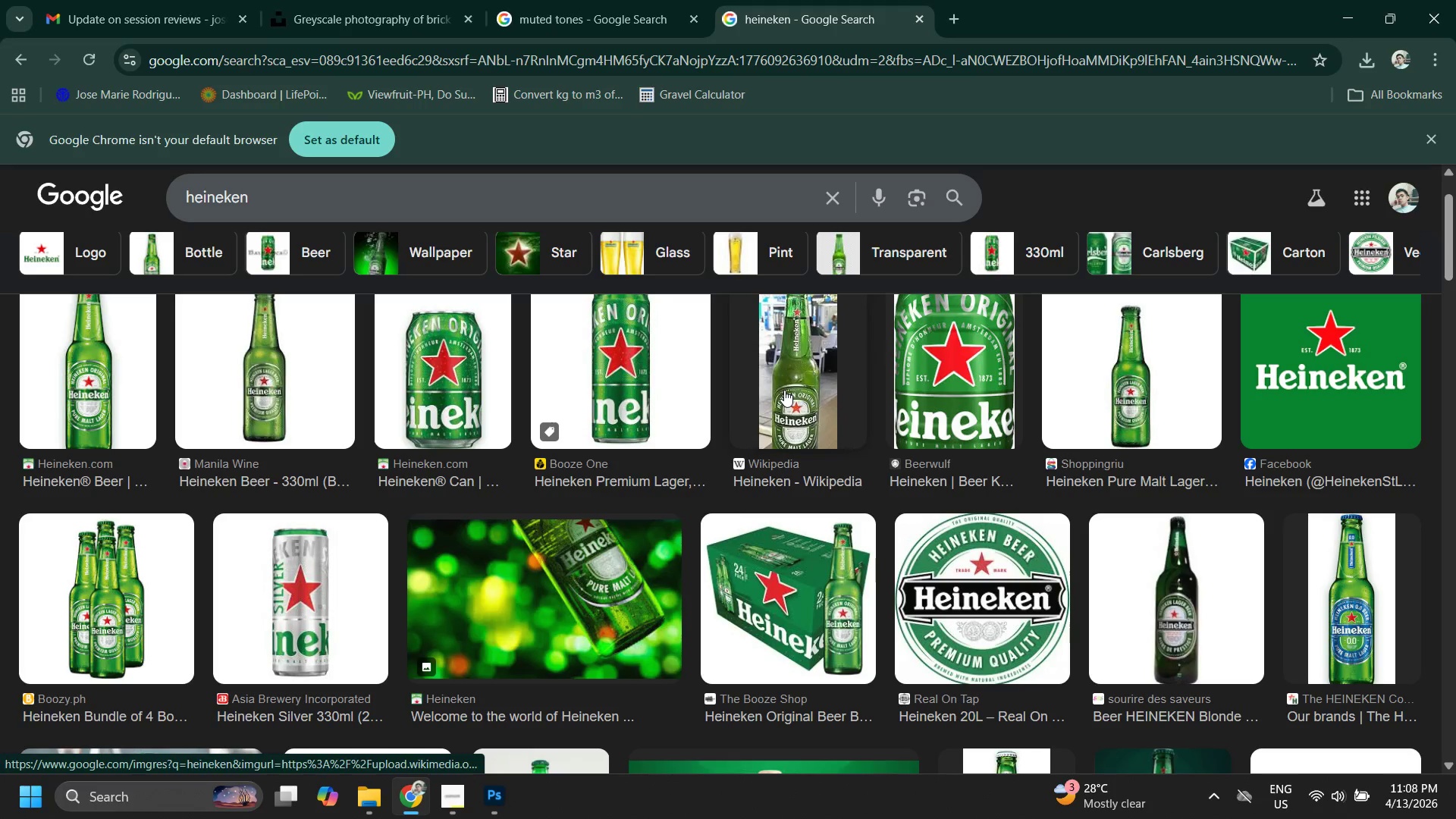 
key(Alt+Tab)
 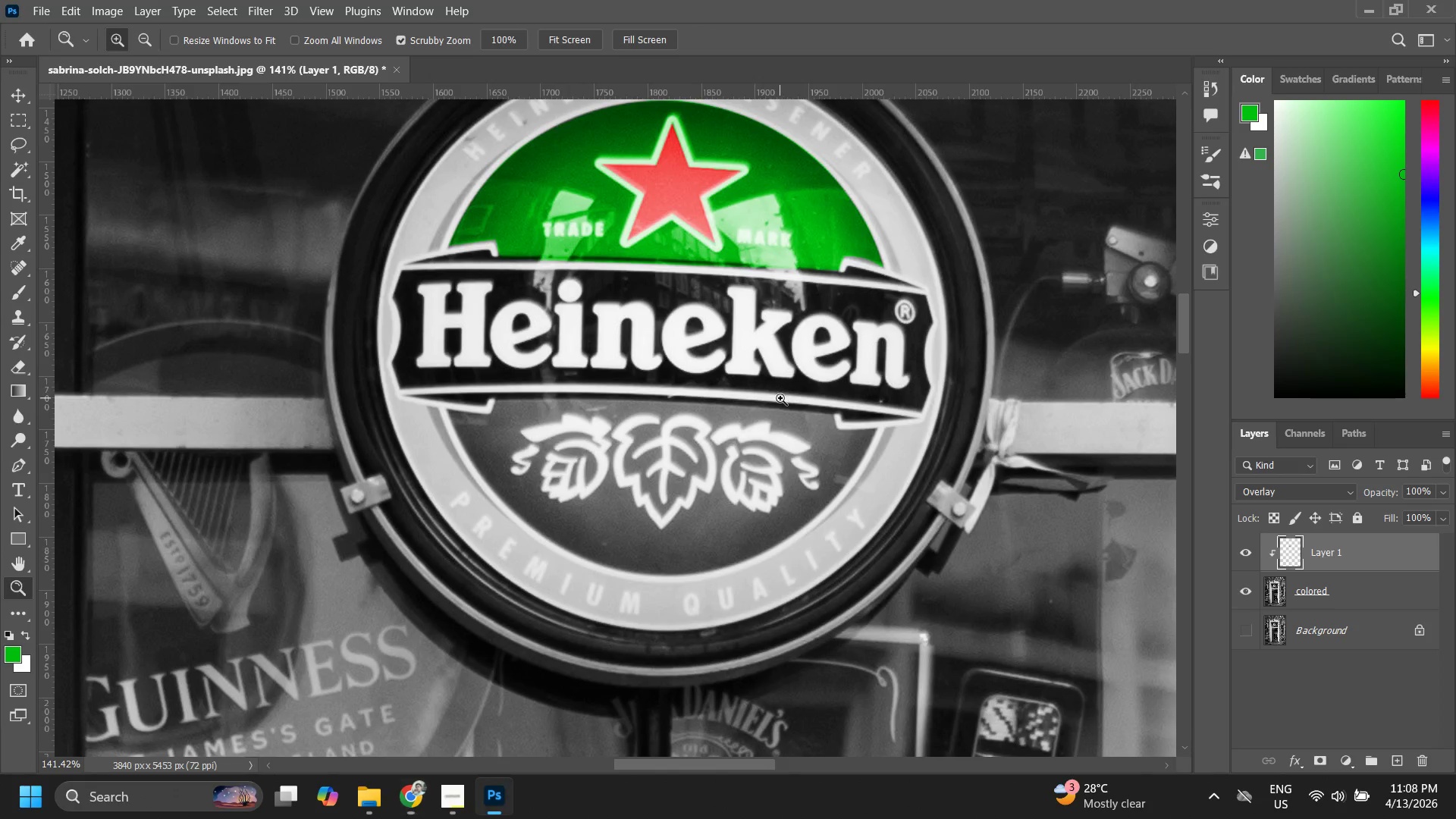 
key(Z)
 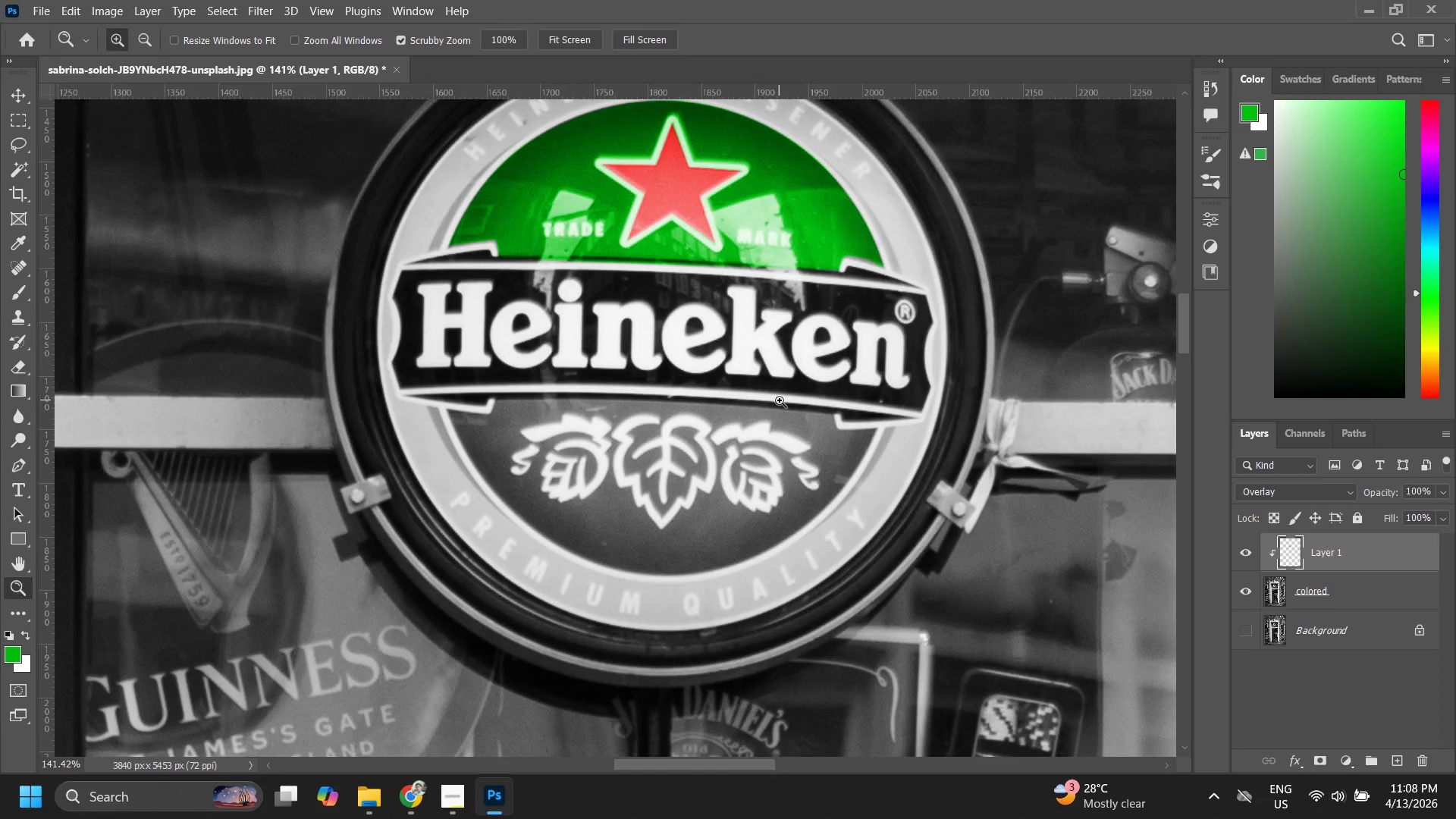 
left_click_drag(start_coordinate=[780, 401], to_coordinate=[750, 439])
 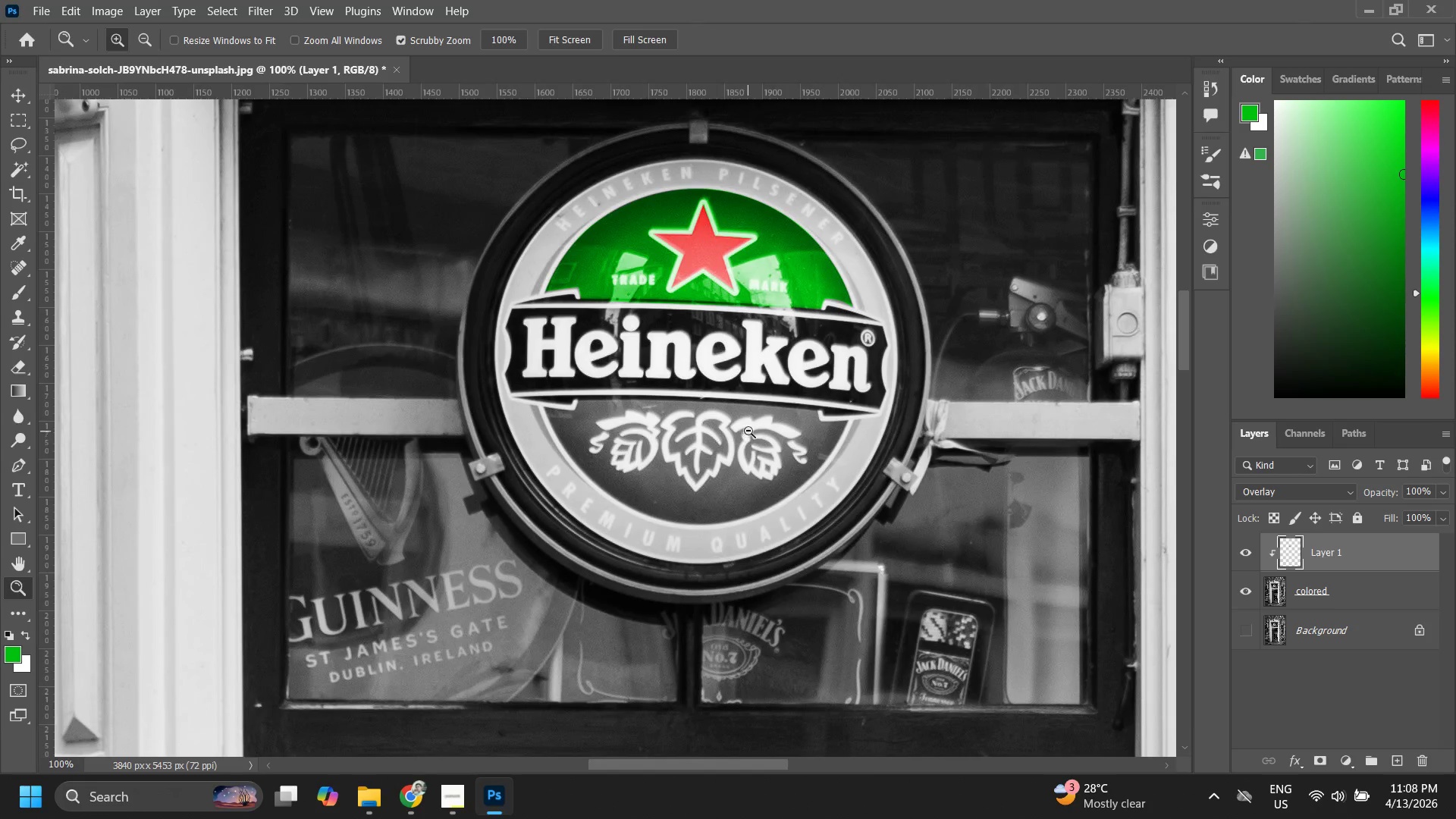 
key(Alt+AltLeft)
 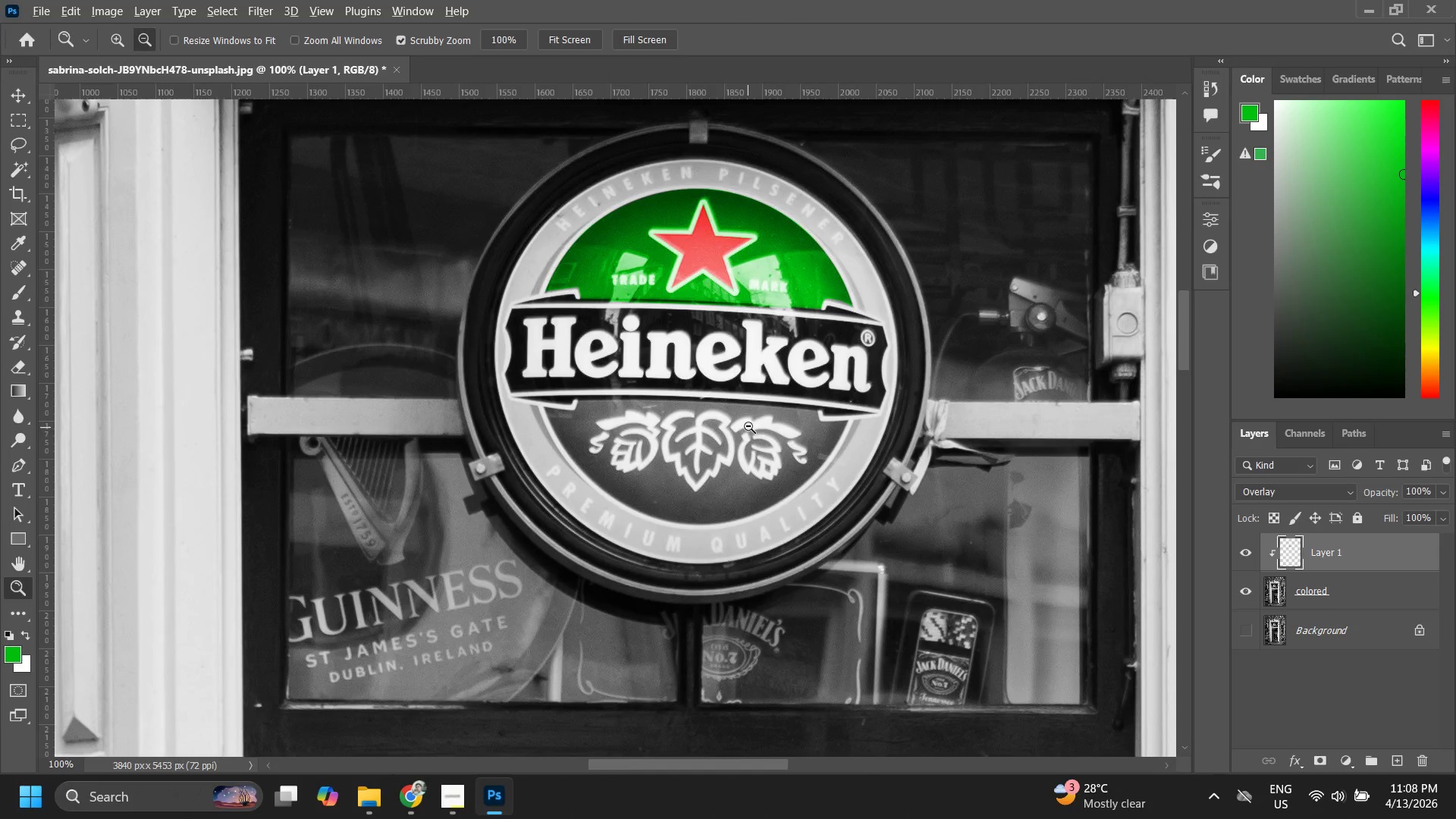 
key(Alt+Tab)
 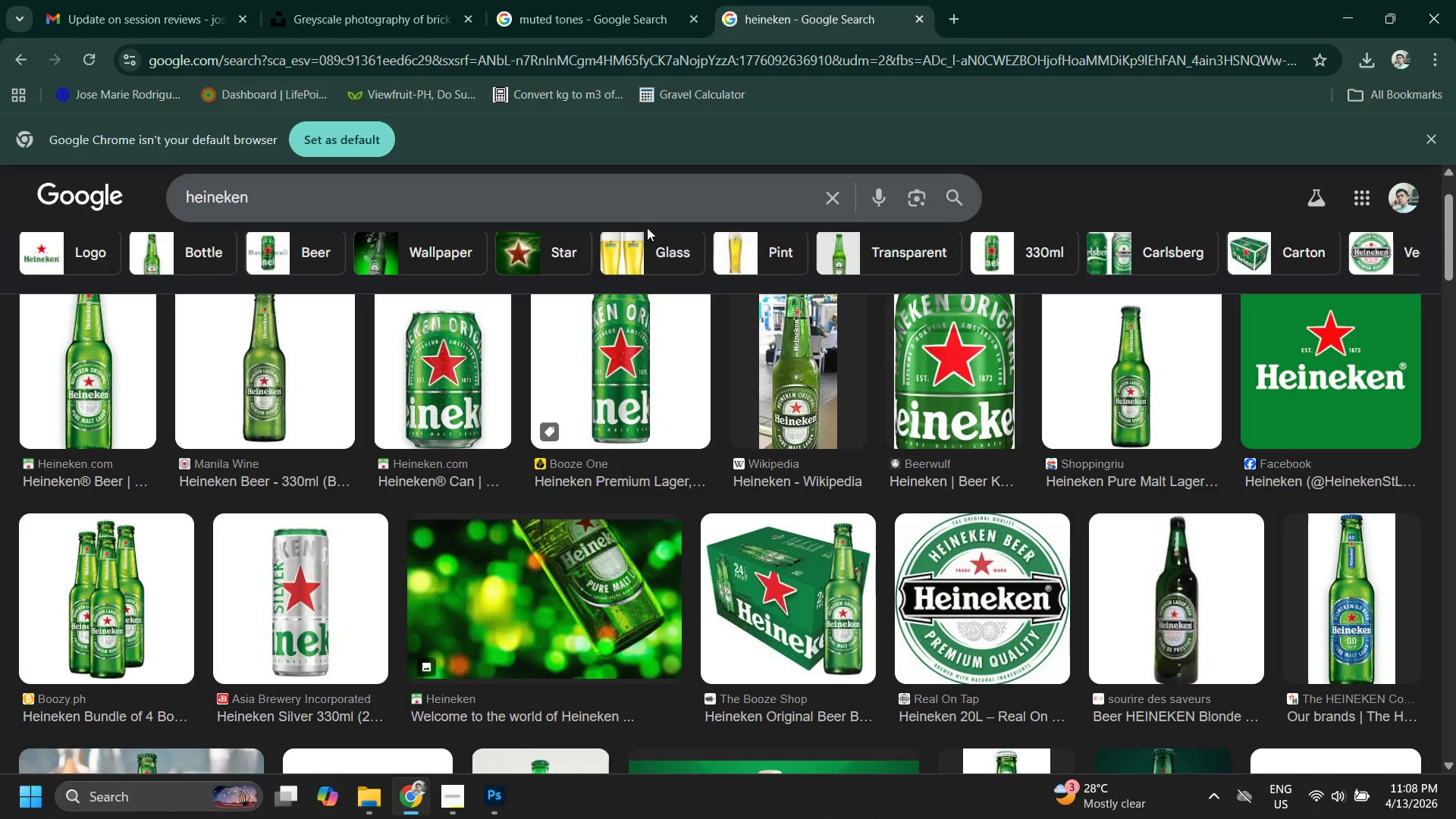 
left_click([608, 190])
 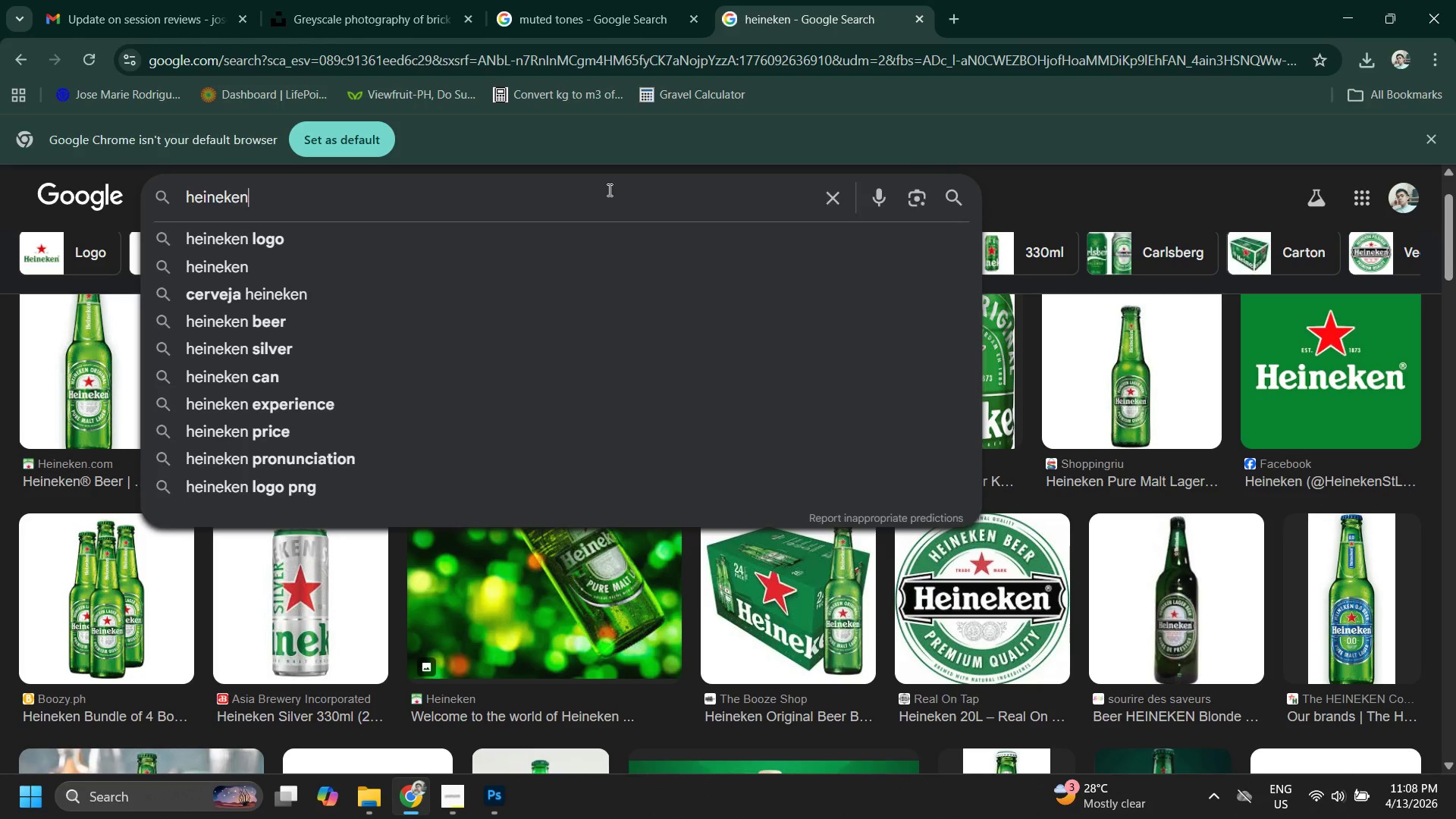 
type( 1920 - 14)
key(Backspace)
type(940)
 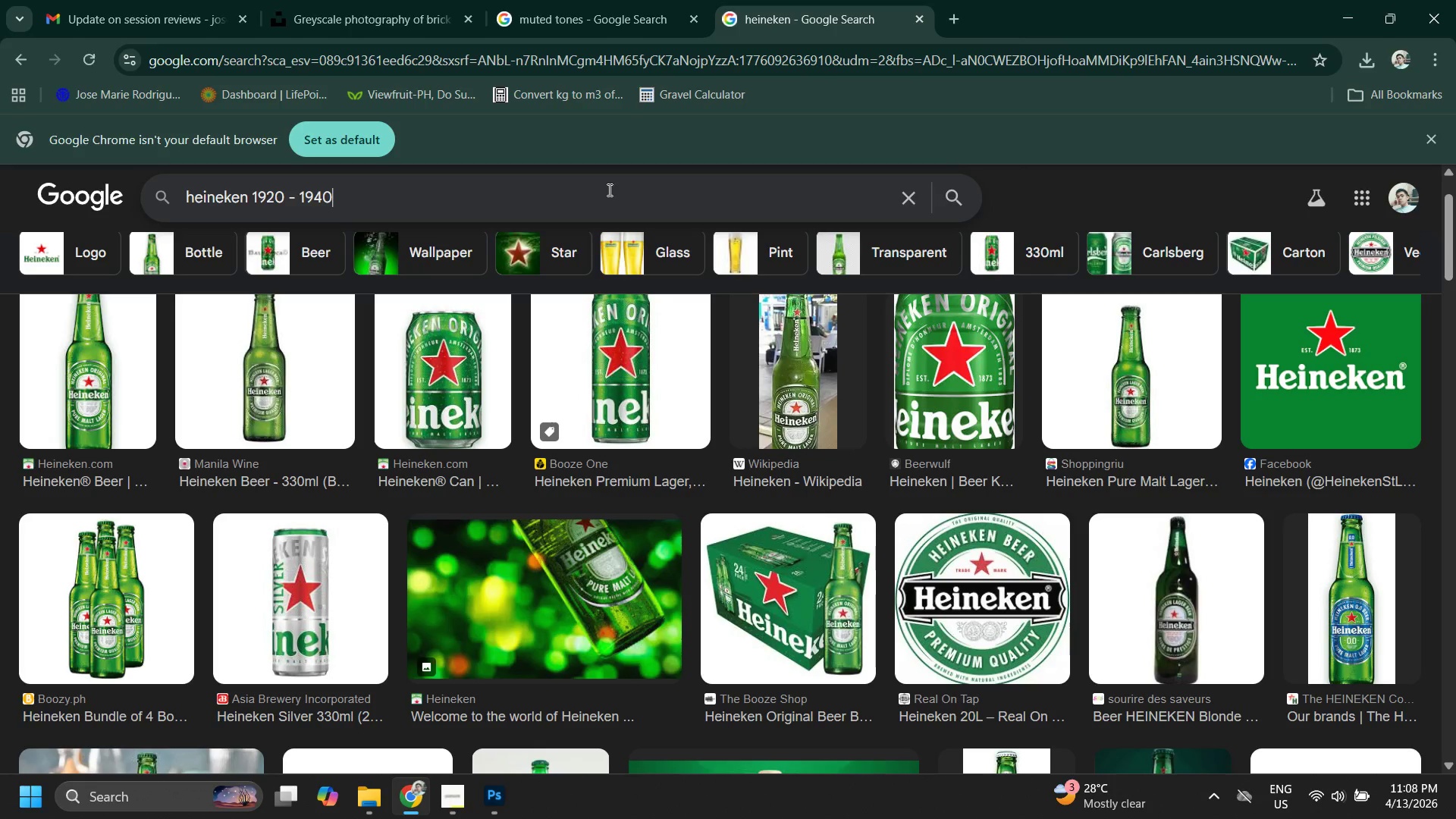 
key(Enter)
 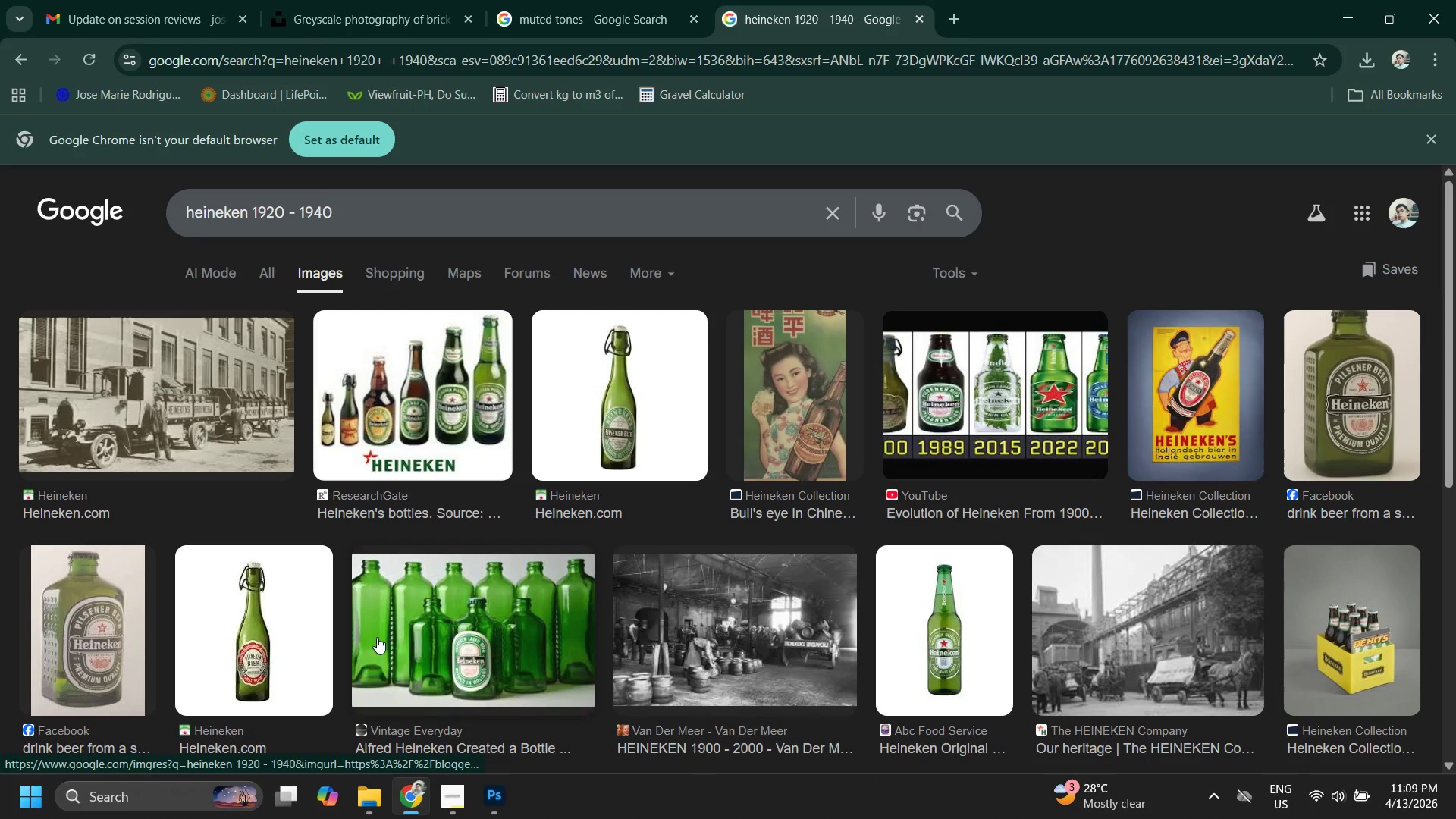 
wait(5.16)
 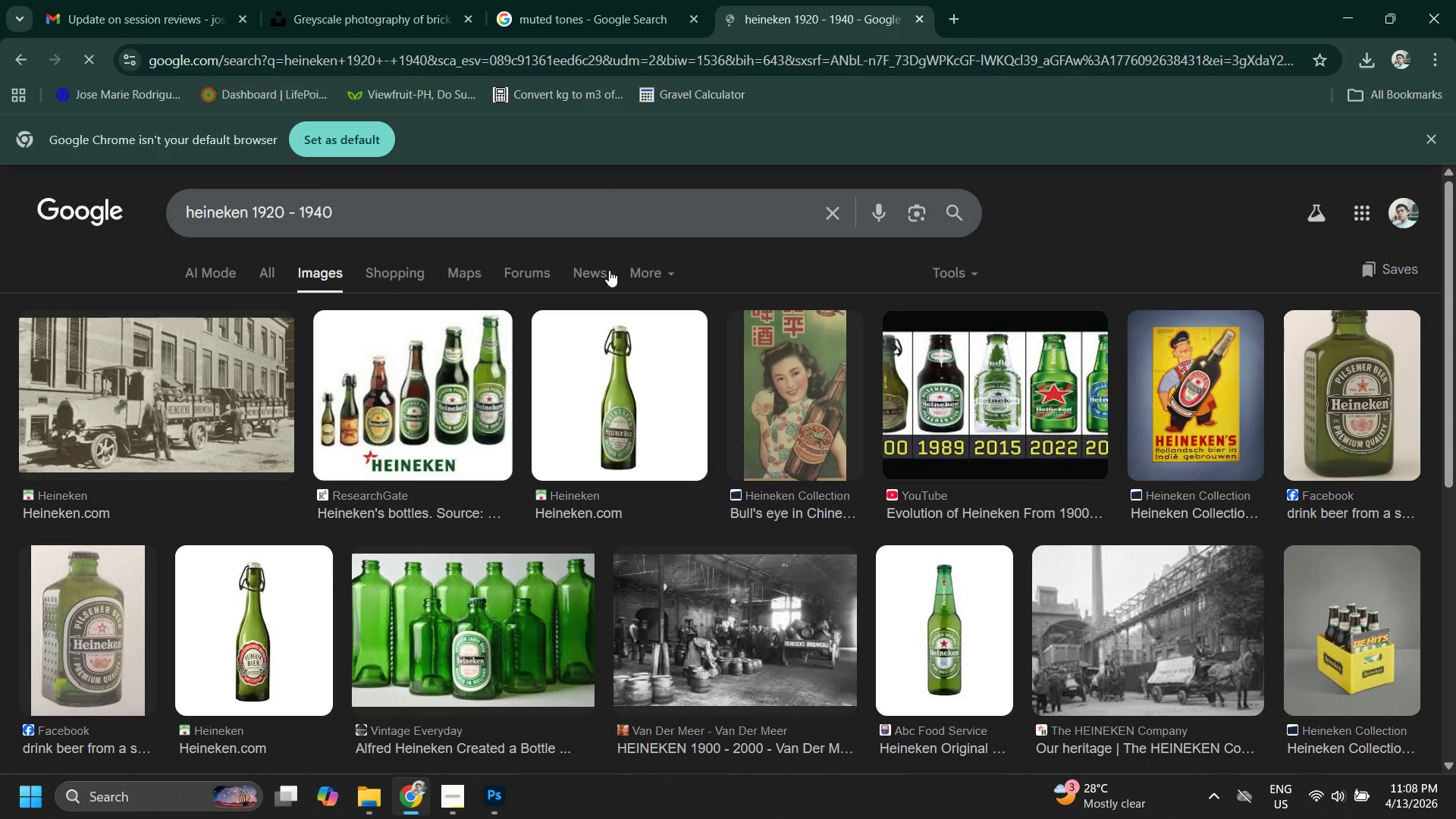 
left_click([445, 622])
 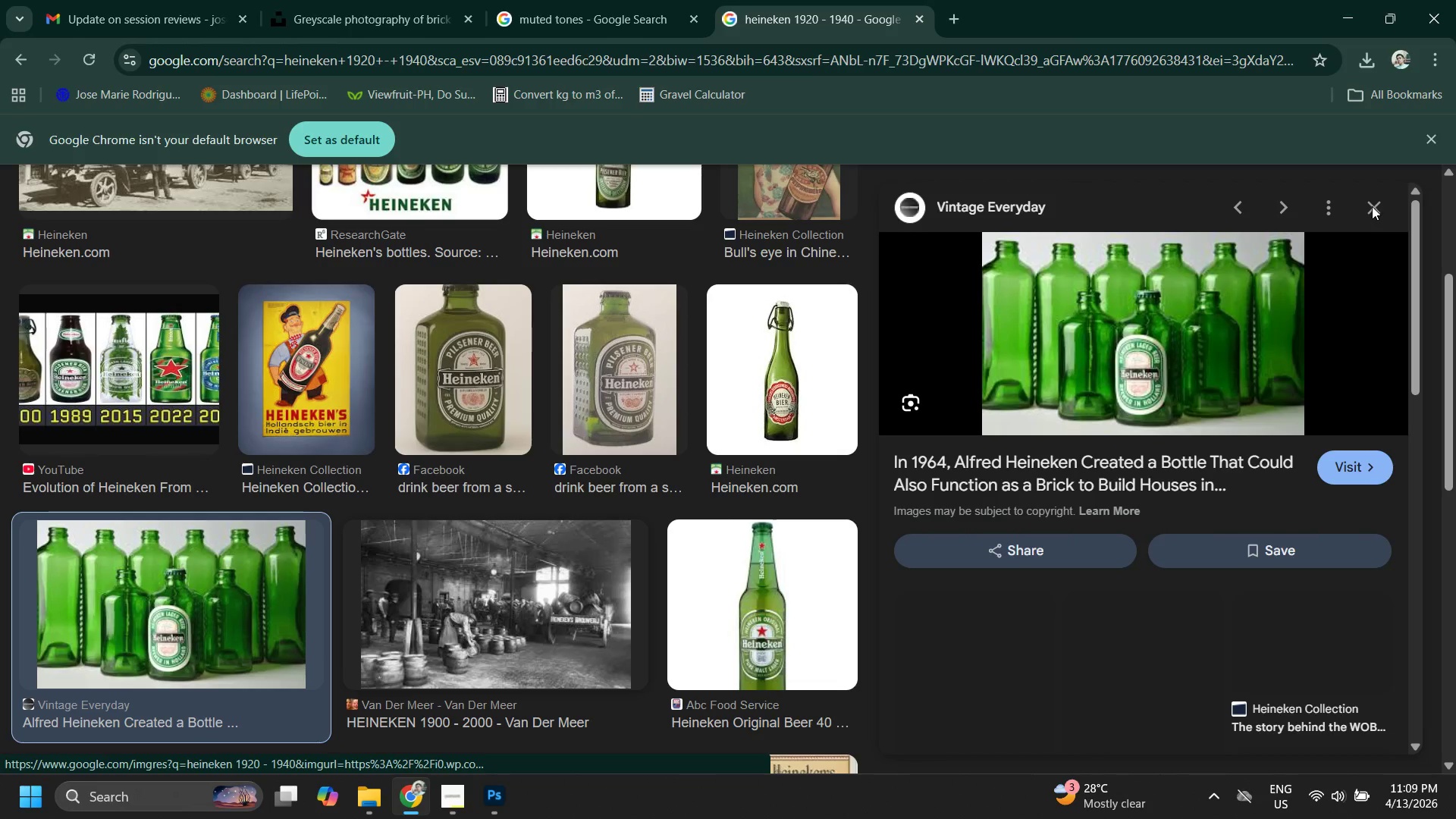 
scroll: coordinate [529, 516], scroll_direction: up, amount: 4.0
 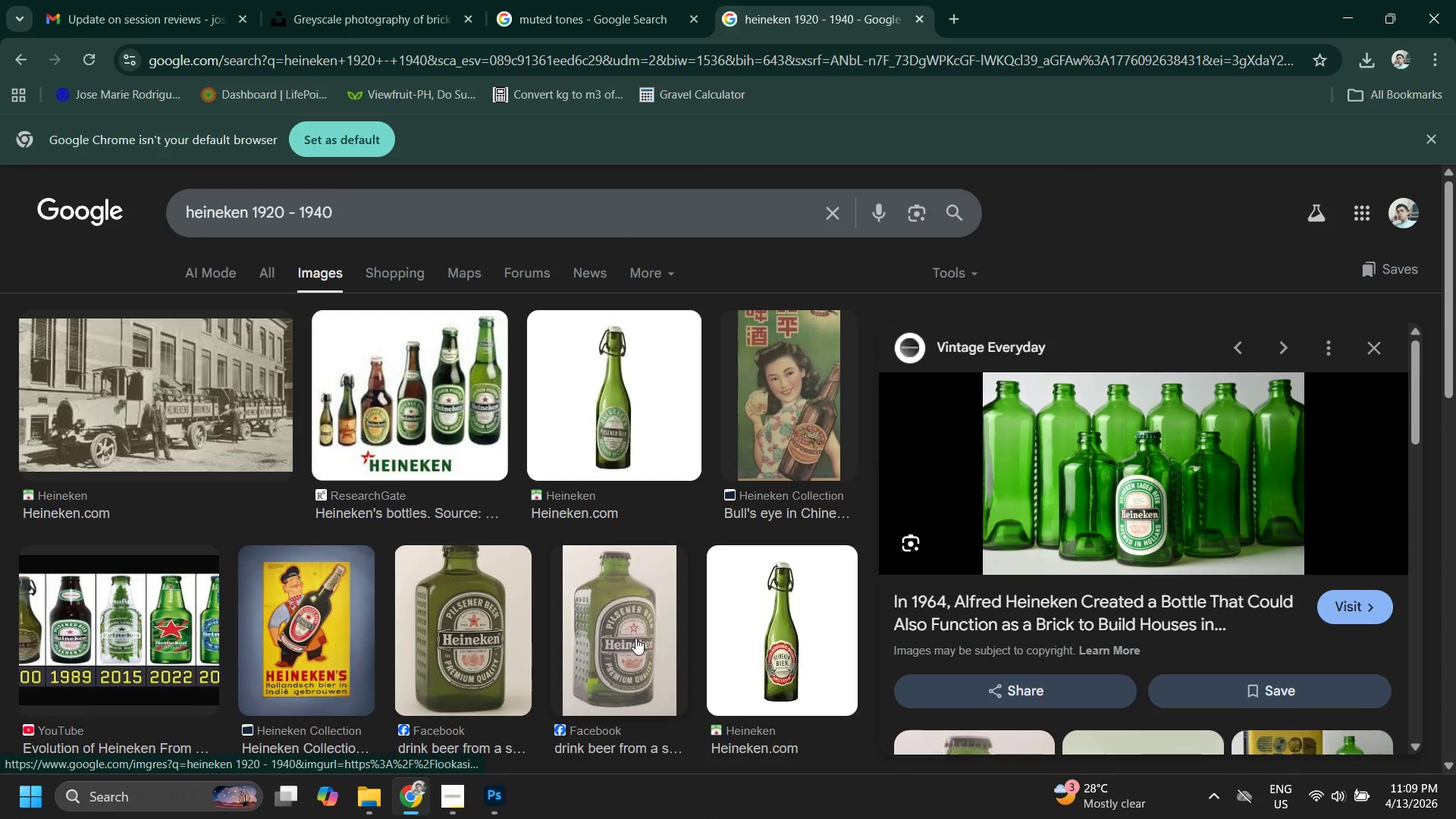 
key(Alt+AltLeft)
 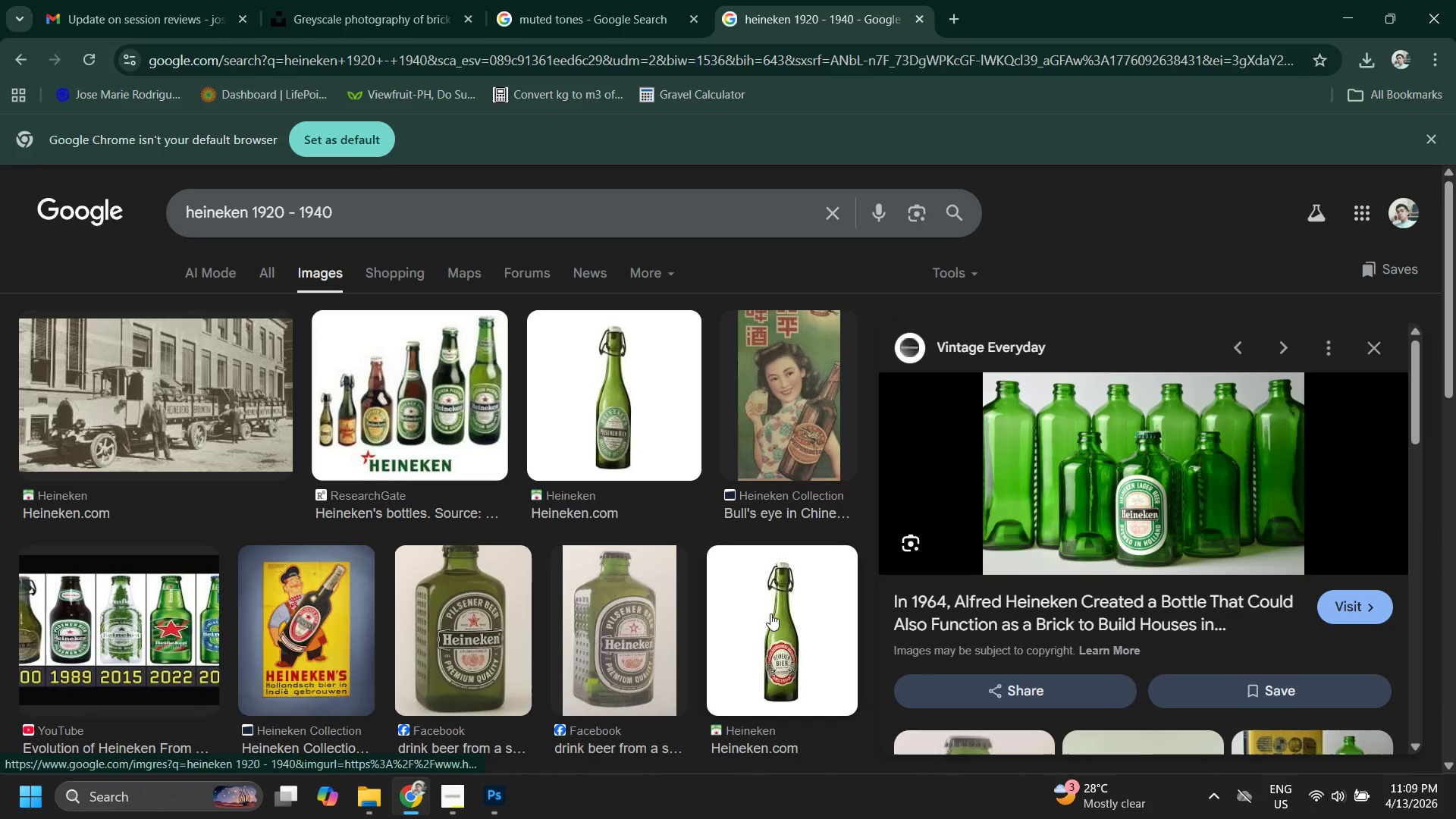 
key(Alt+Tab)
 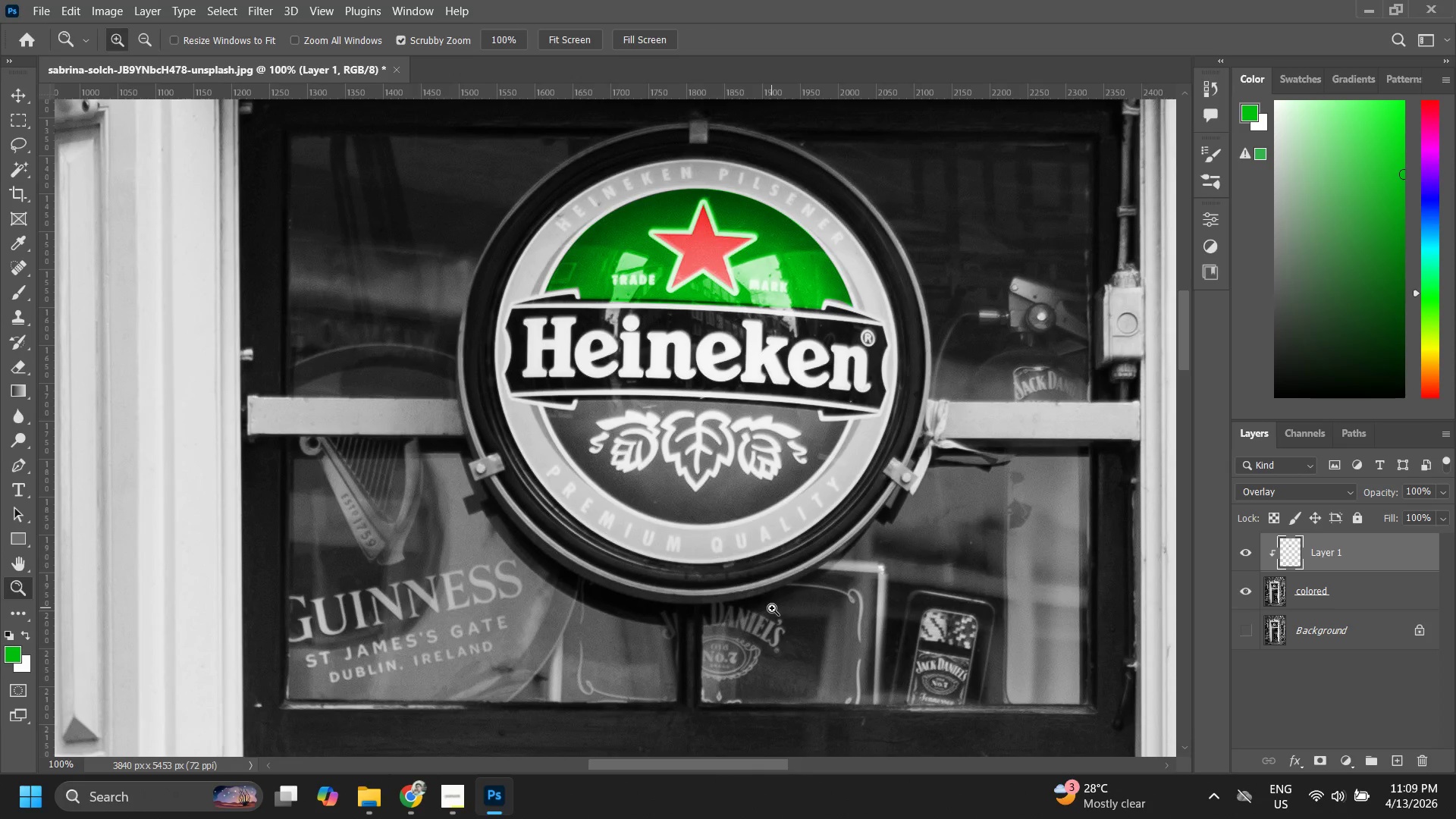 
key(Alt+AltLeft)
 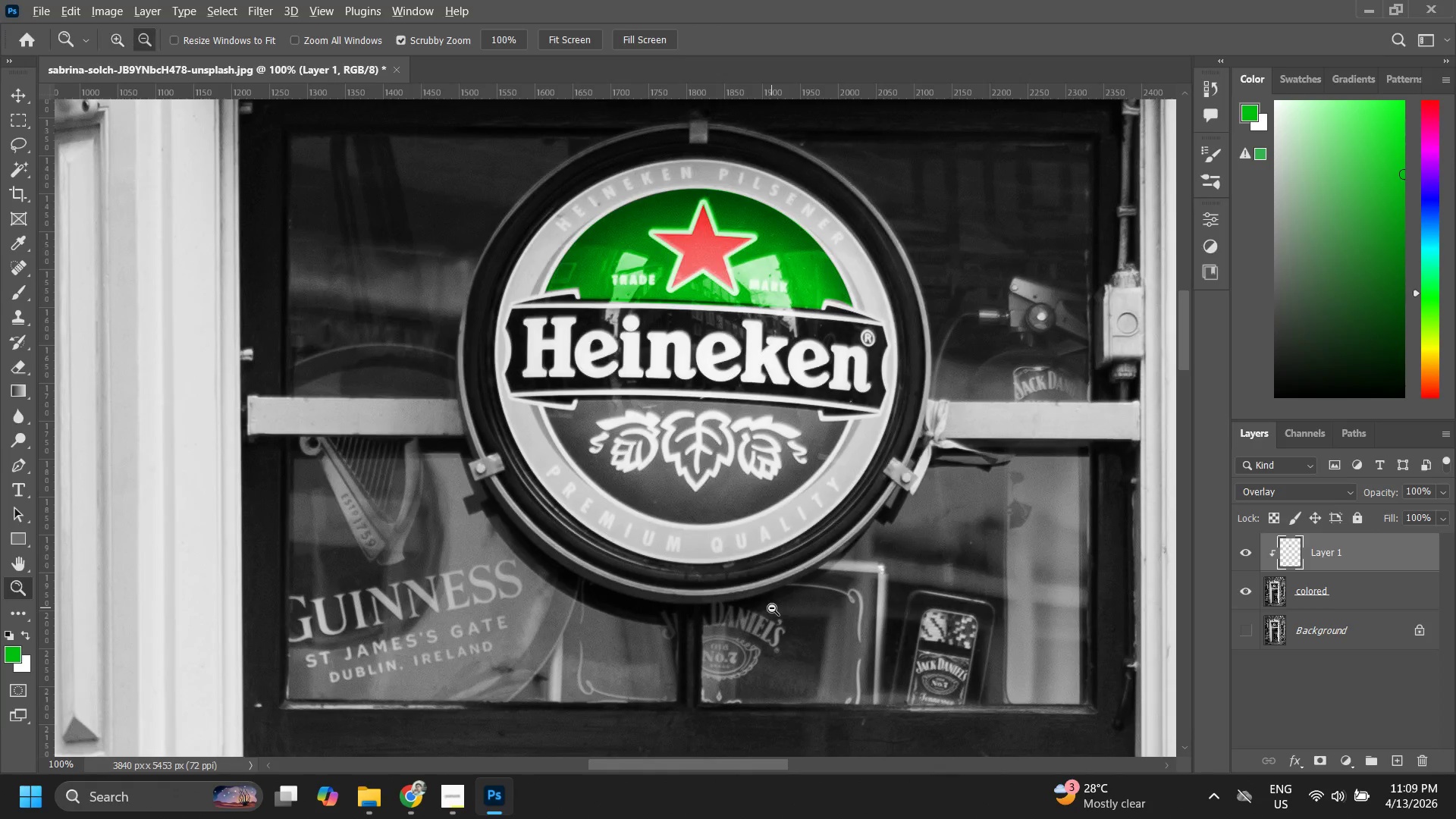 
key(Alt+Tab)
 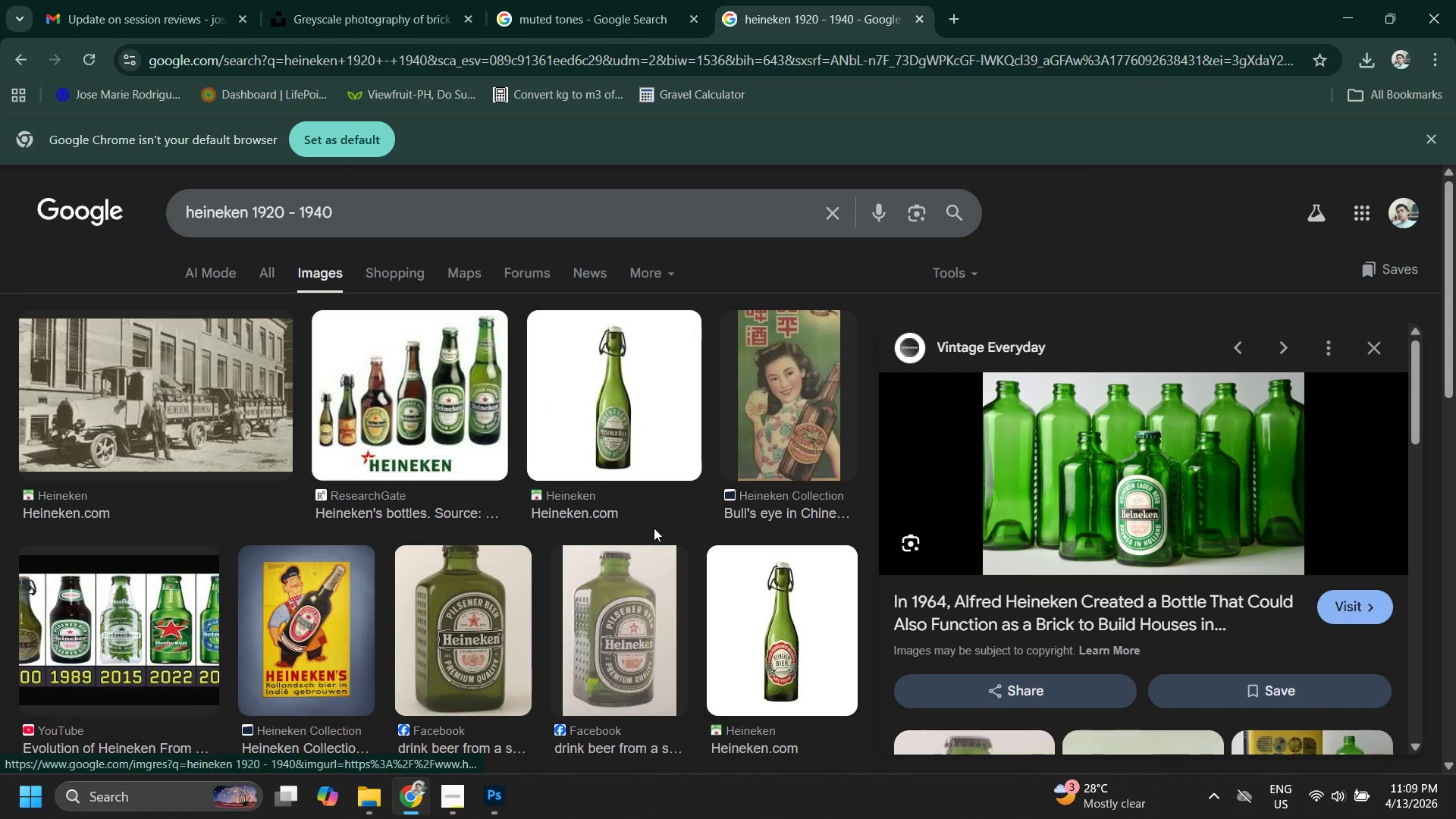 
scroll: coordinate [505, 486], scroll_direction: up, amount: 2.0
 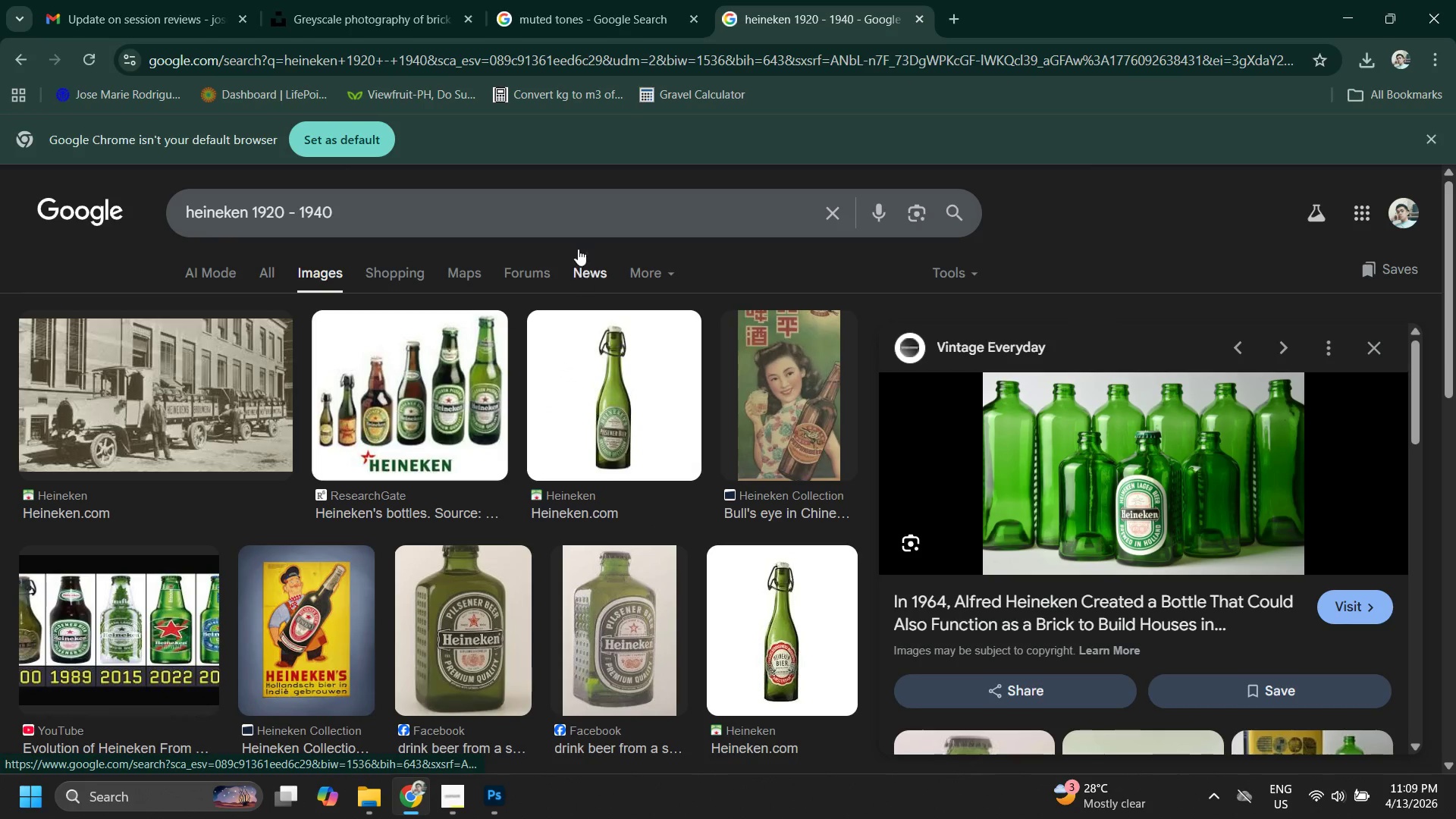 
left_click([556, 204])
 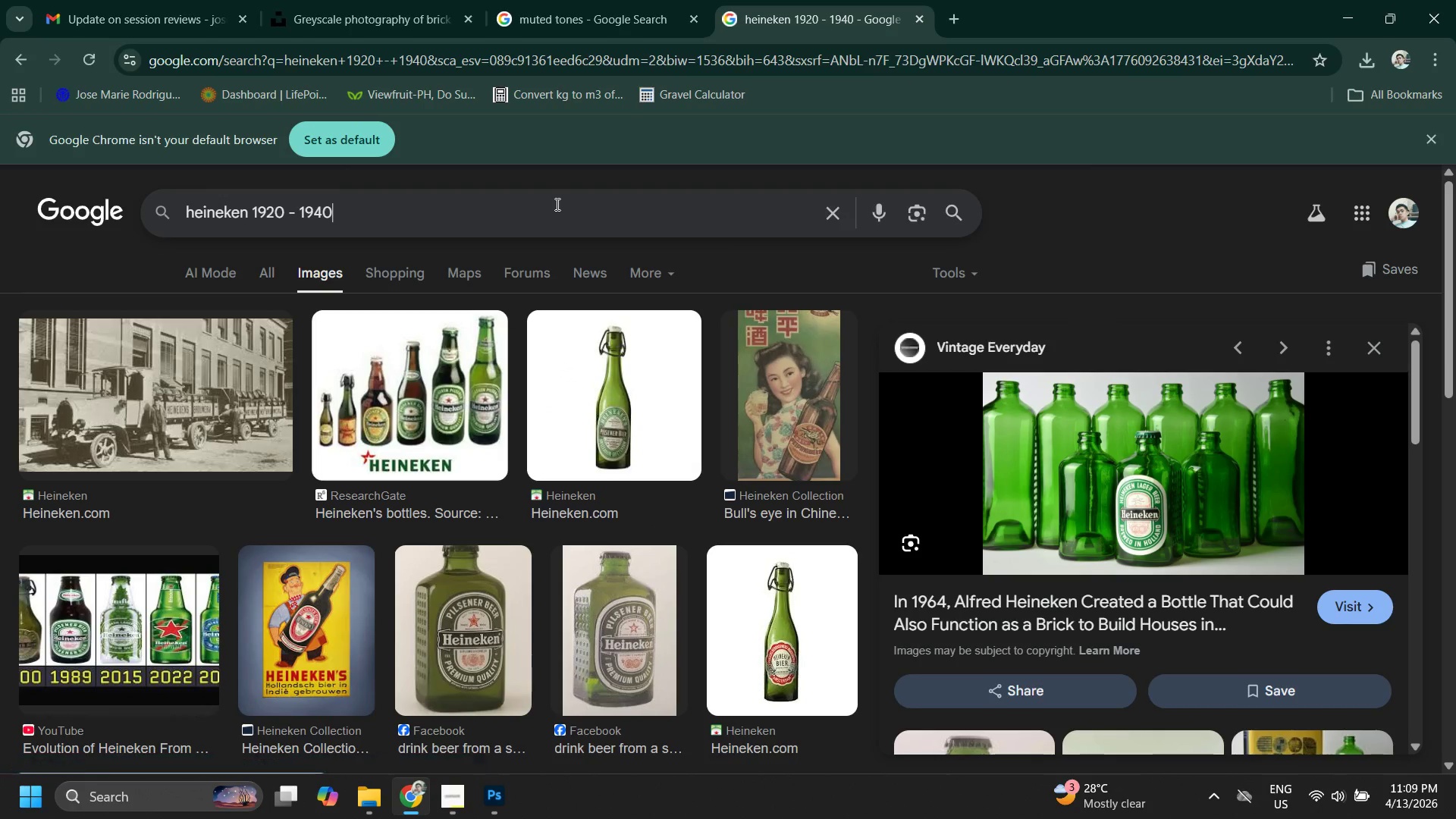 
type( logo)
 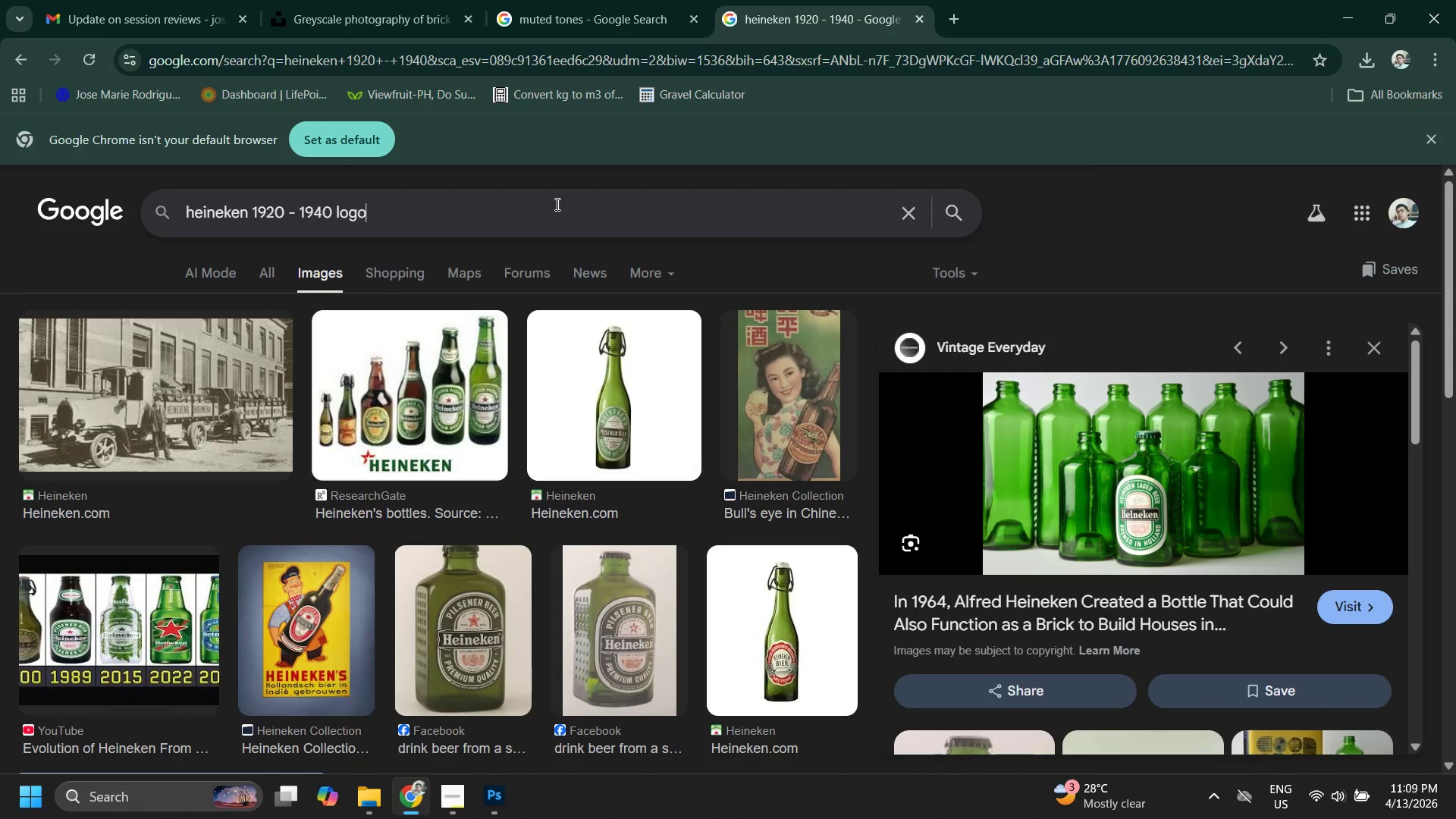 
key(Enter)
 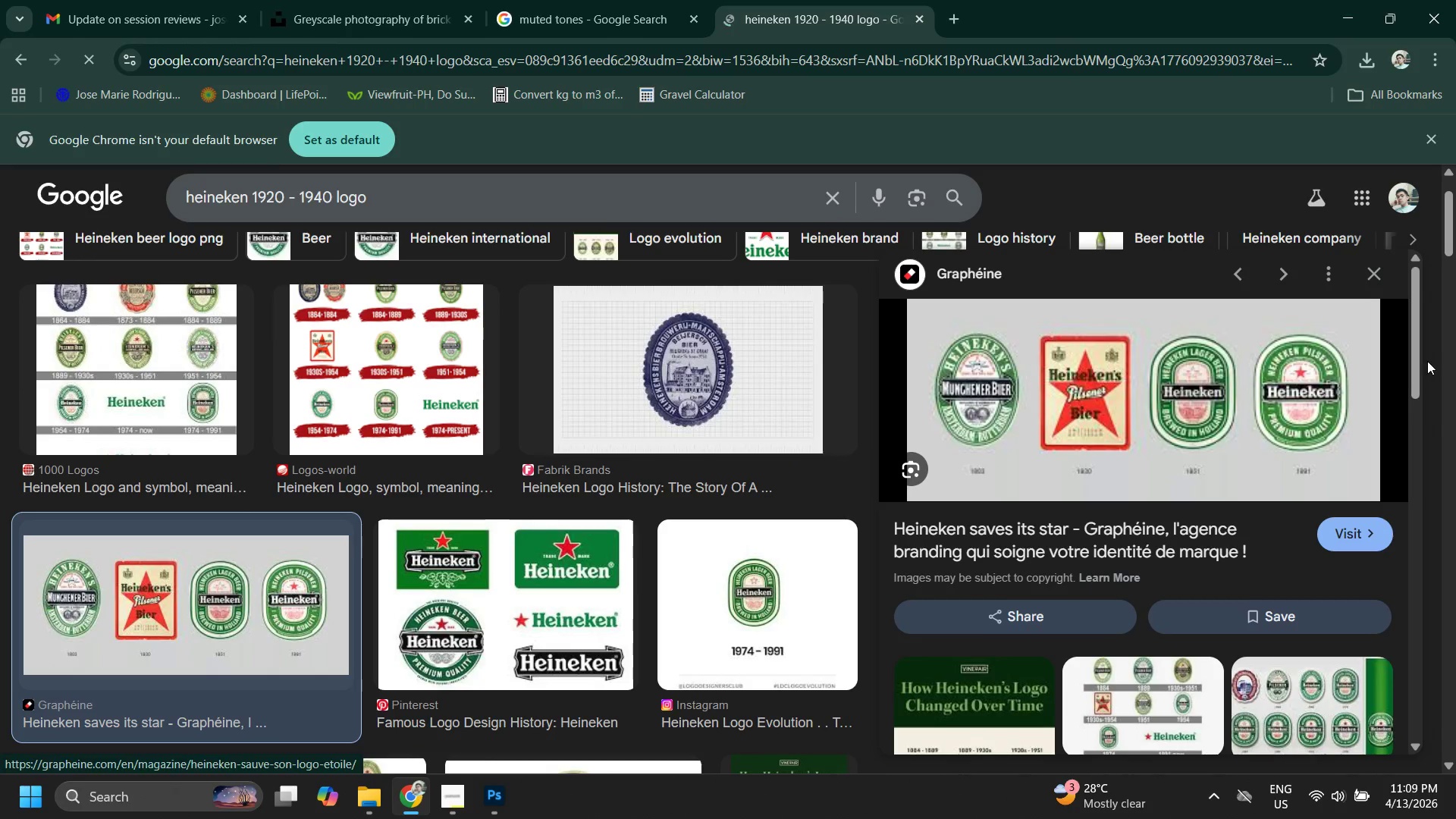 
wait(7.3)
 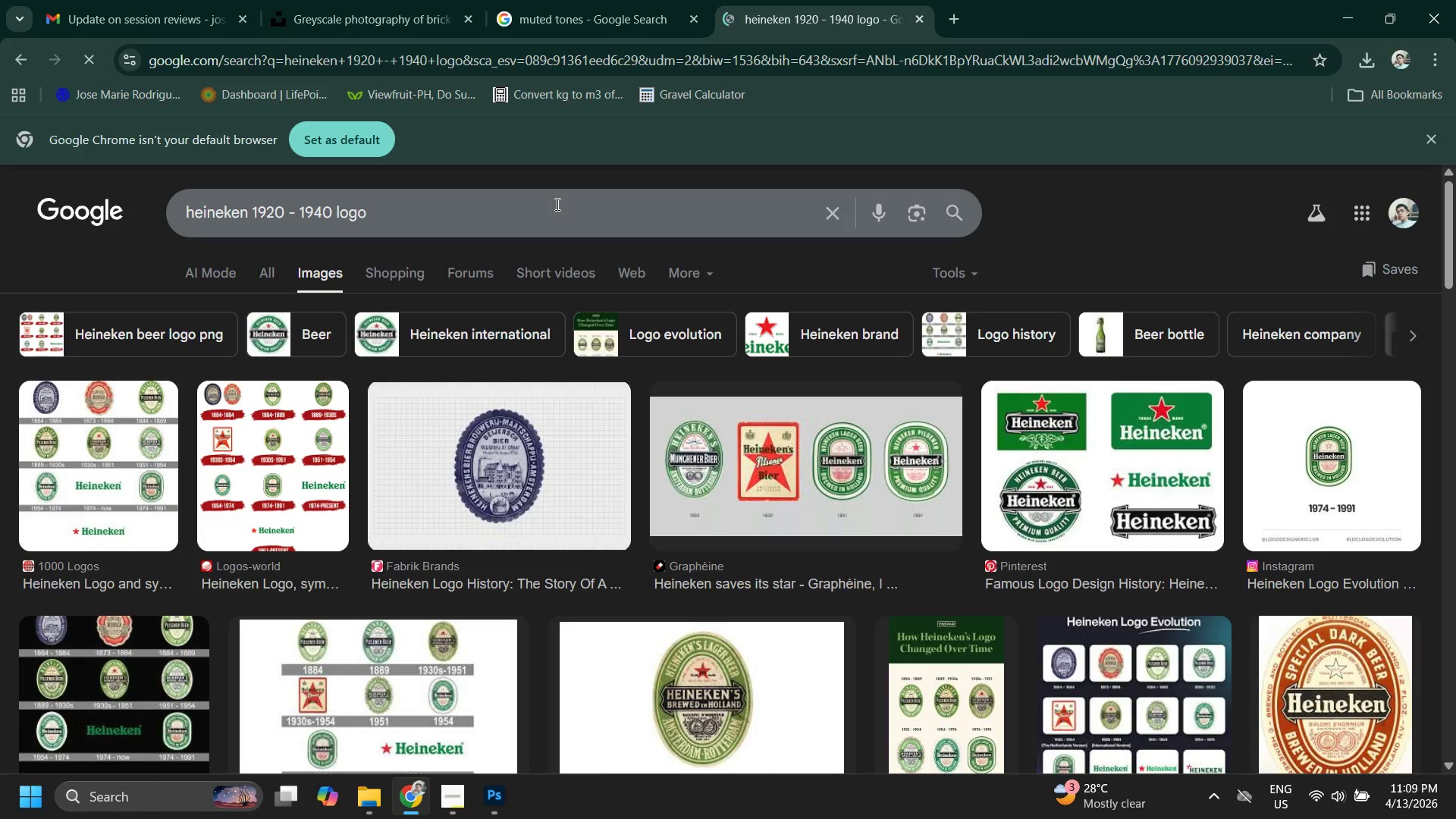 
key(Alt+AltLeft)
 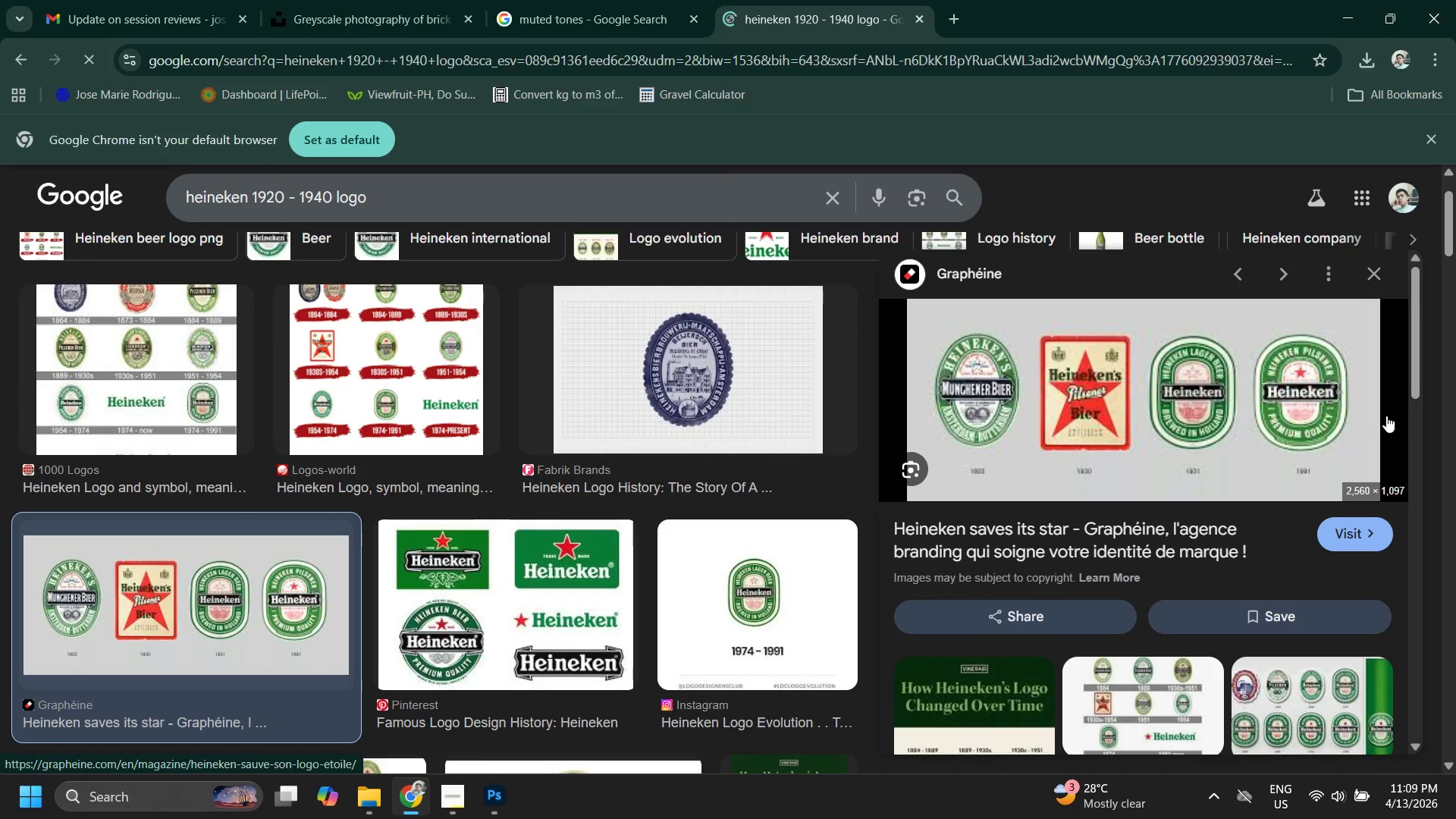 
key(Alt+Tab)
 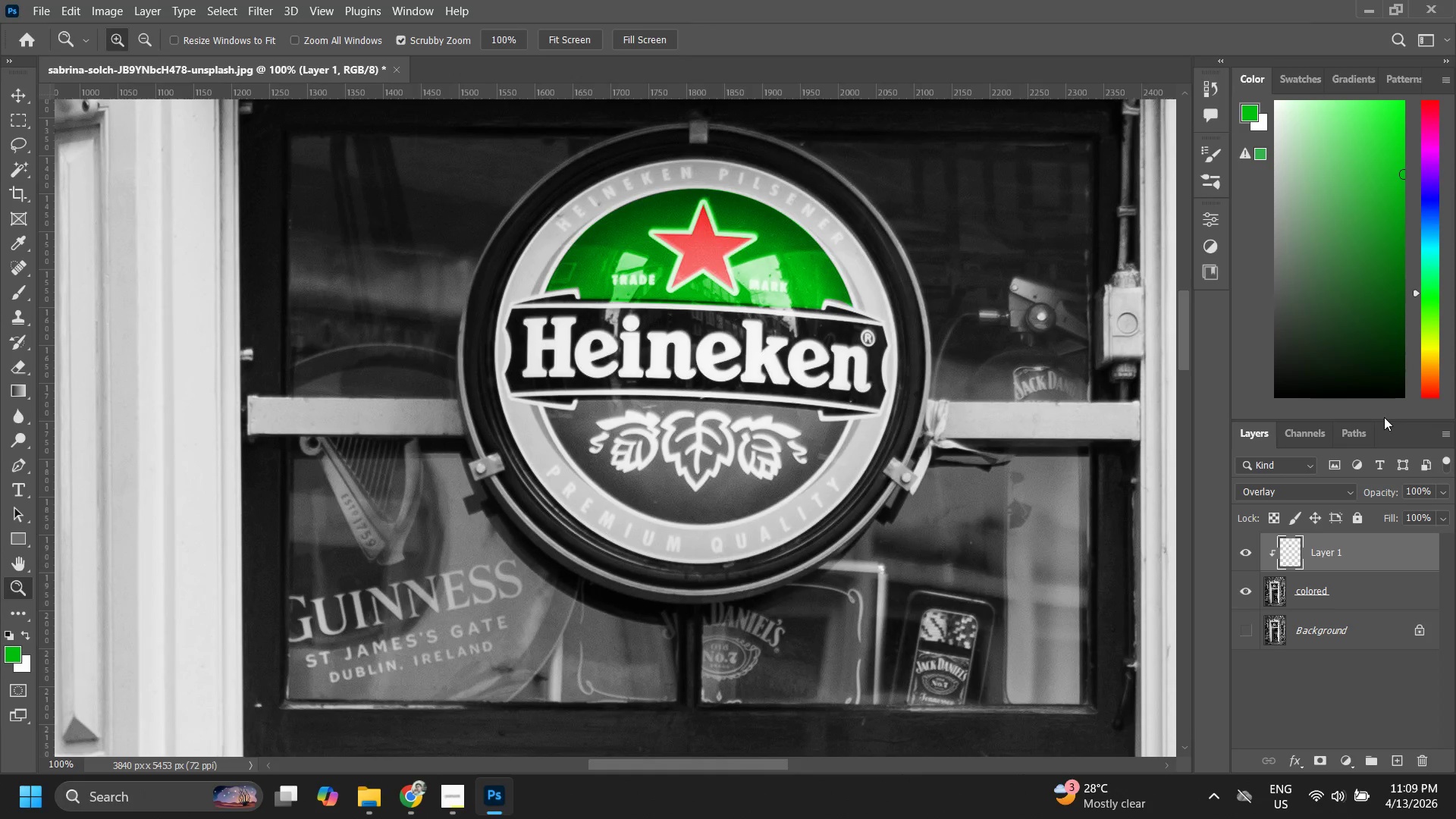 
key(Alt+AltLeft)
 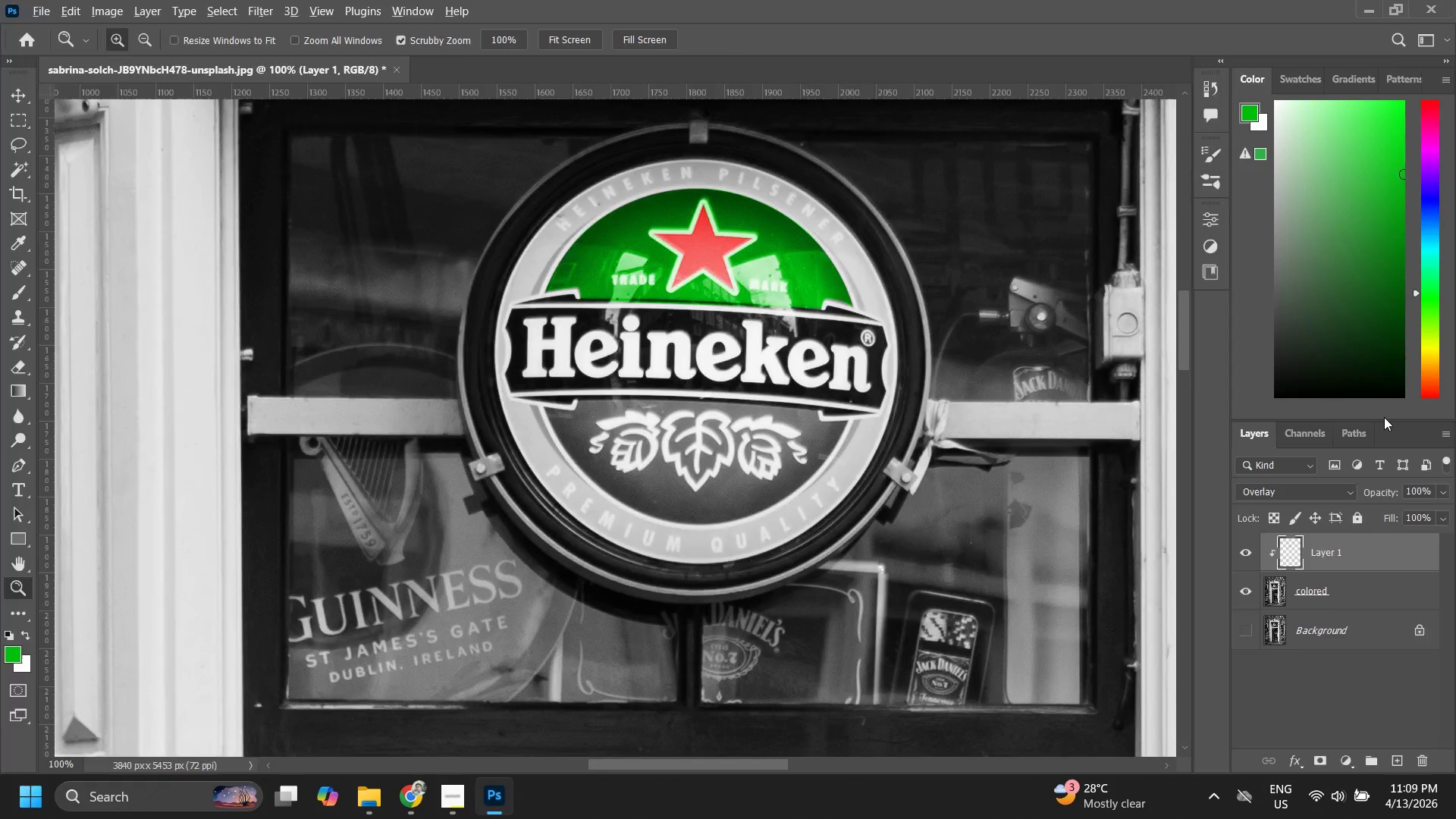 
key(Alt+Tab)
 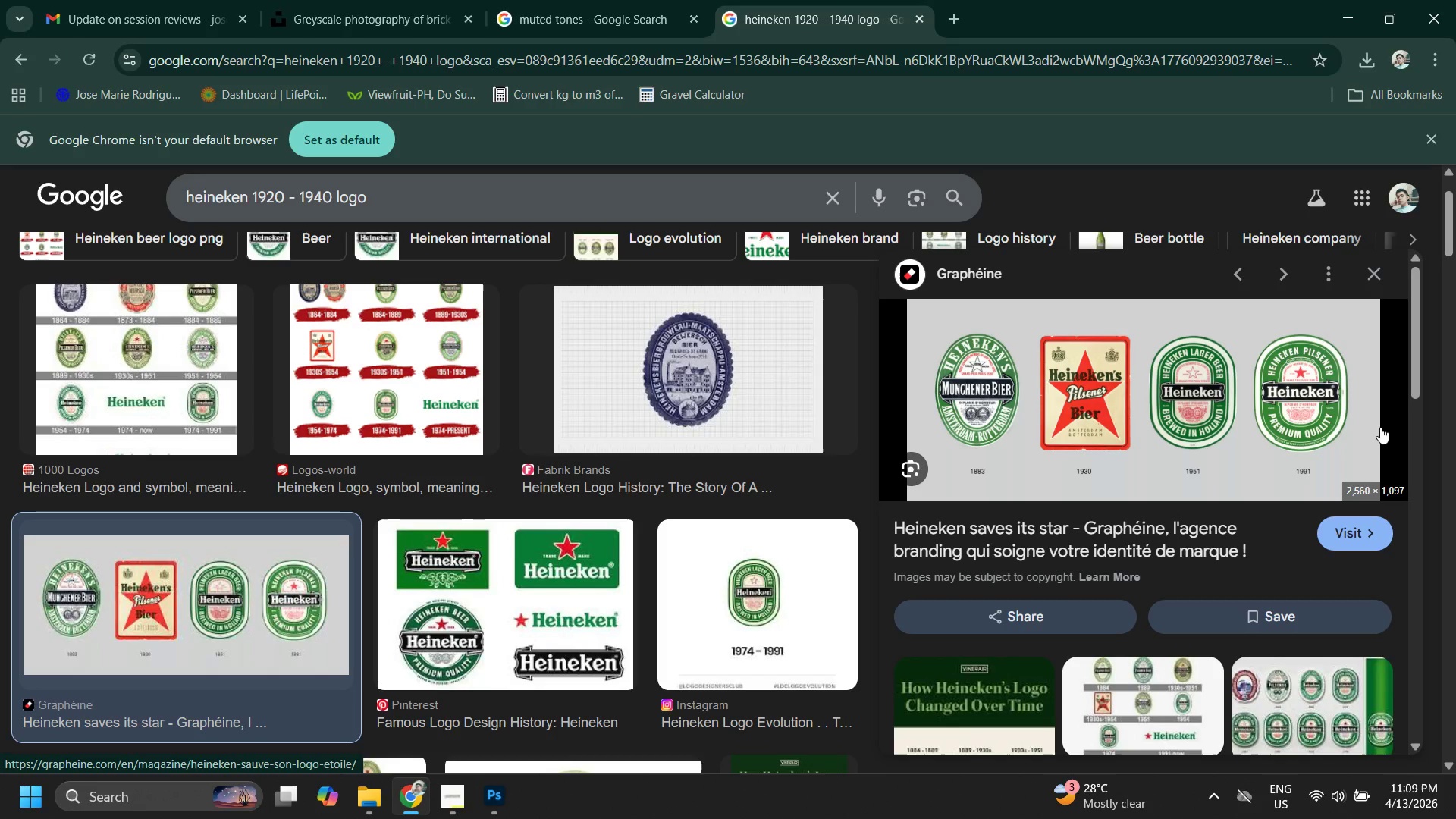 
key(Alt+AltLeft)
 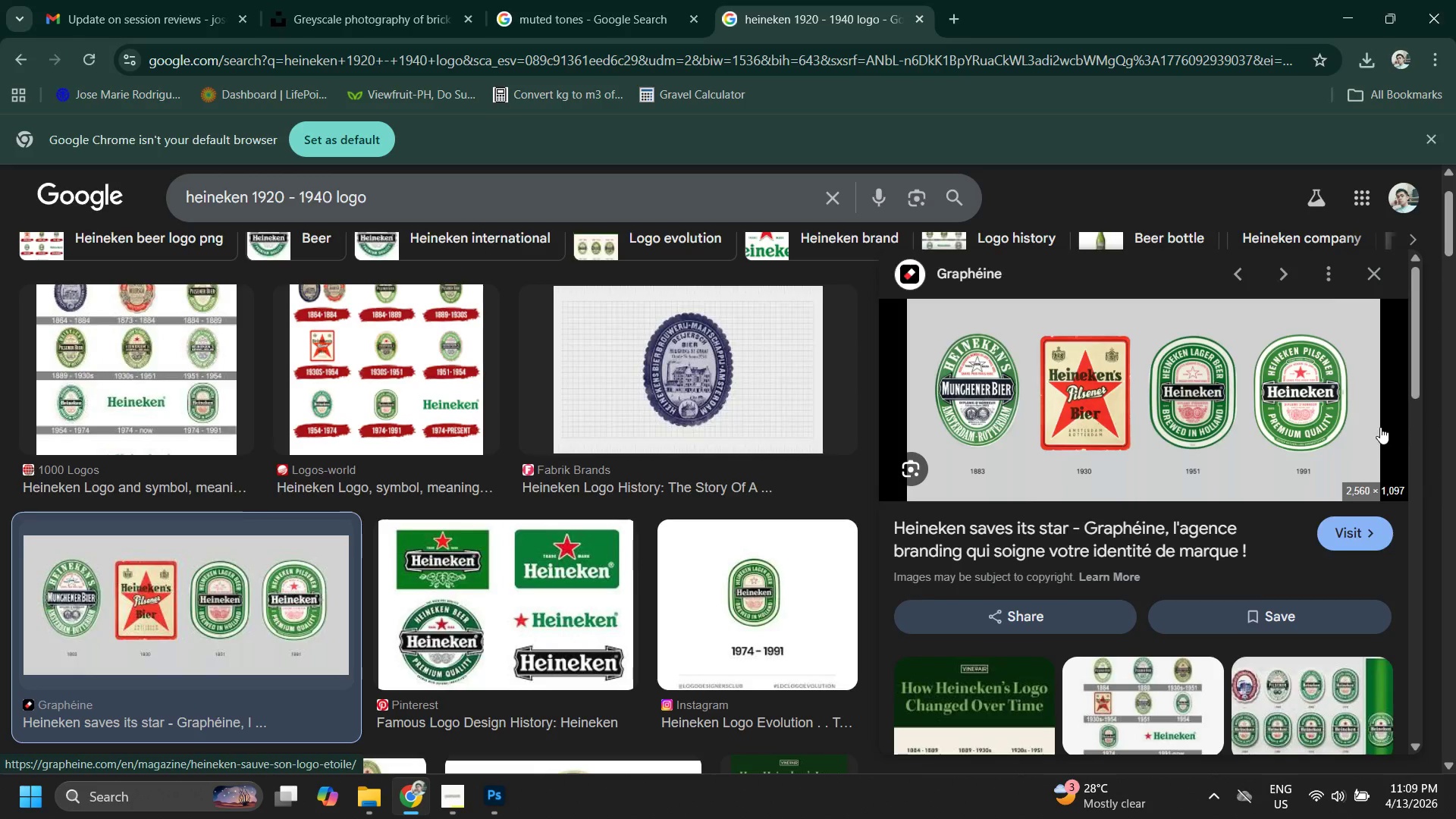 
key(Alt+Tab)
 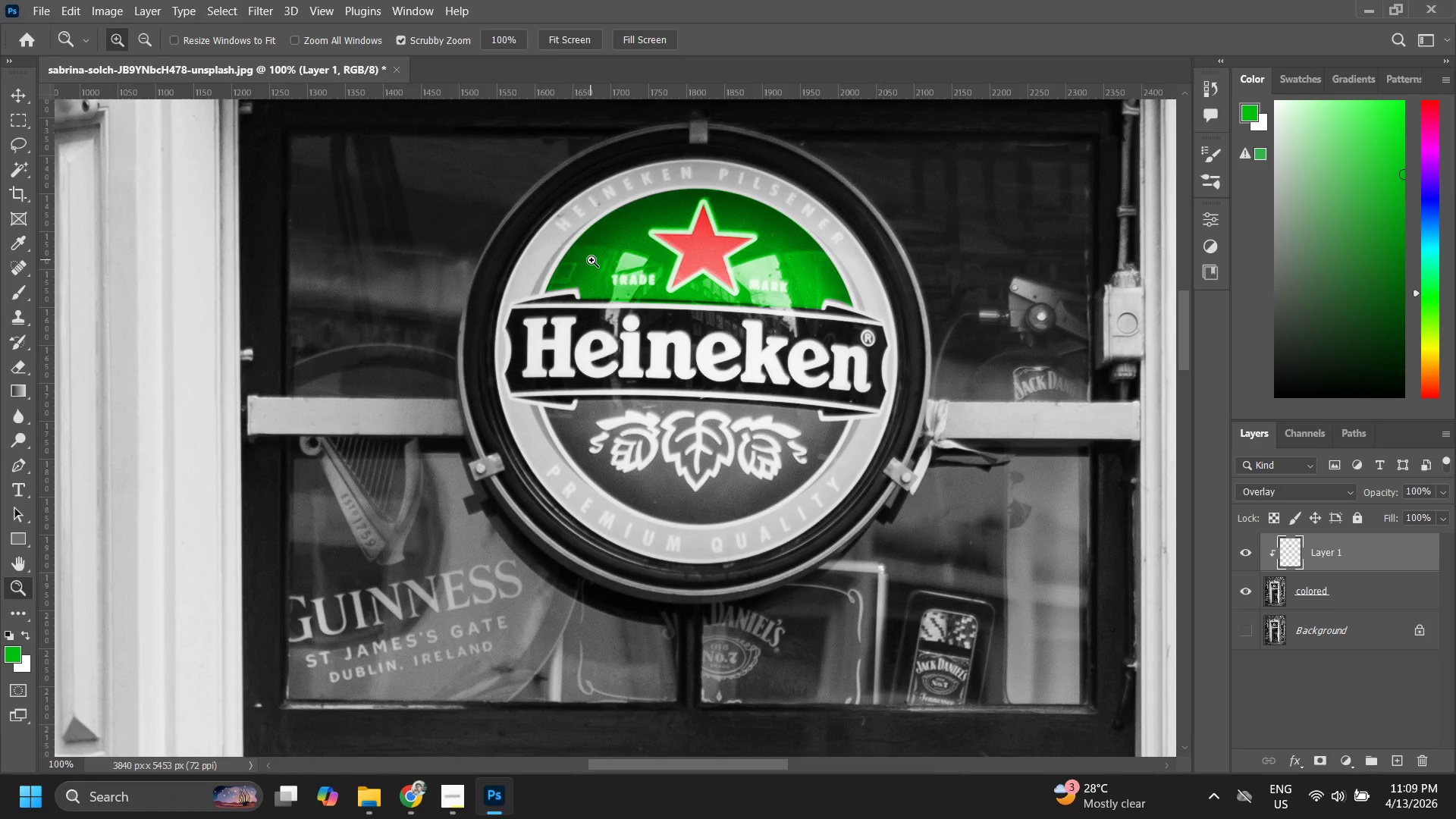 
key(Z)
 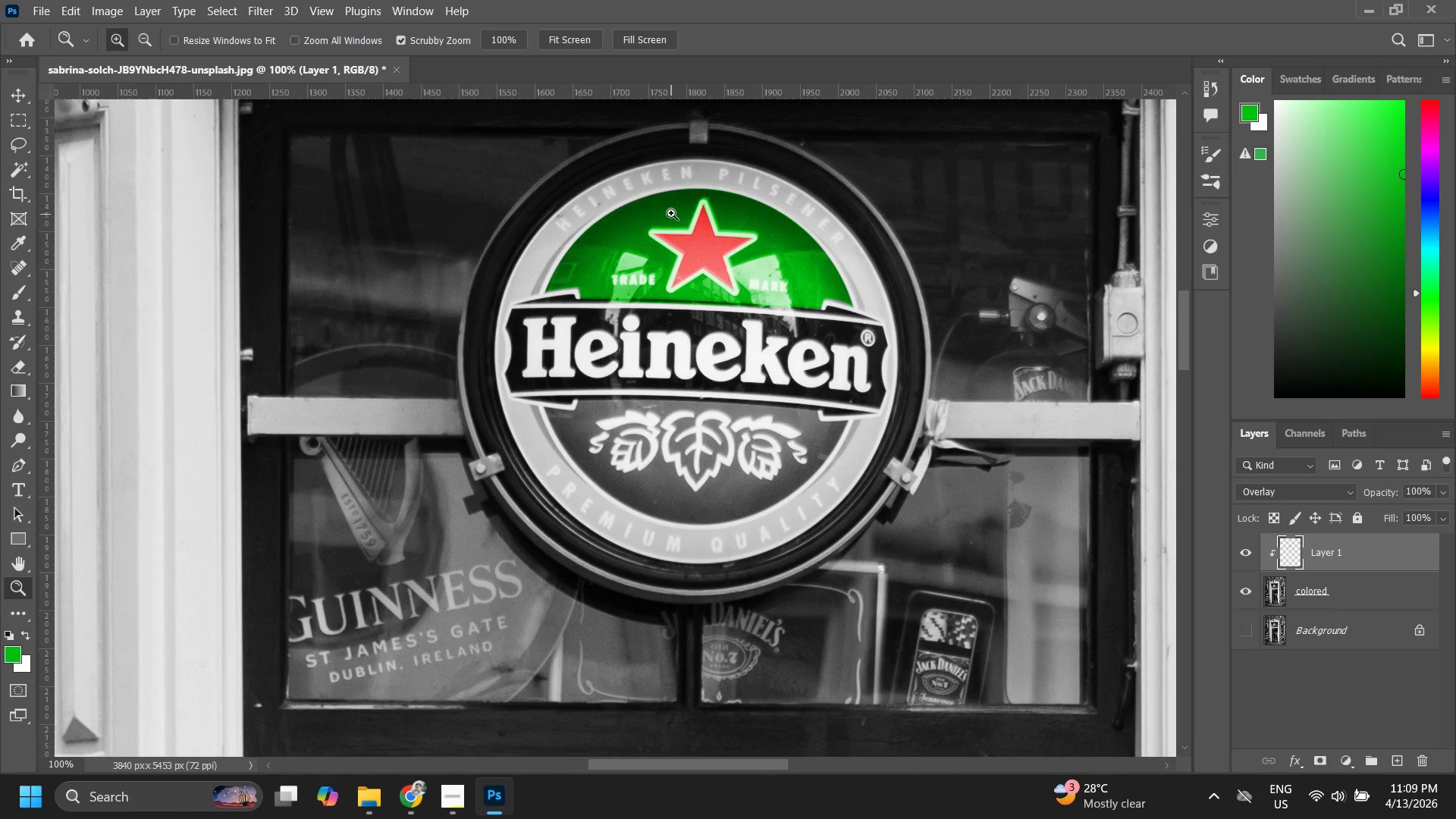 
left_click_drag(start_coordinate=[667, 210], to_coordinate=[602, 376])
 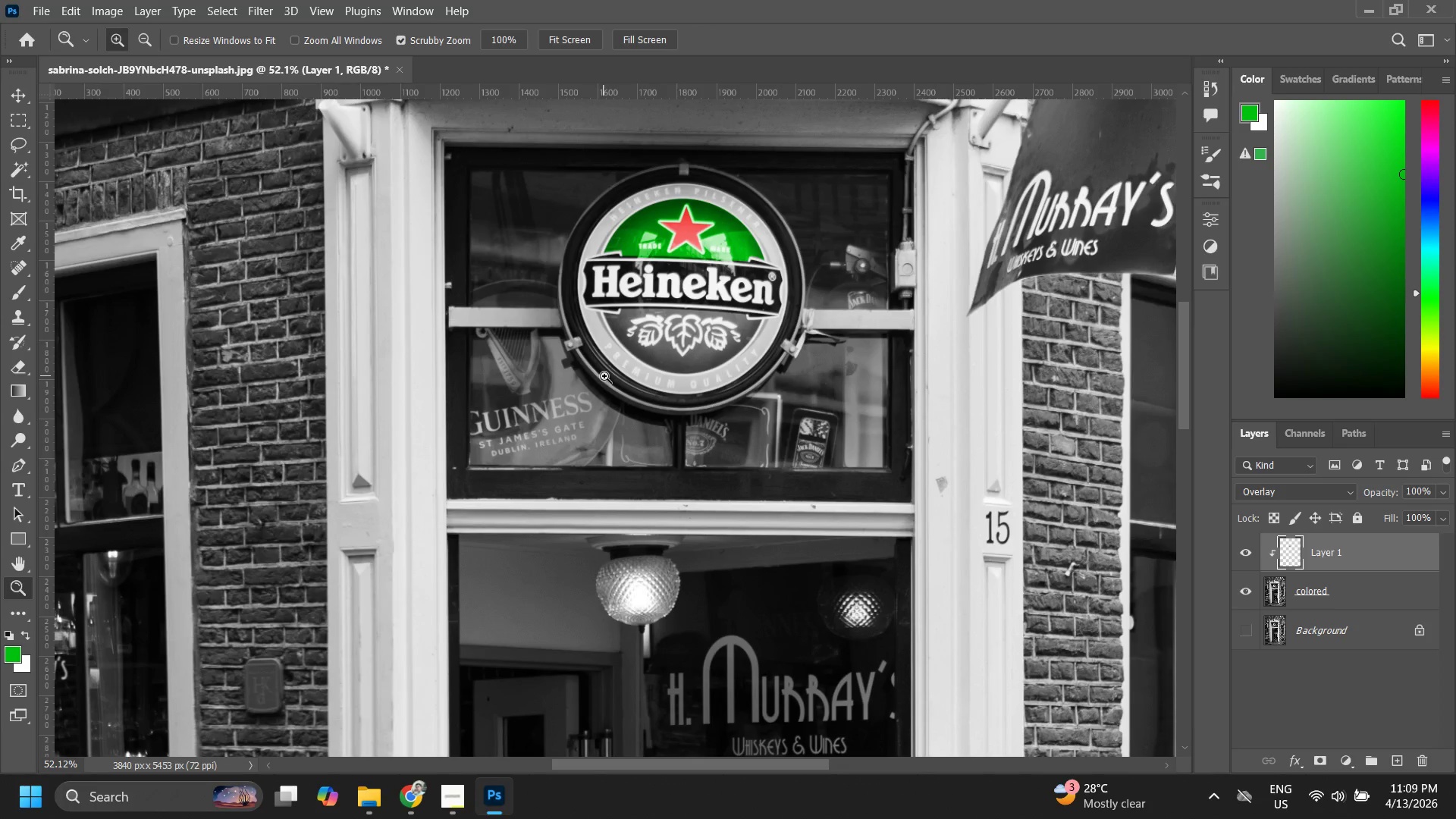 
key(Alt+AltLeft)
 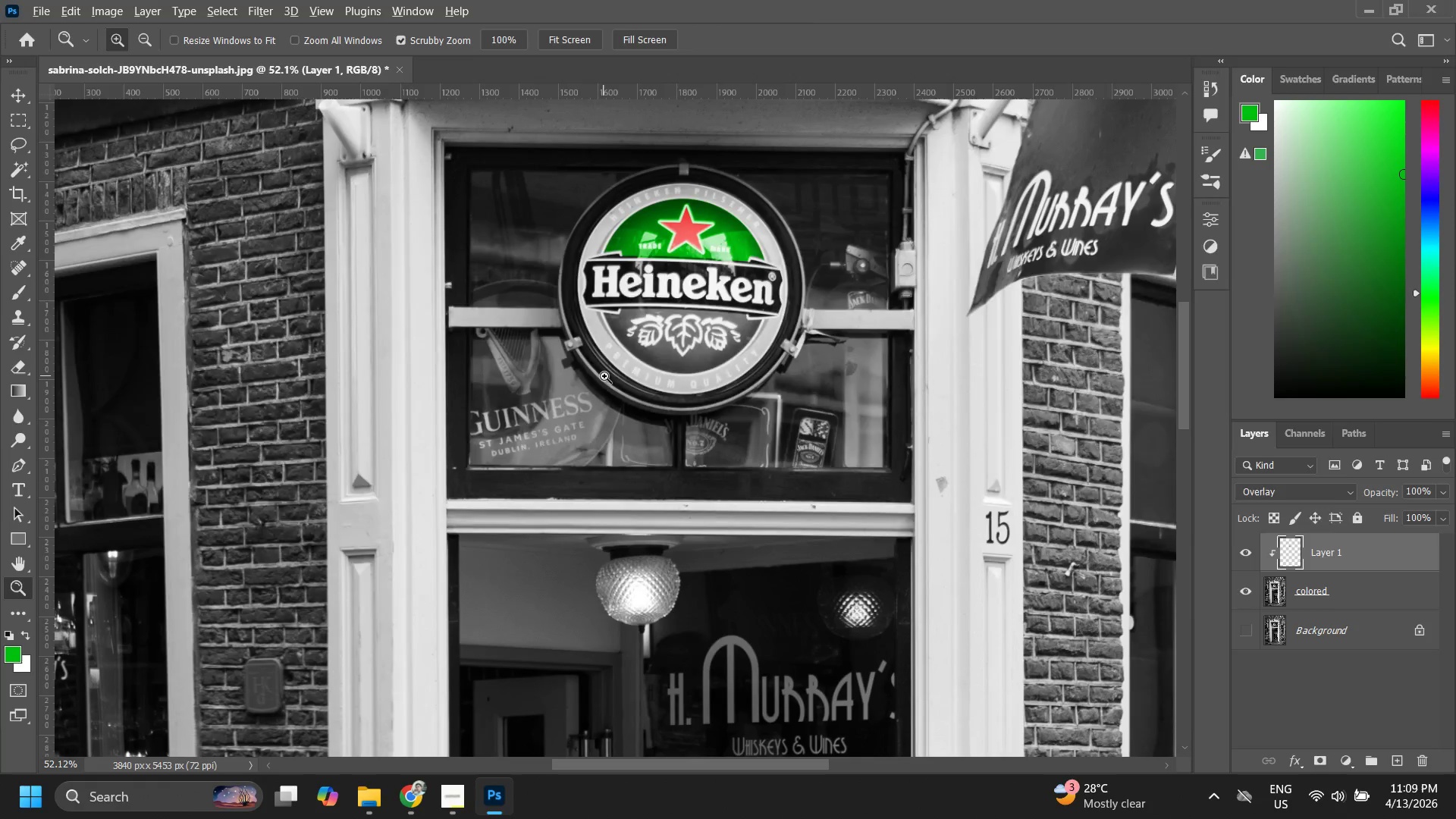 
key(Alt+Tab)
 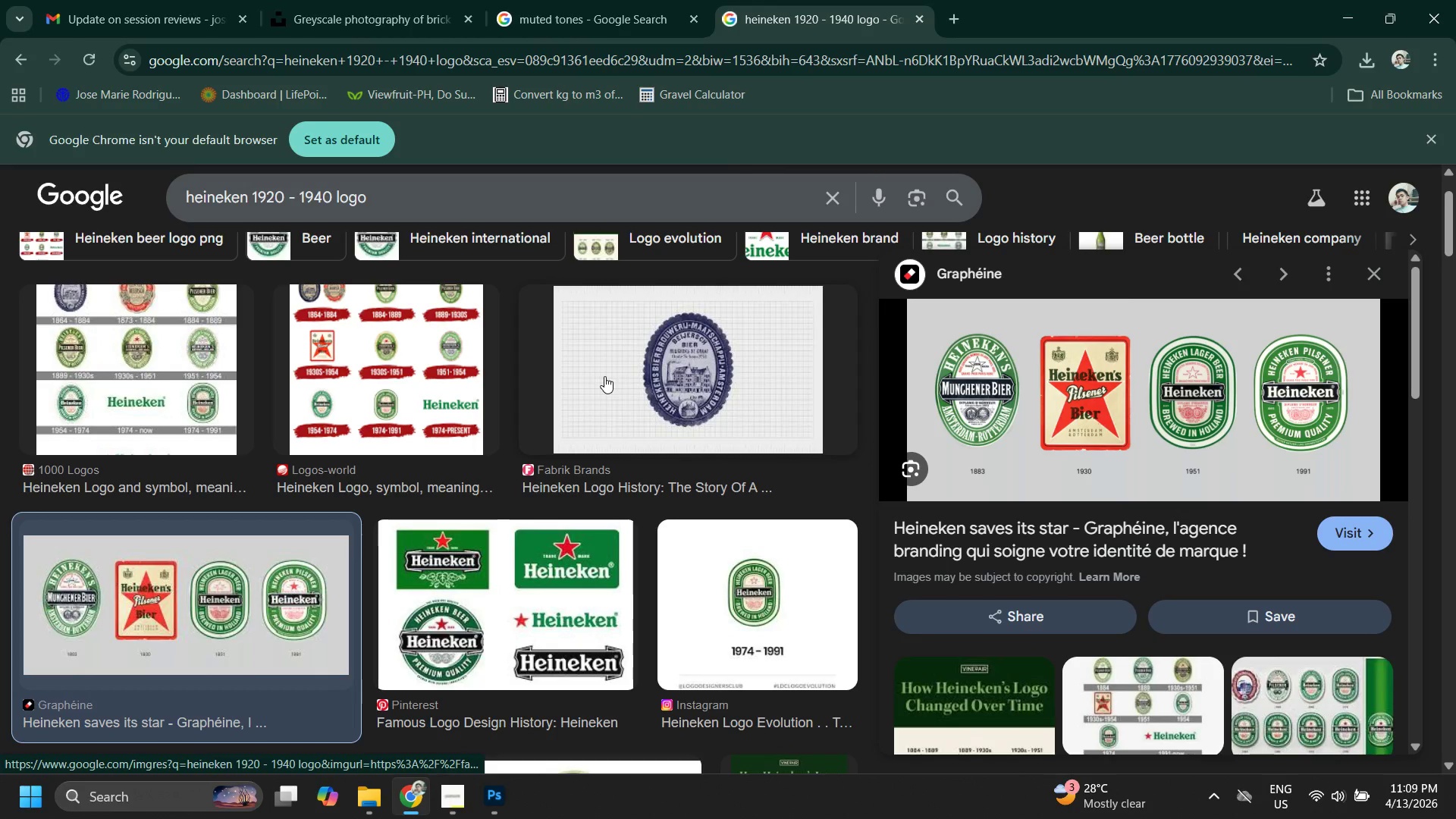 
key(Alt+AltLeft)
 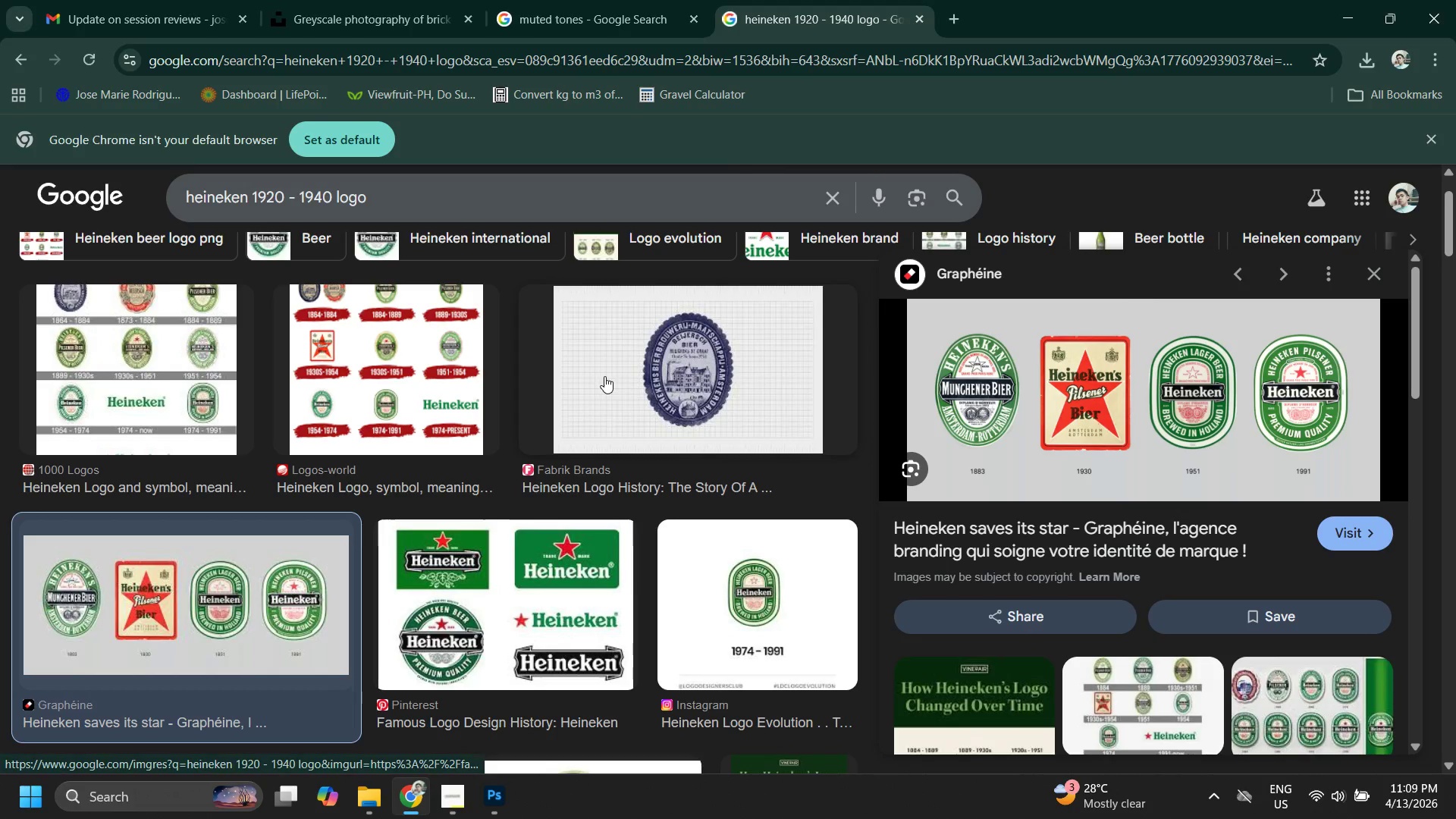 
key(Alt+Tab)
 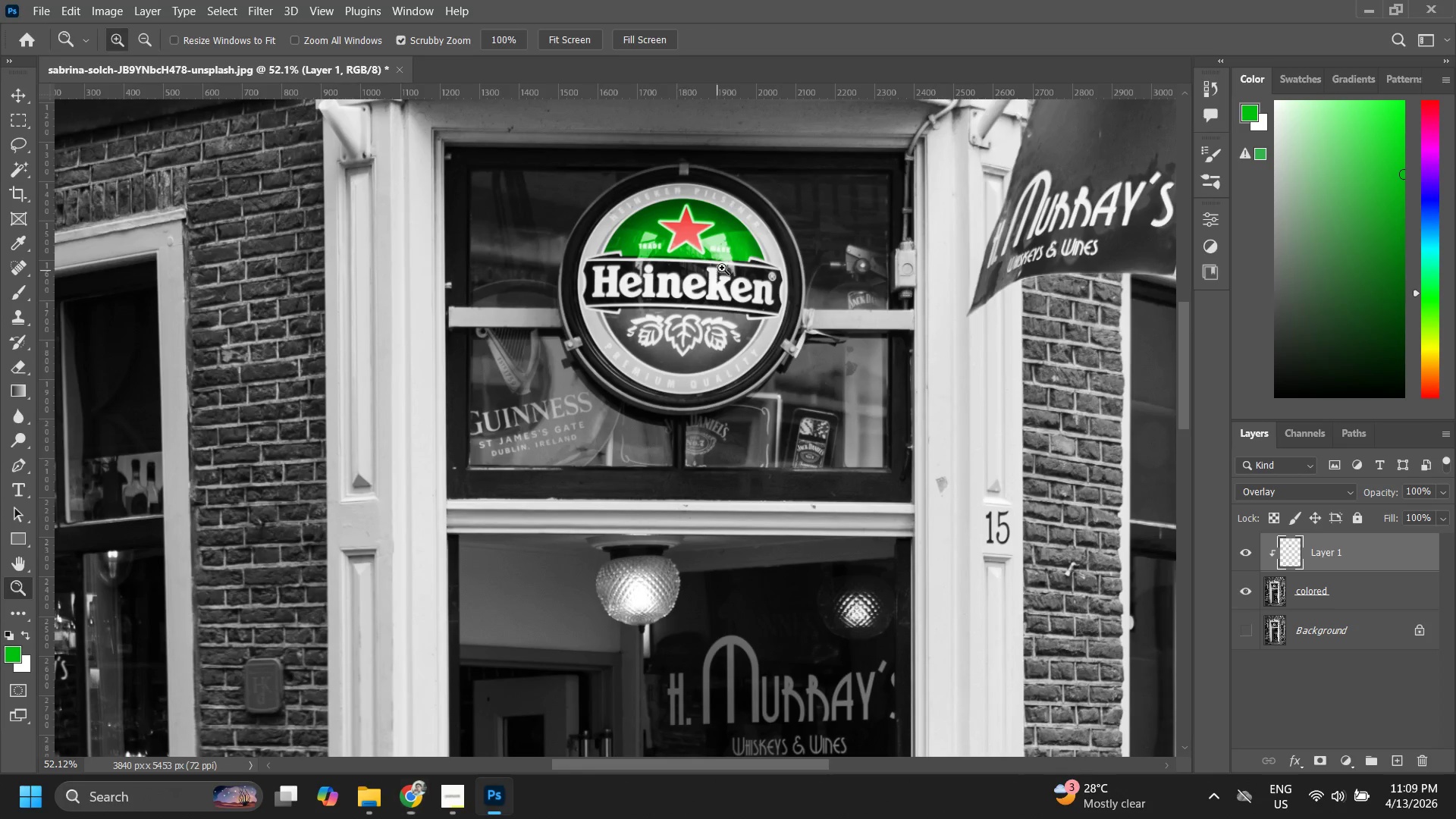 
type(zzz zb)
 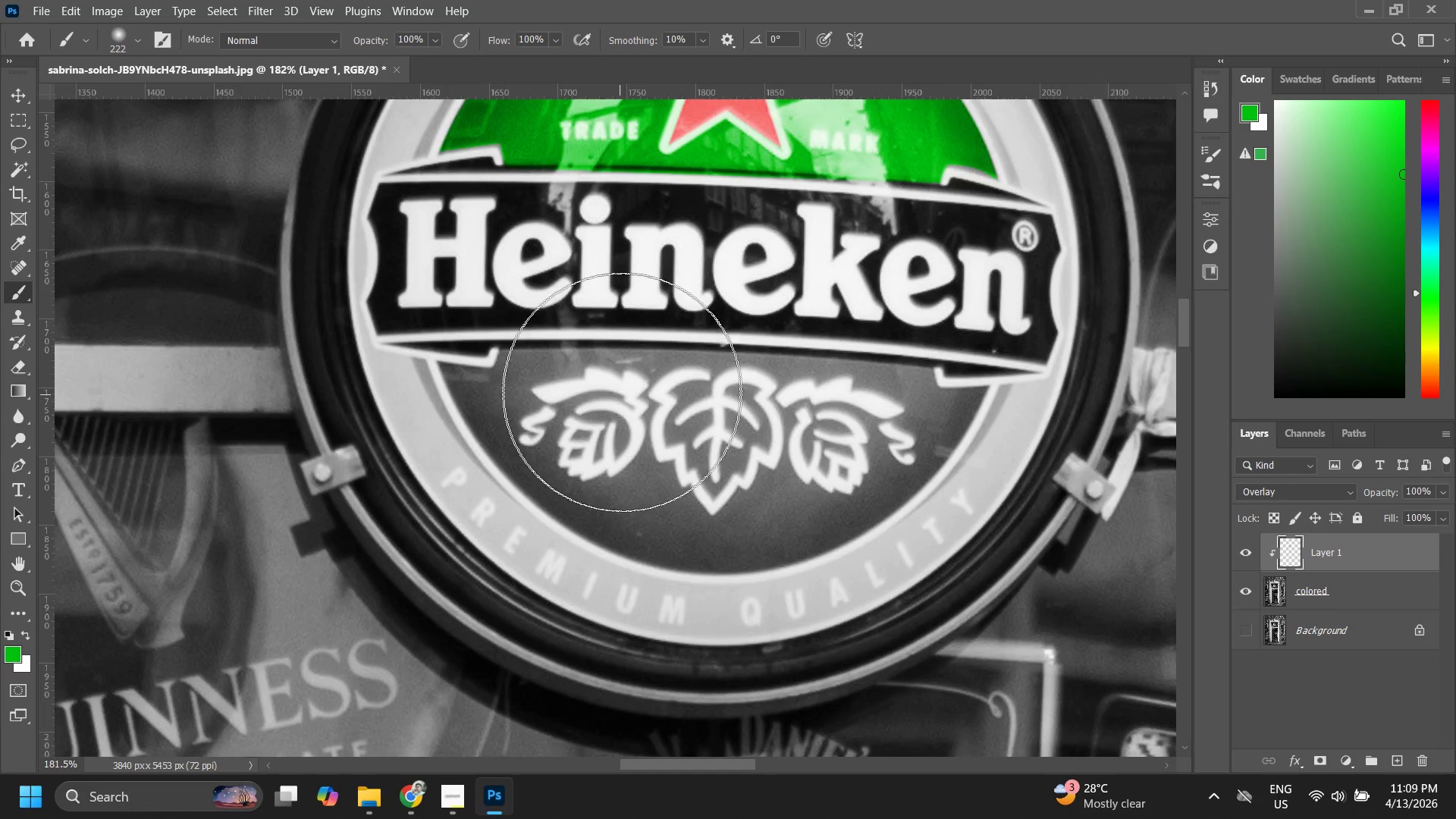 
left_click_drag(start_coordinate=[679, 277], to_coordinate=[752, 250])
 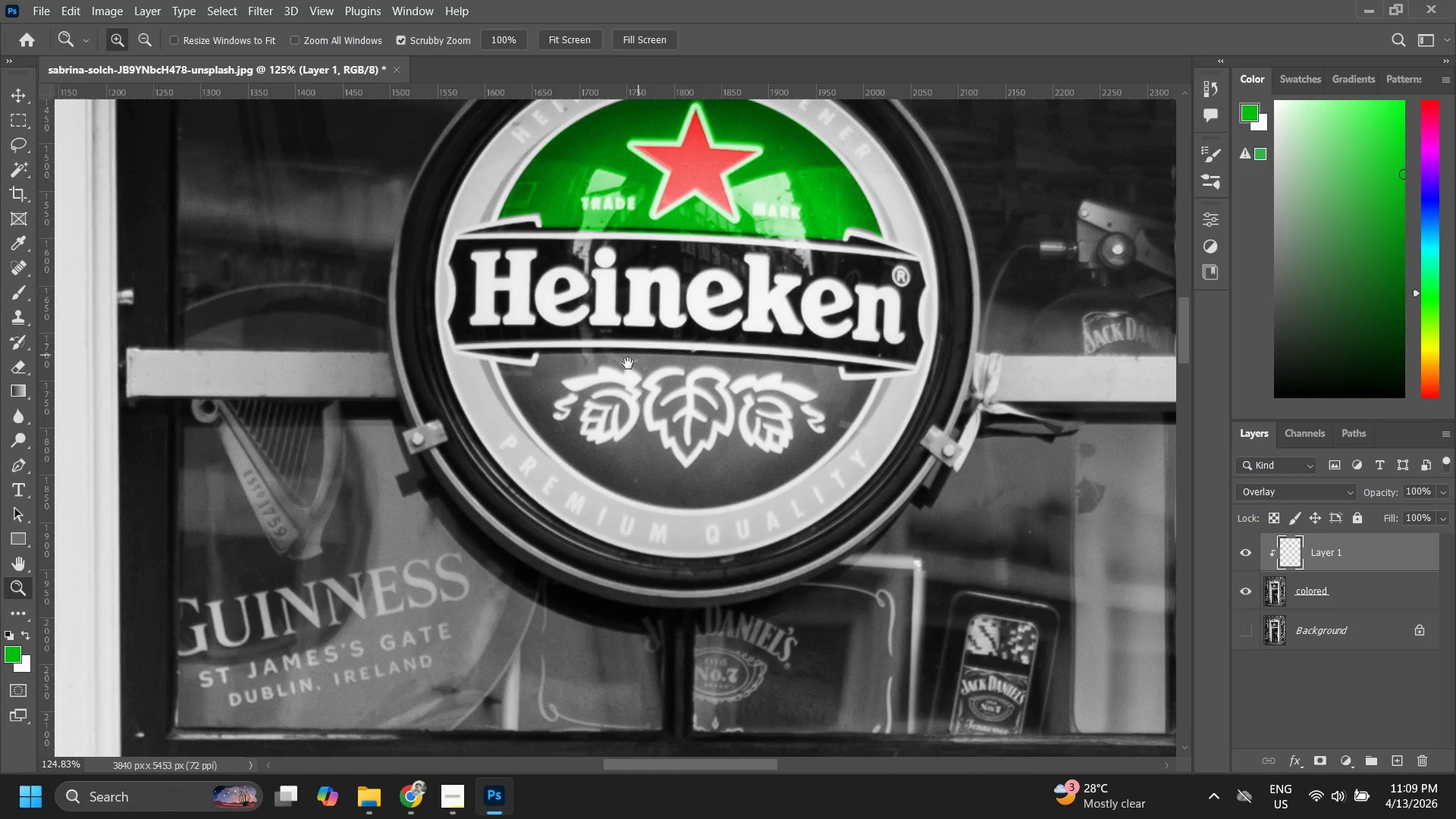 
left_click_drag(start_coordinate=[627, 366], to_coordinate=[661, 341])
 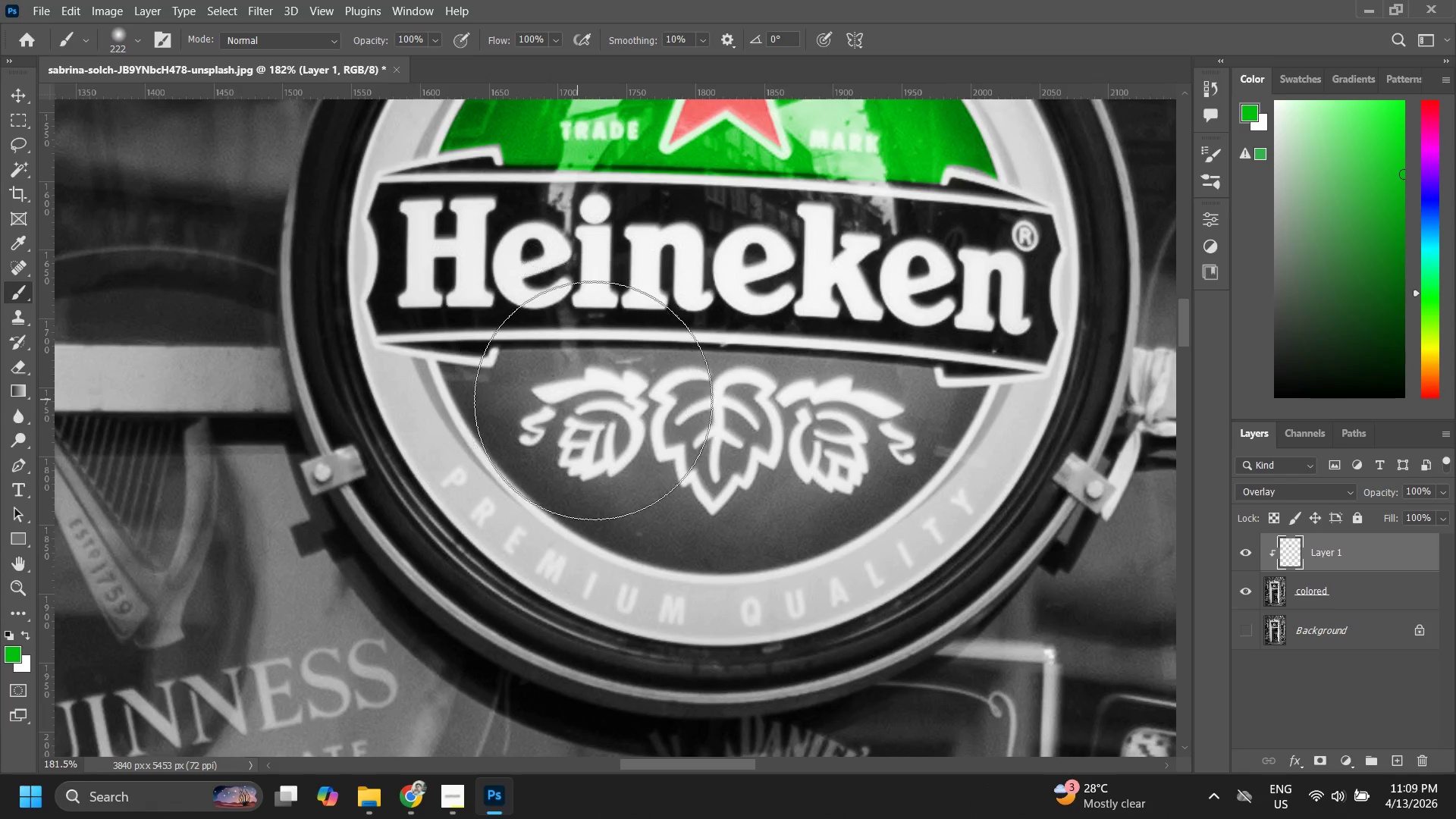 
left_click_drag(start_coordinate=[638, 409], to_coordinate=[637, 416])
 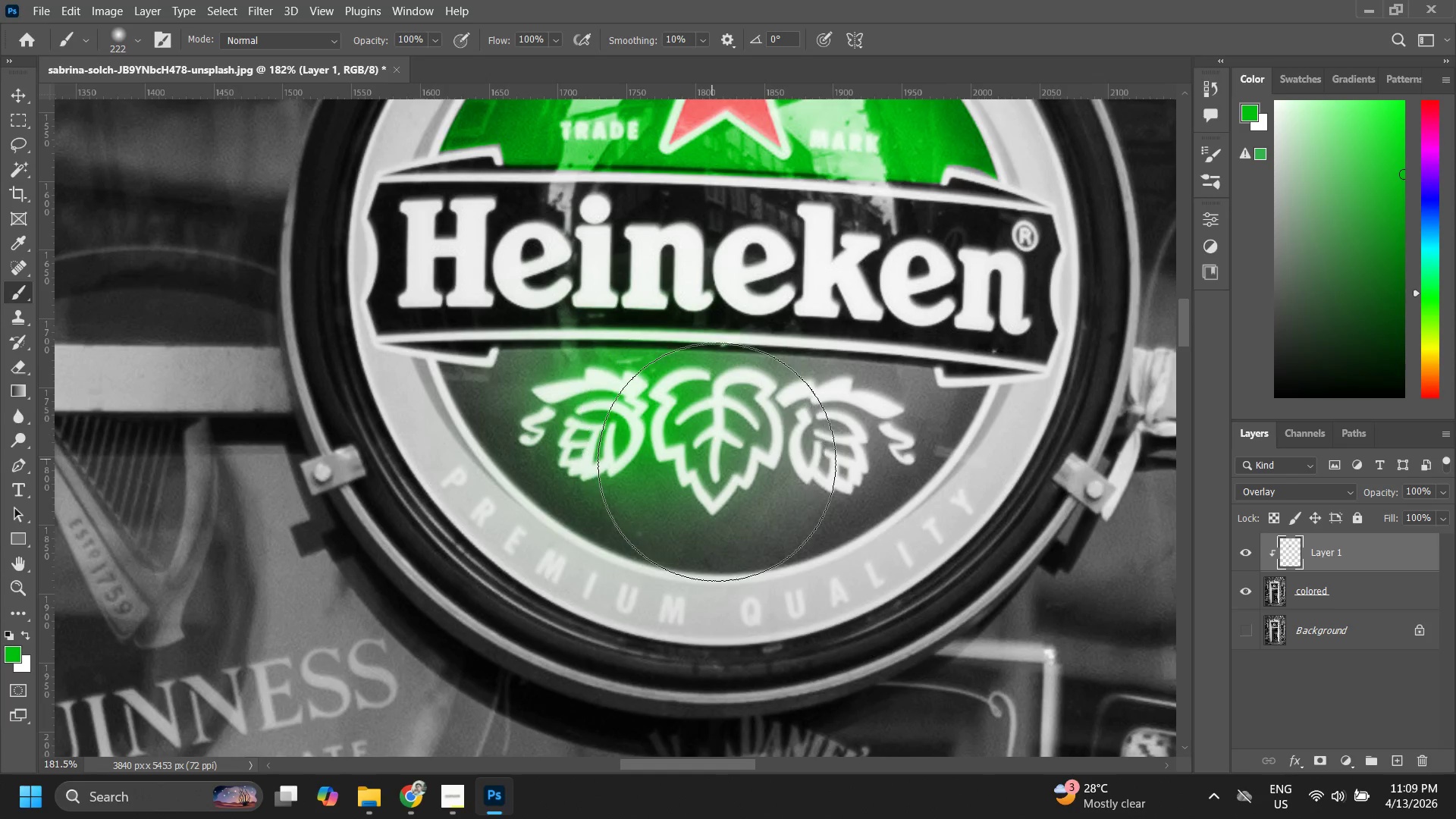 
key(Control+ControlLeft)
 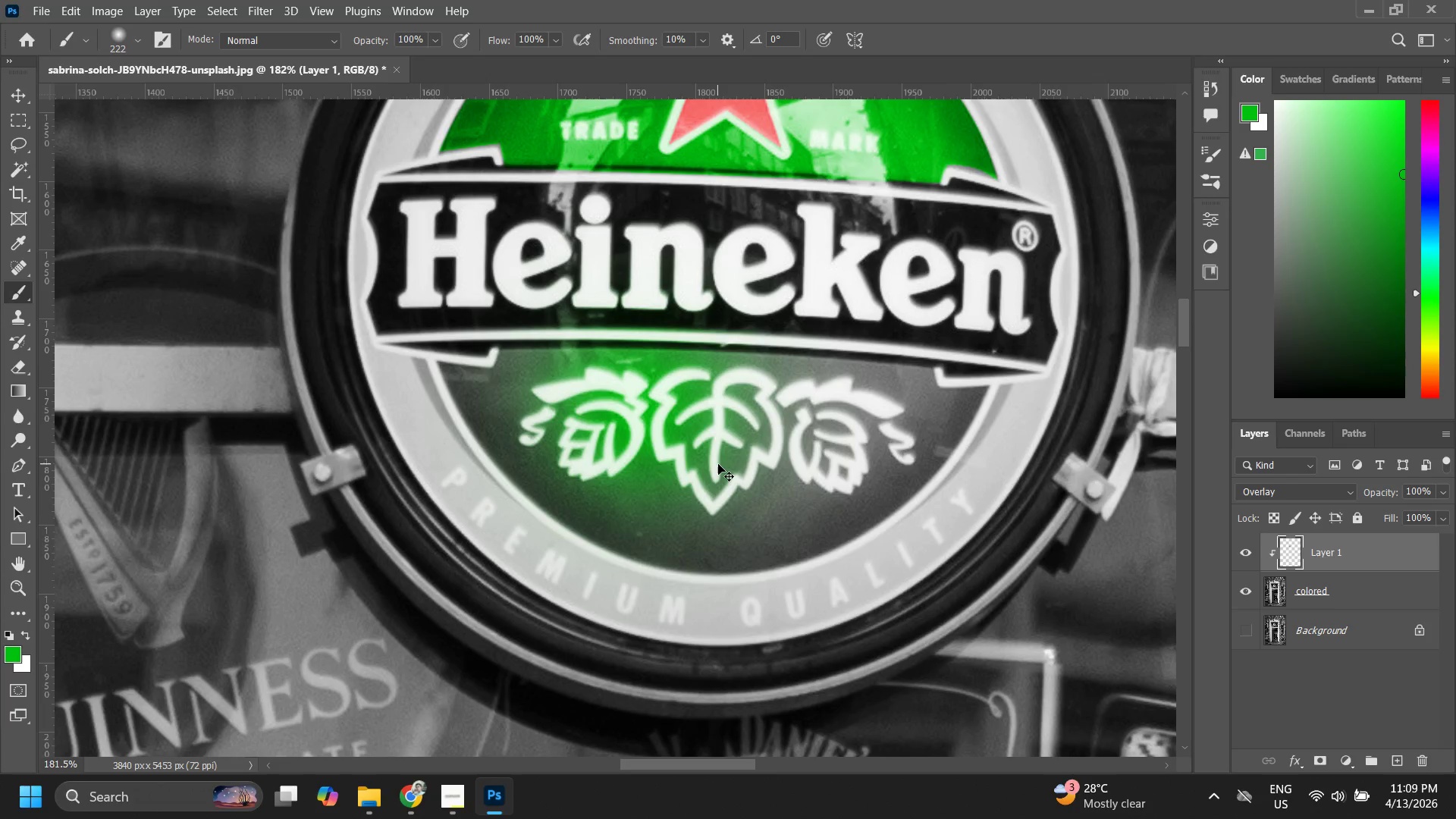 
key(Control+Z)
 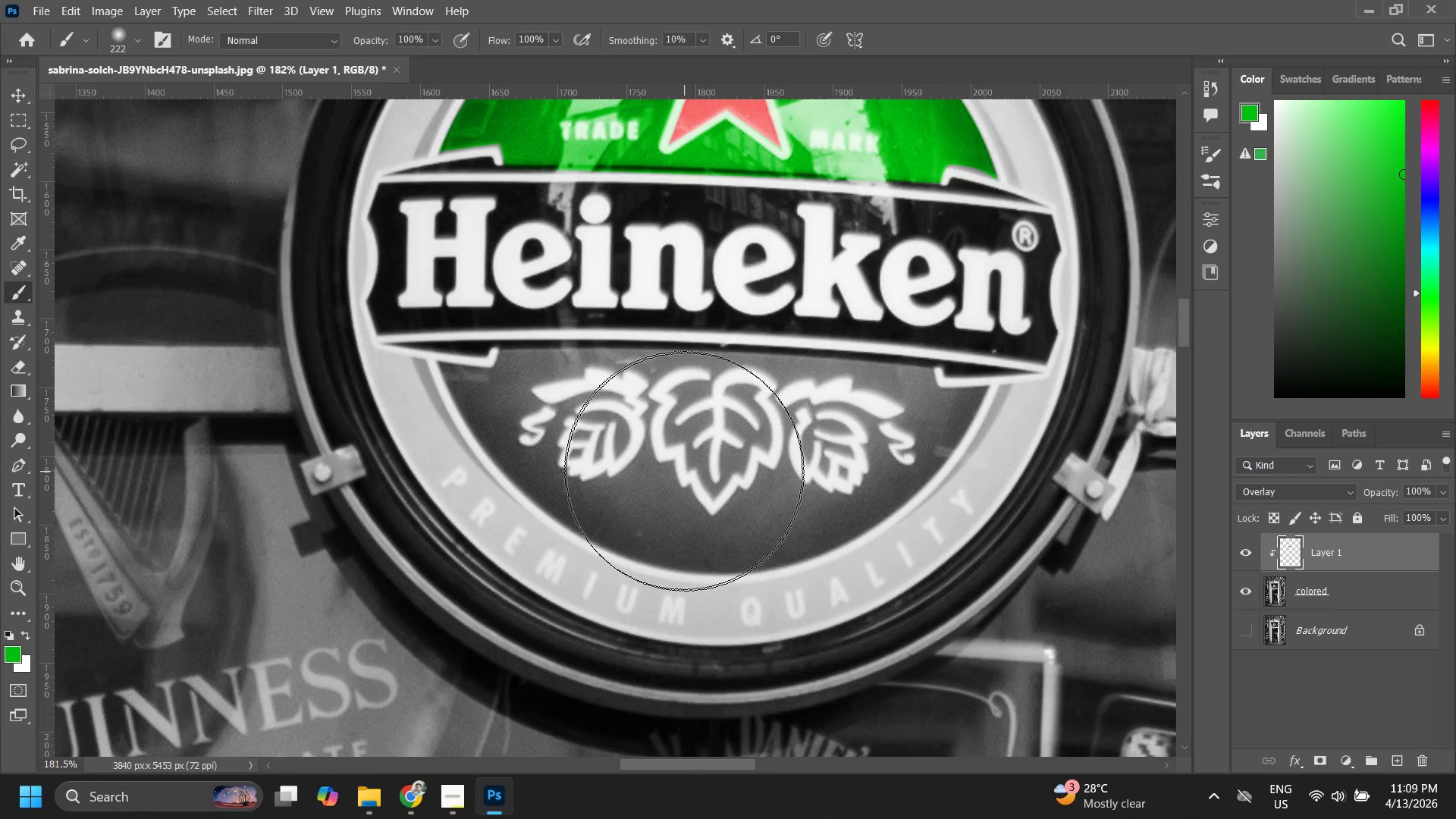 
key(P)
 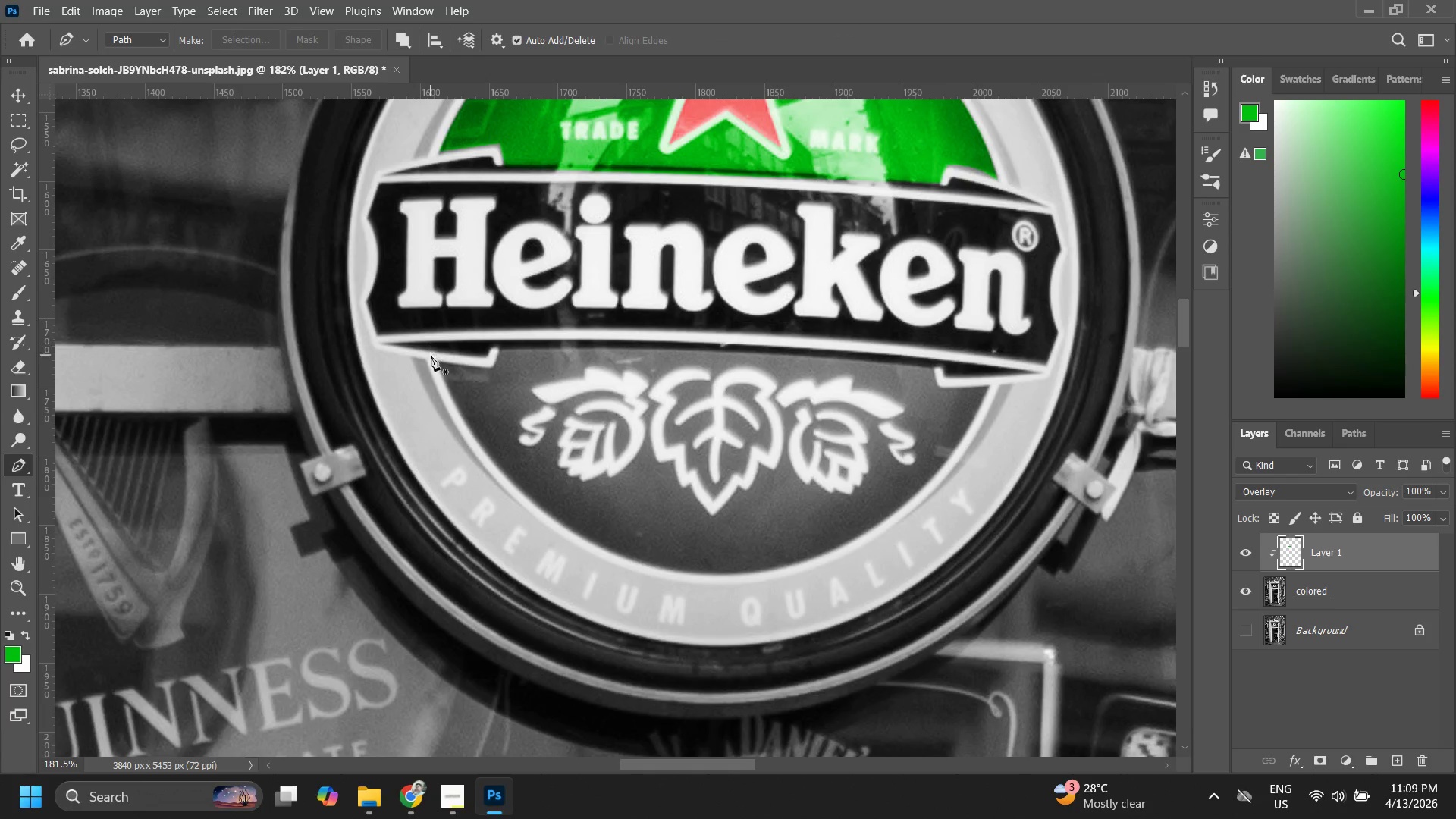 
left_click([441, 361])
 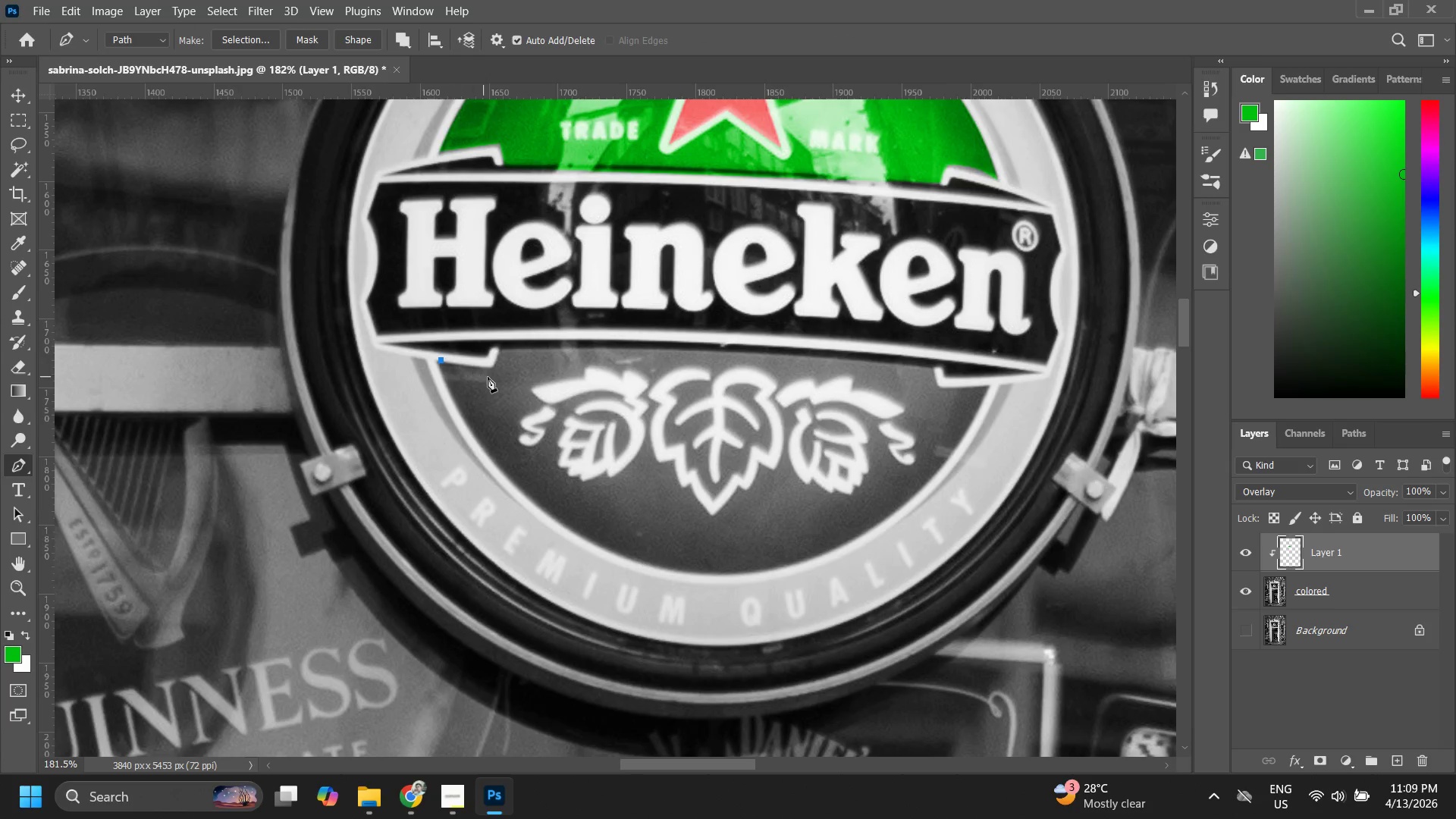 
hold_key(key=ShiftLeft, duration=0.64)
left_click([493, 369])
 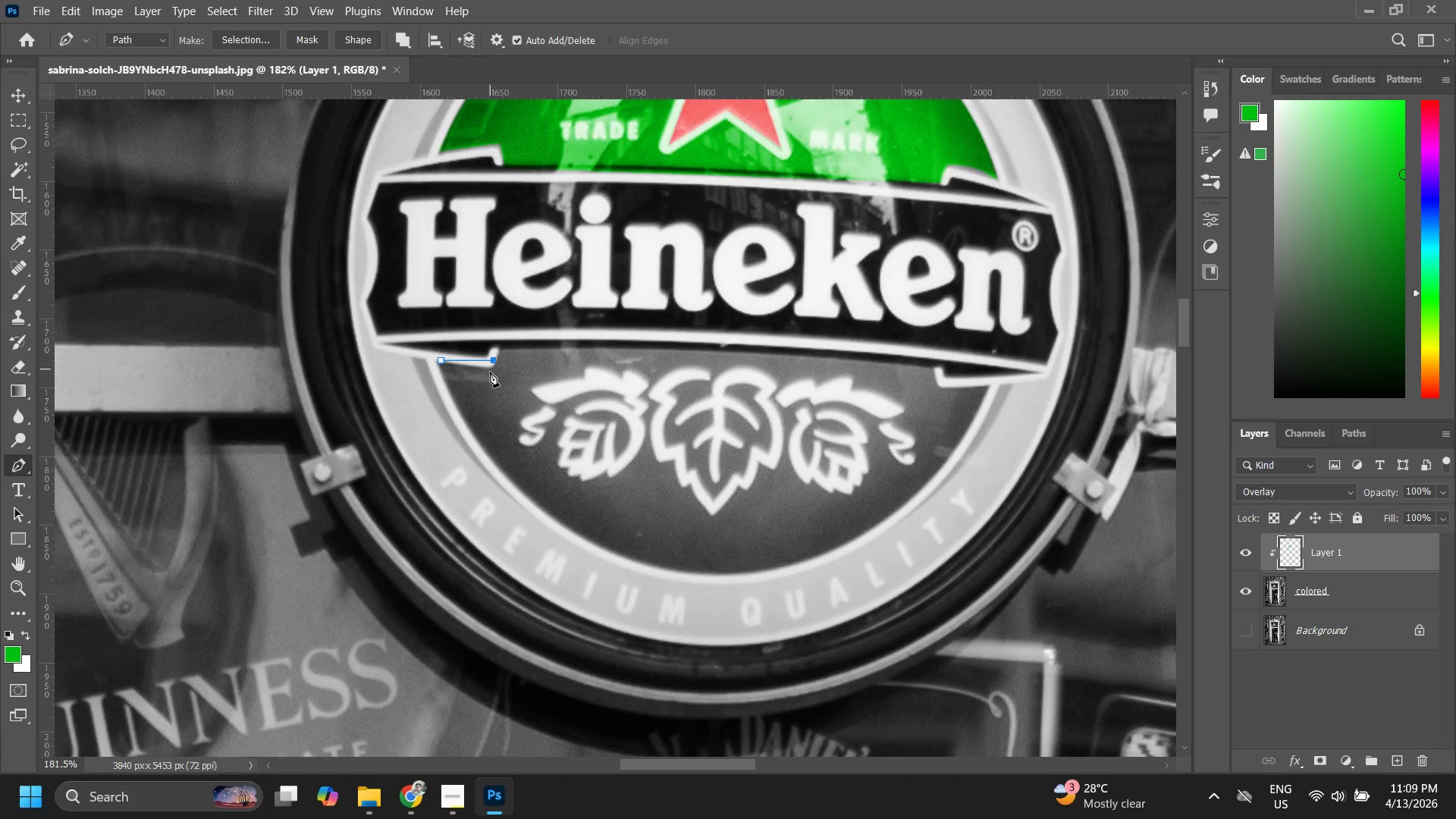 
key(Control+ControlLeft)
 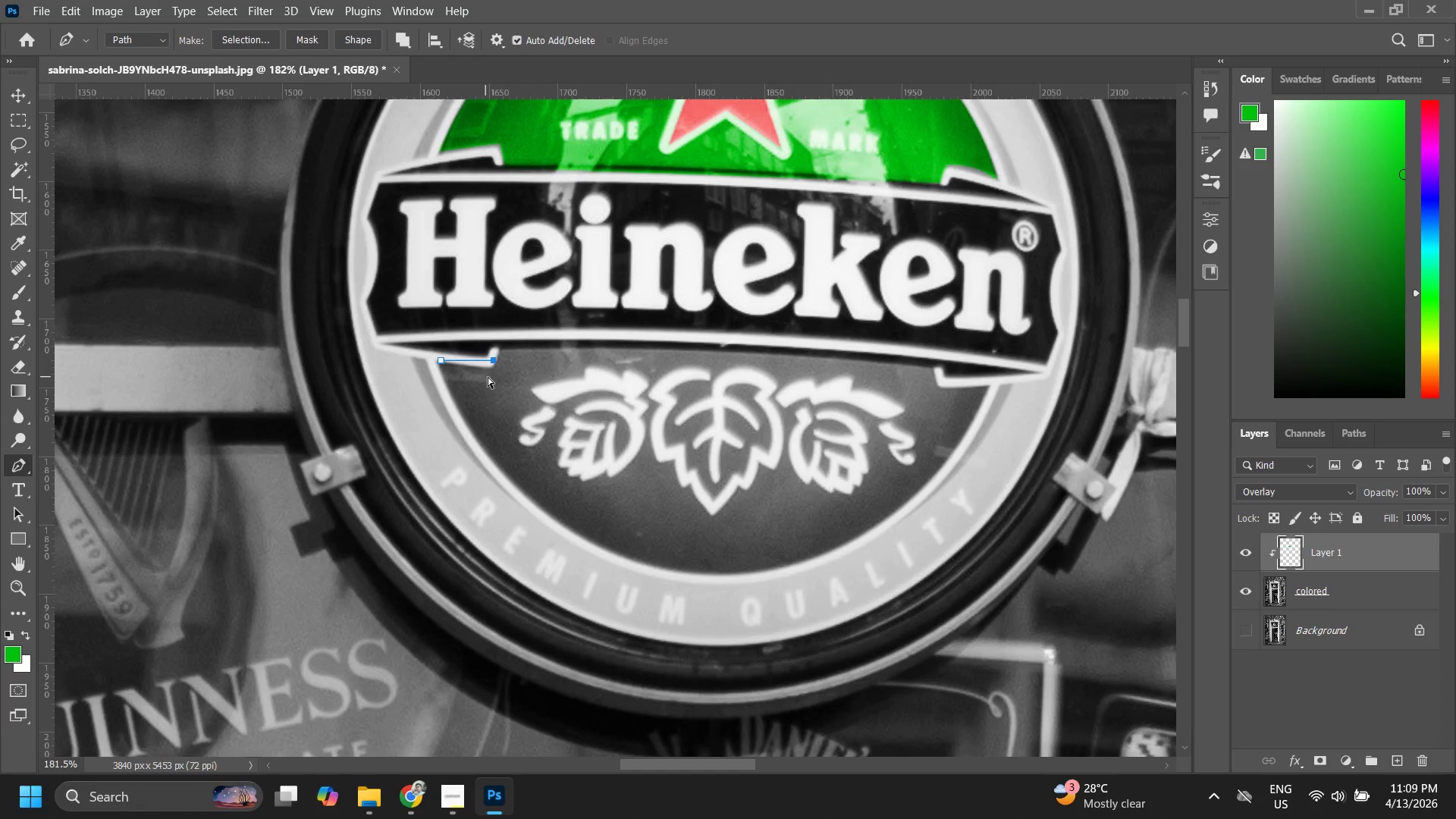 
key(Control+Z)
 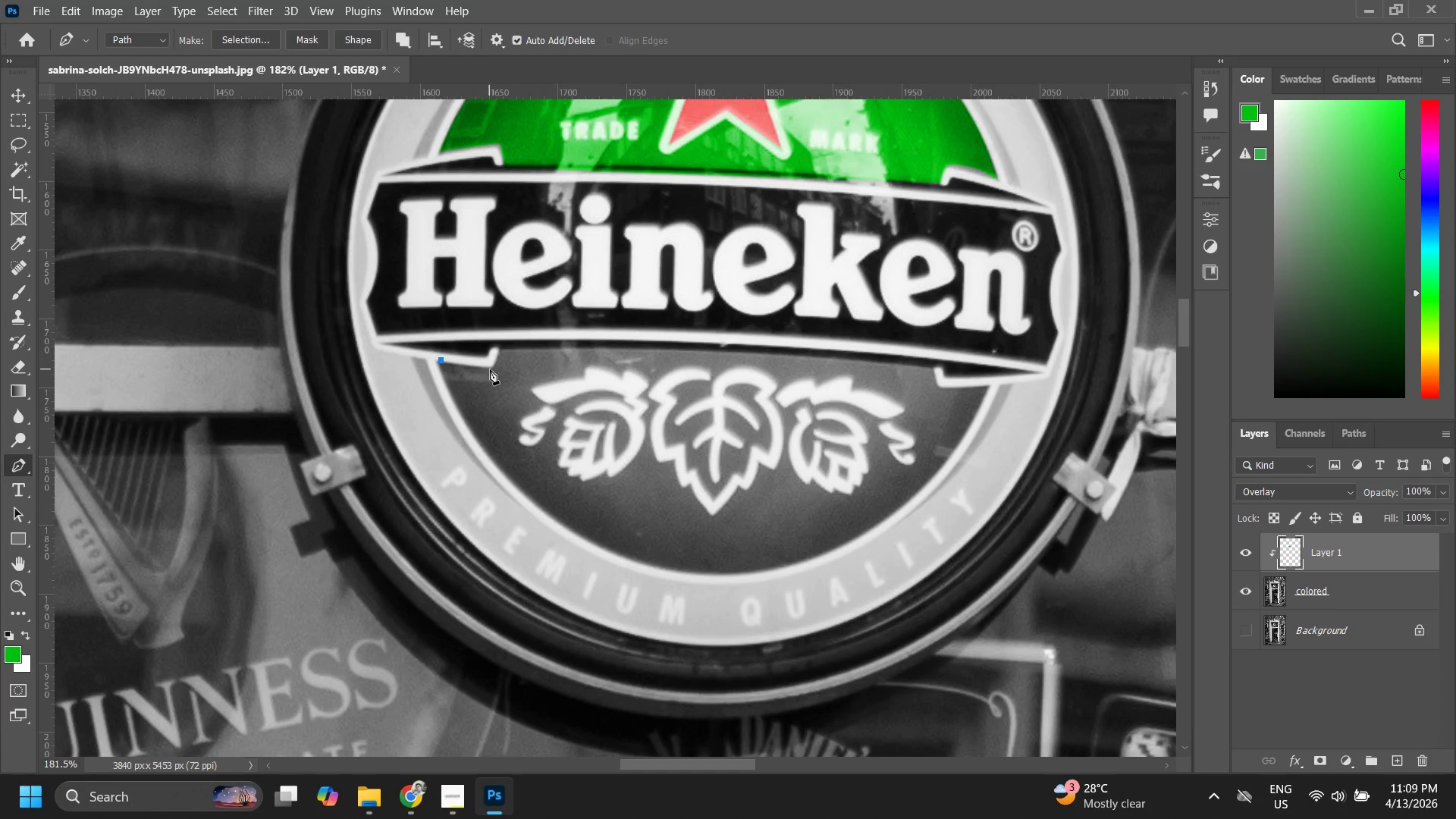 
left_click([490, 369])
 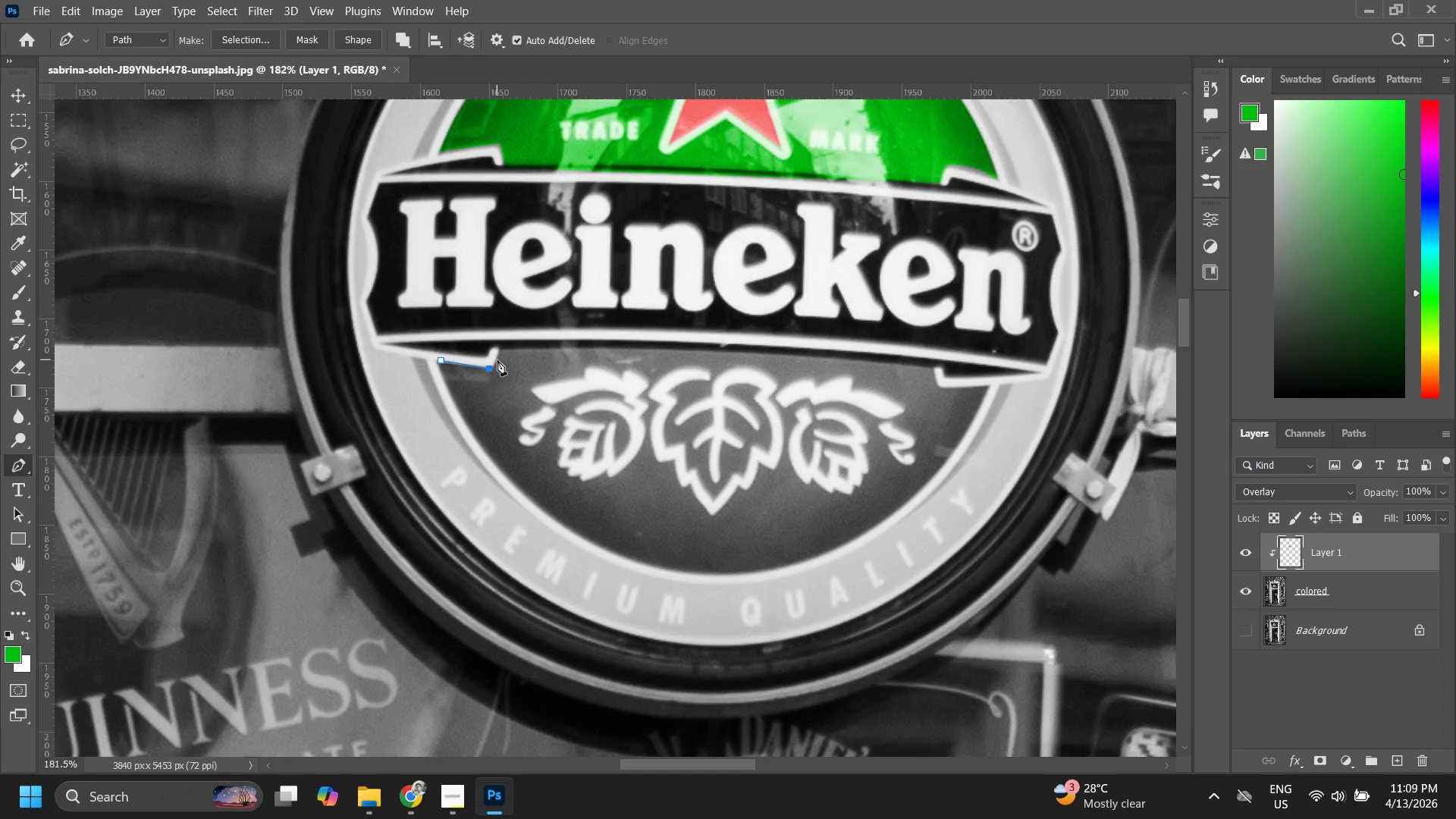 
hold_key(key=ControlLeft, duration=0.42)
 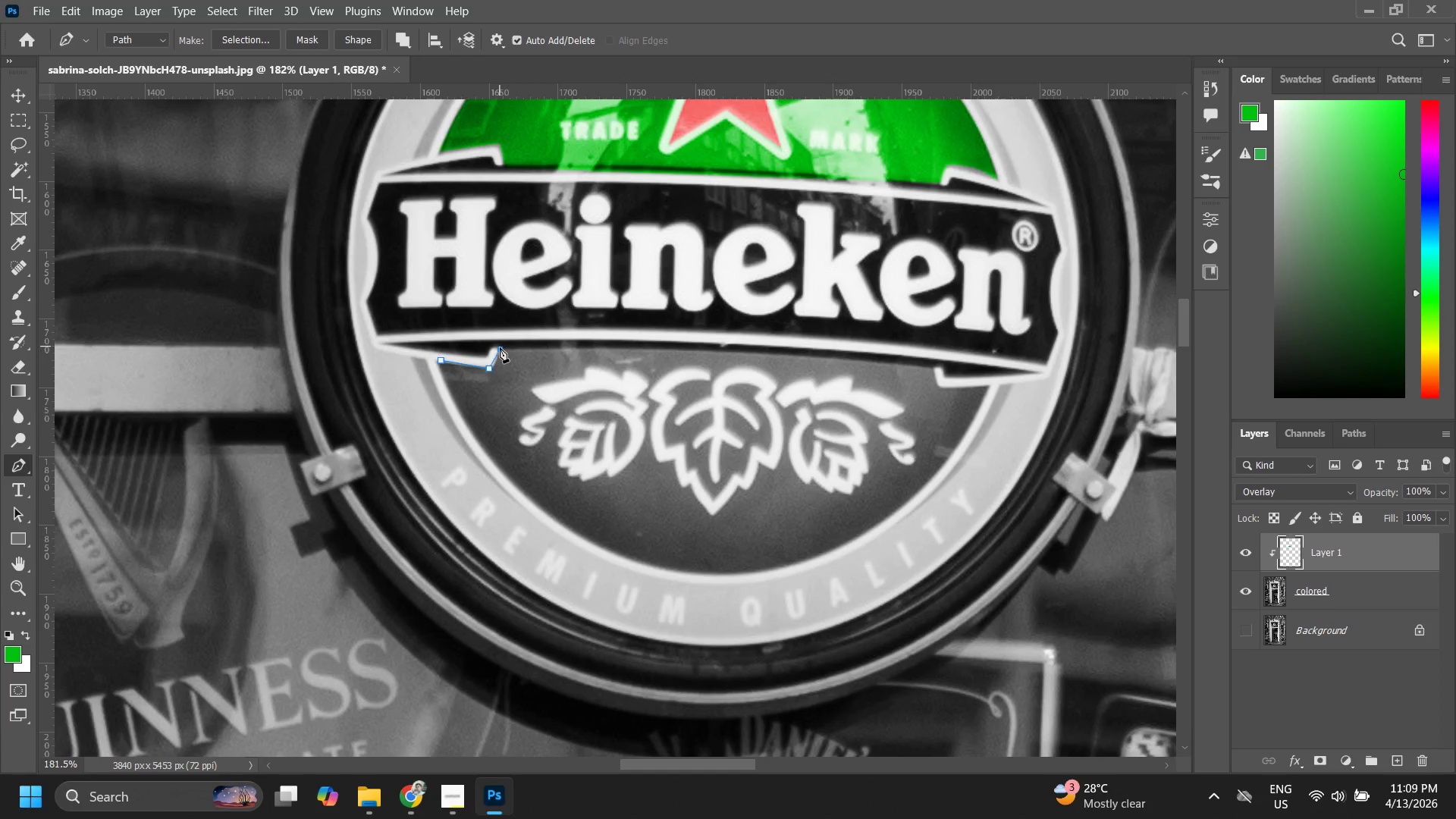 
key(Control+ControlLeft)
 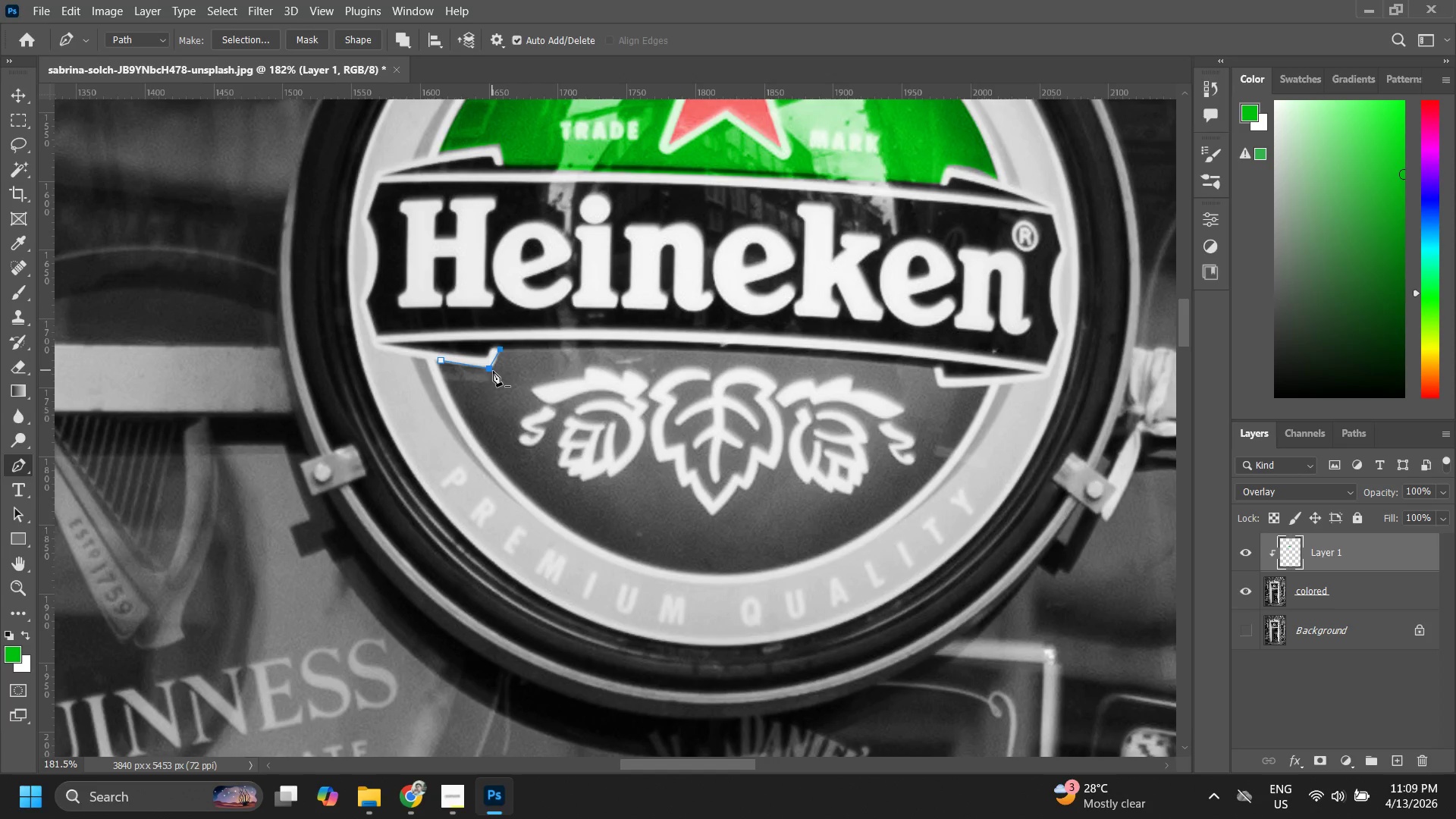 
left_click([493, 370])
 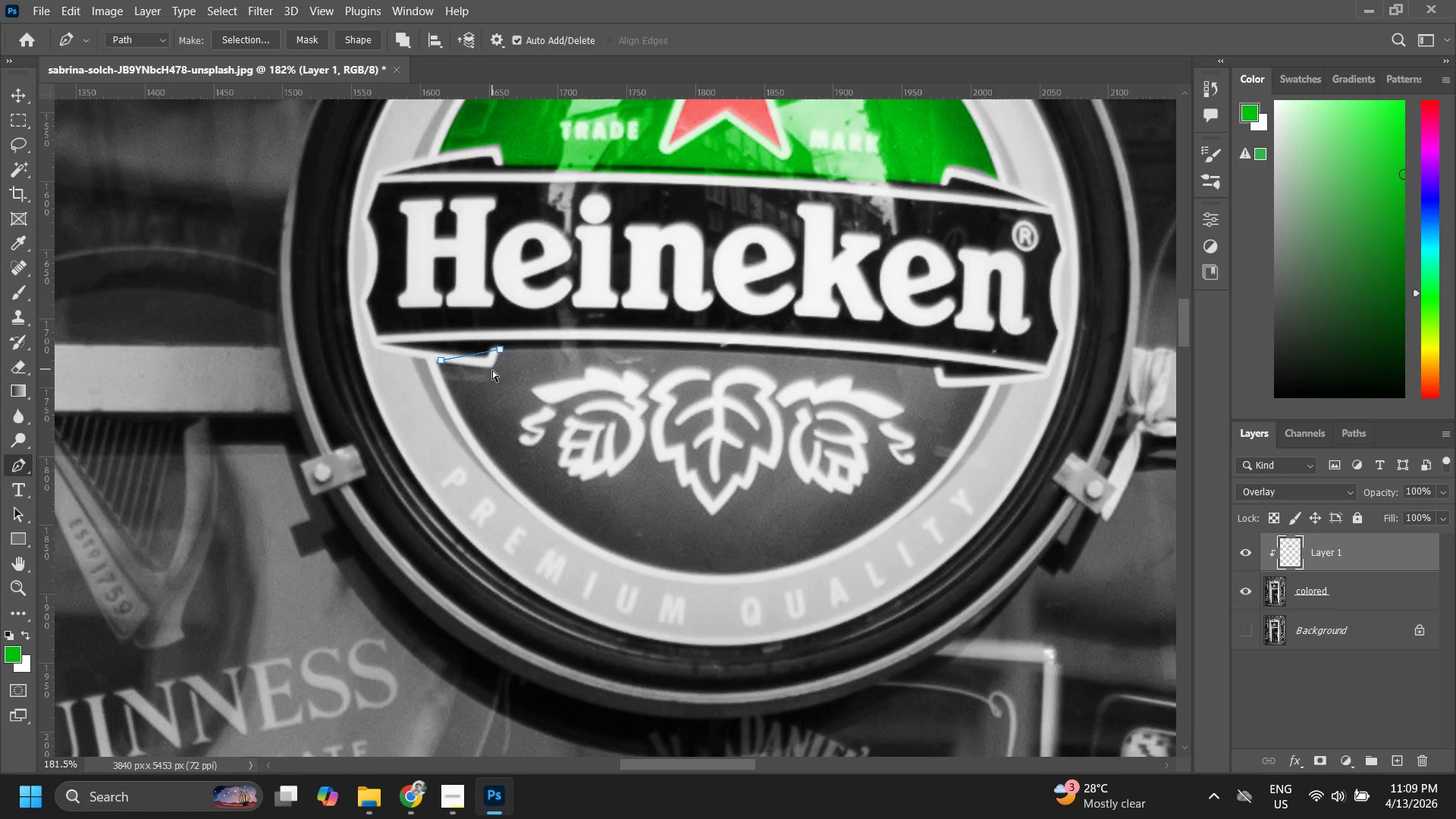 
key(Control+Z)
 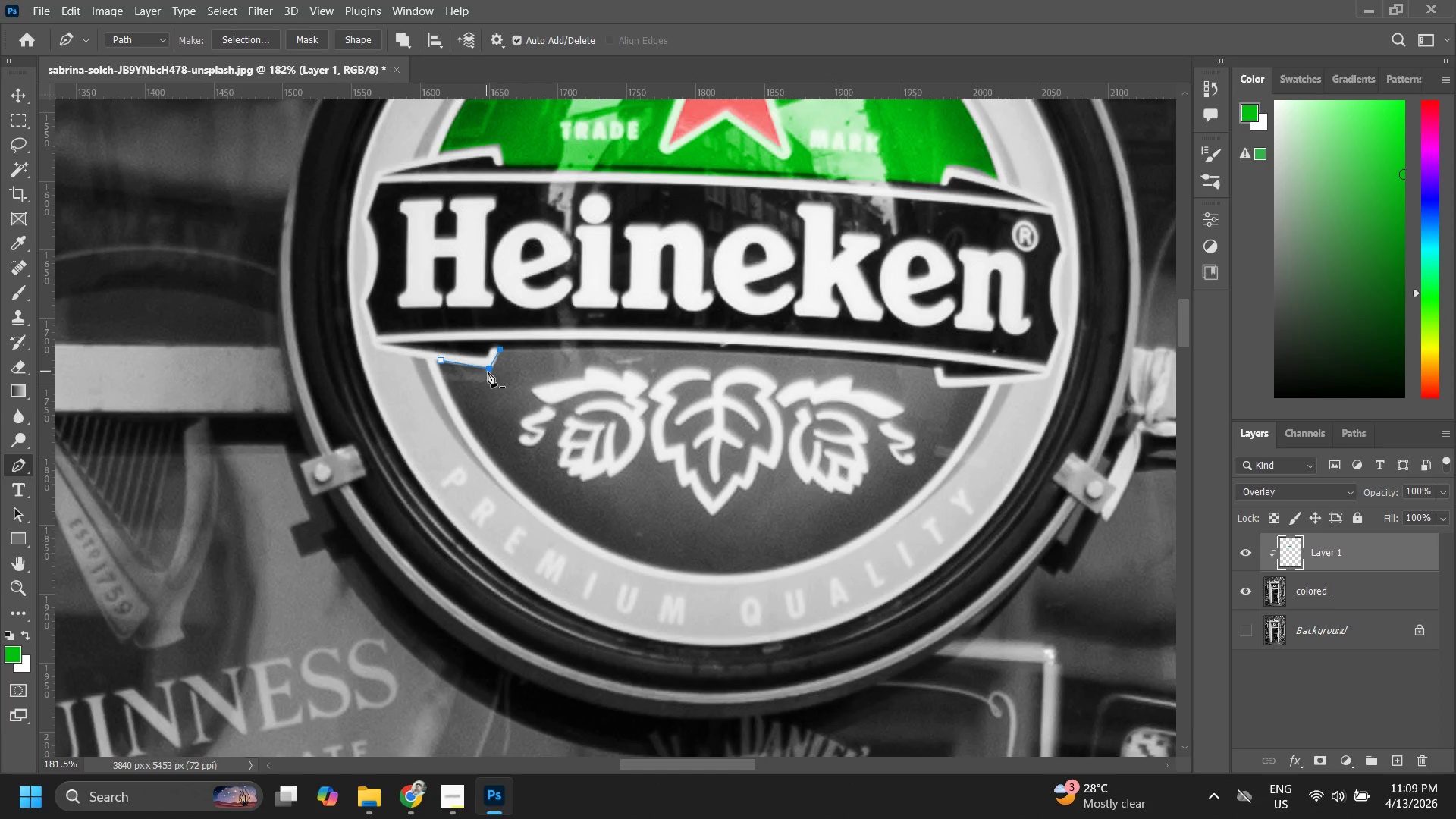 
hold_key(key=ControlLeft, duration=0.44)
 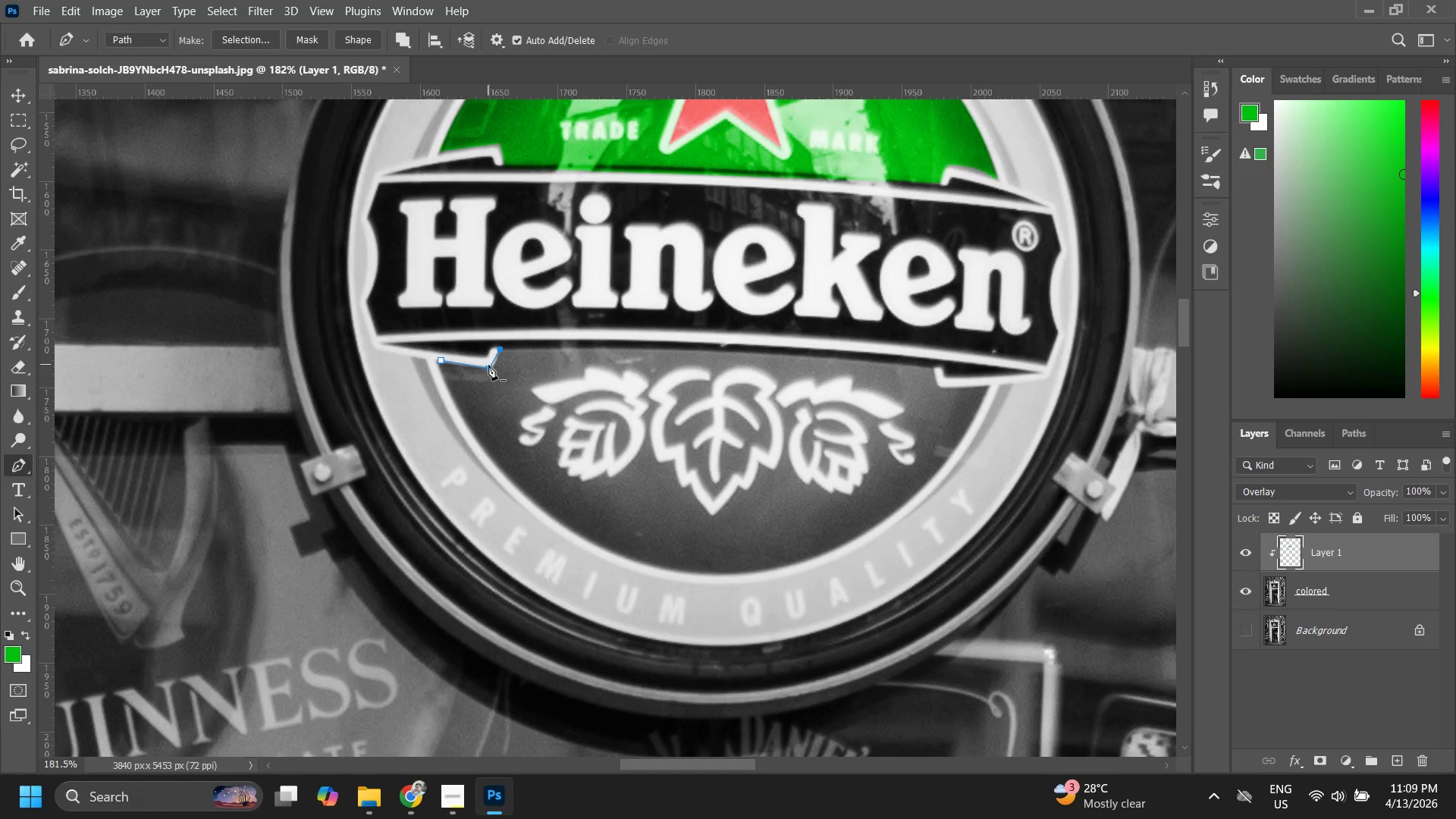 
left_click([488, 364])
 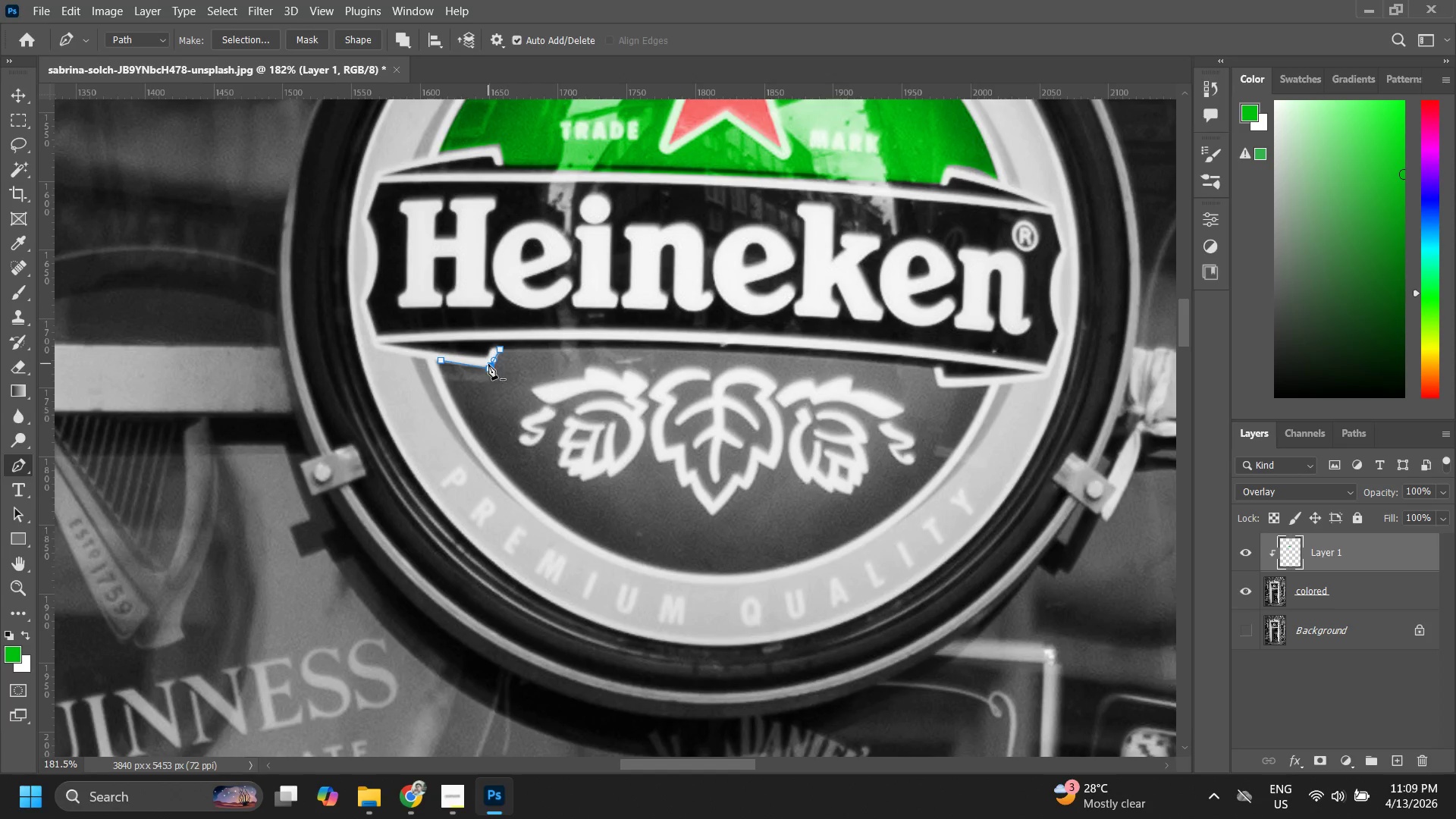 
key(Control+ControlLeft)
 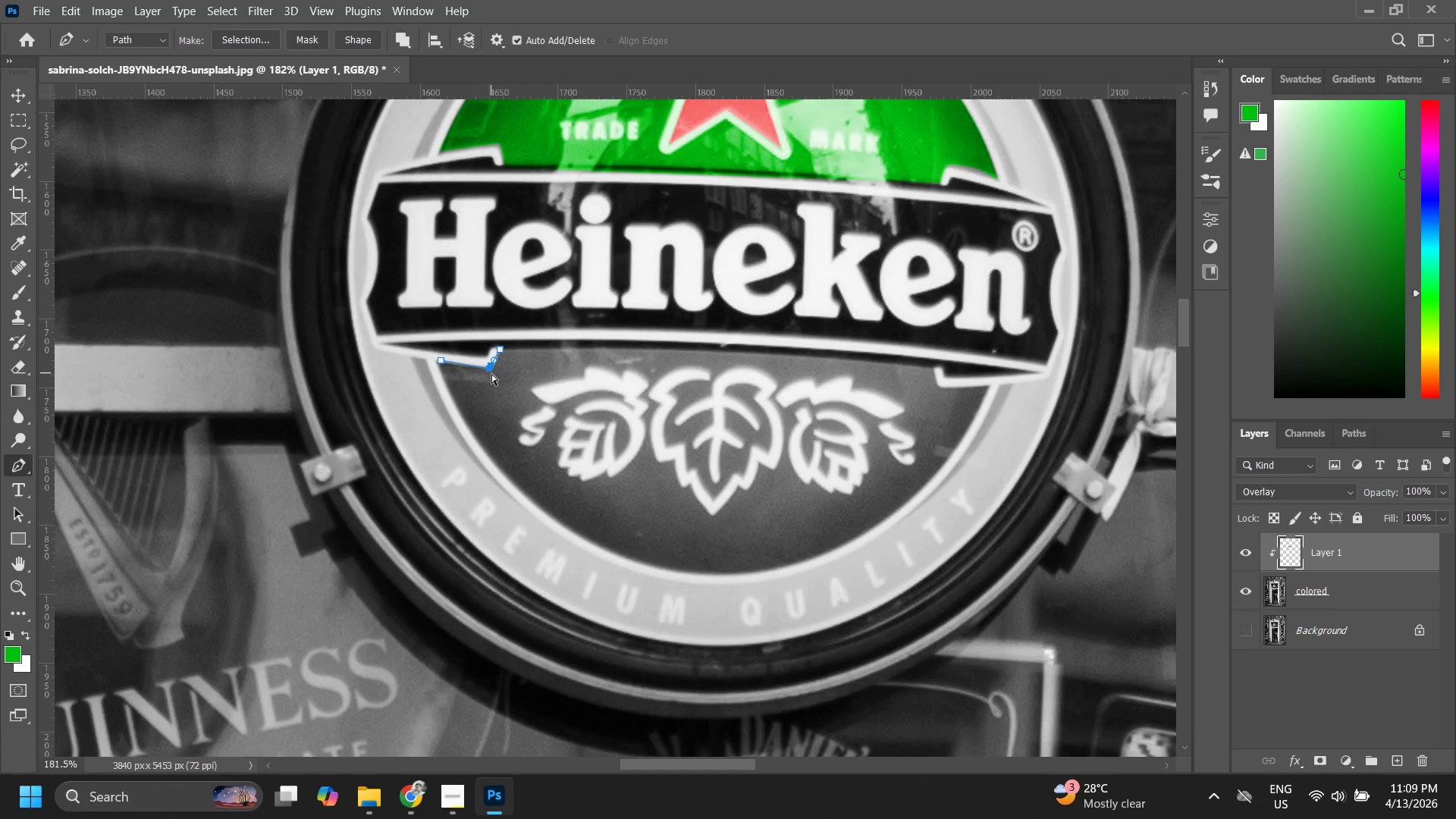 
key(Control+Z)
 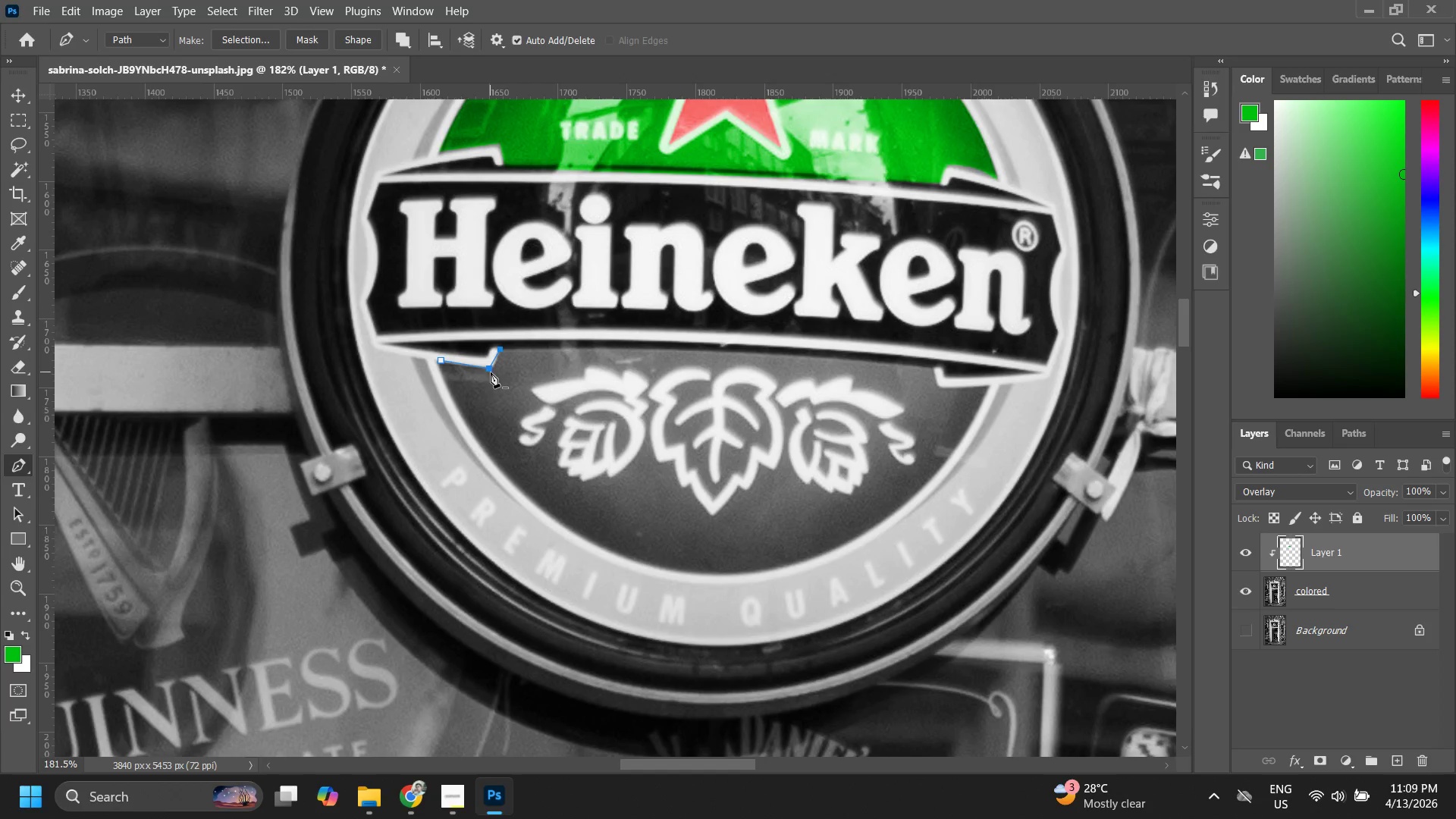 
left_click([491, 371])
 